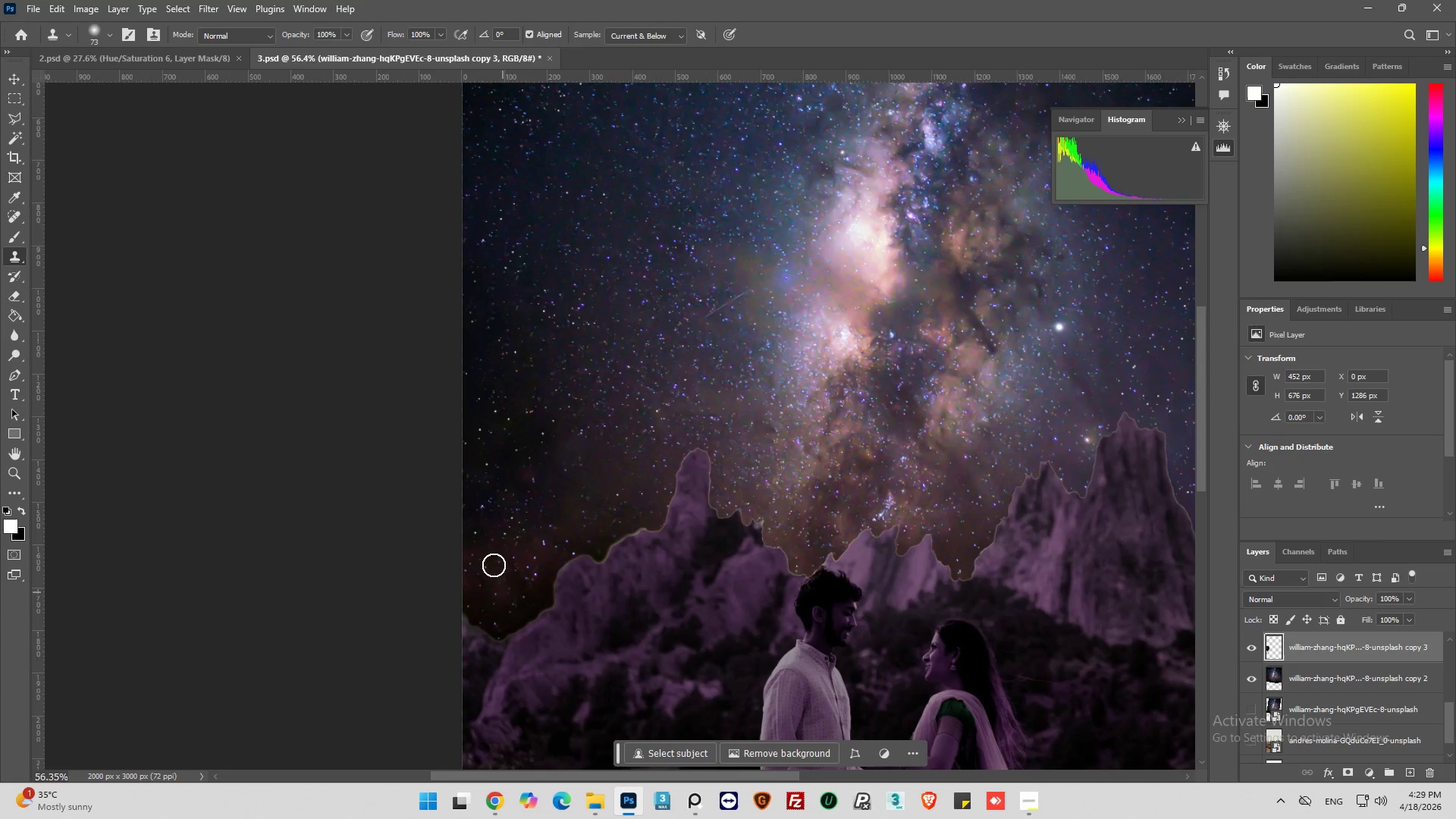 
hold_key(key=AltLeft, duration=0.5)
scroll: coordinate [340, 500], scroll_direction: down, amount: 7.0
 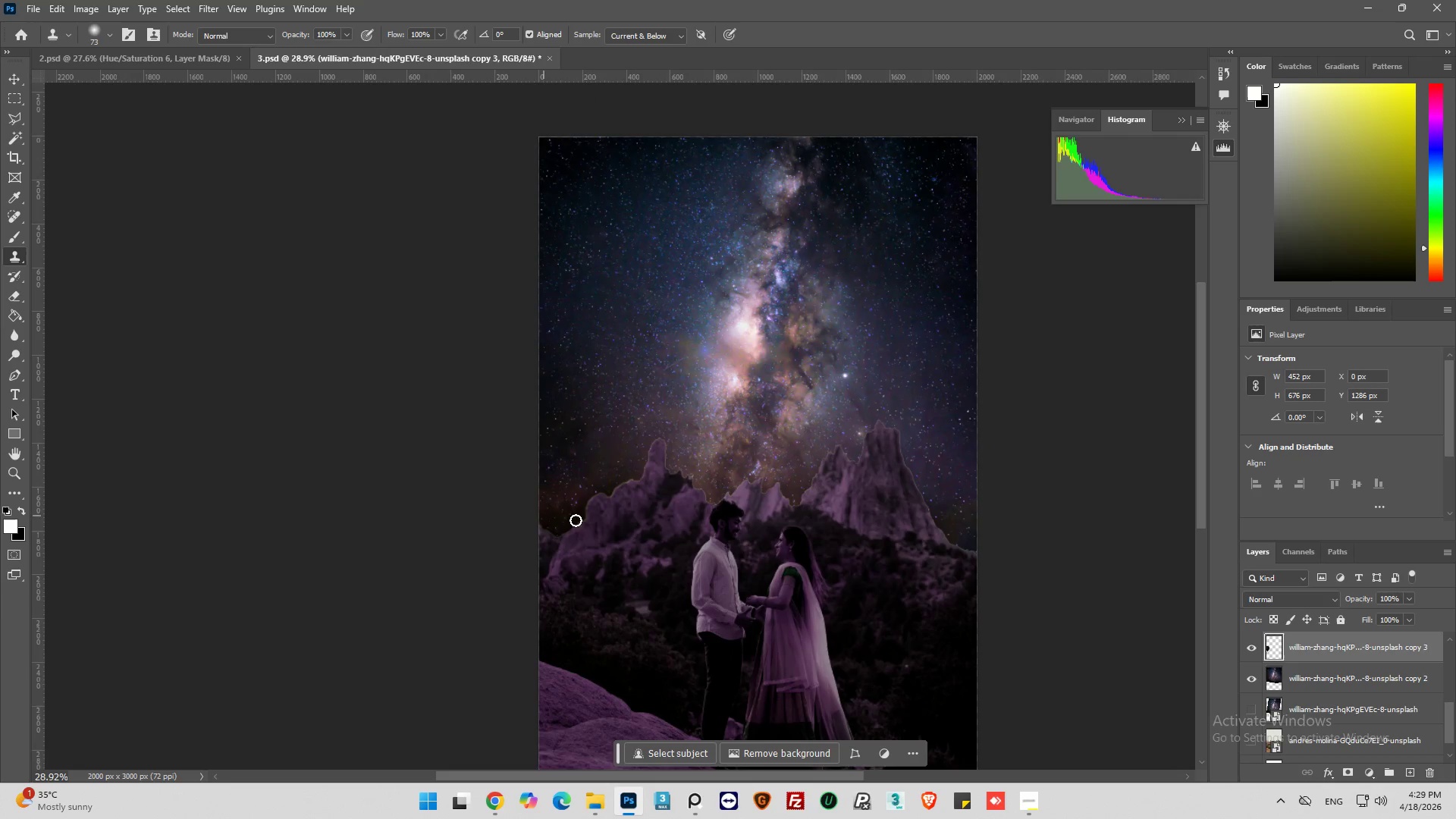 
hold_key(key=AltLeft, duration=0.92)
scroll: coordinate [563, 449], scroll_direction: up, amount: 10.0
 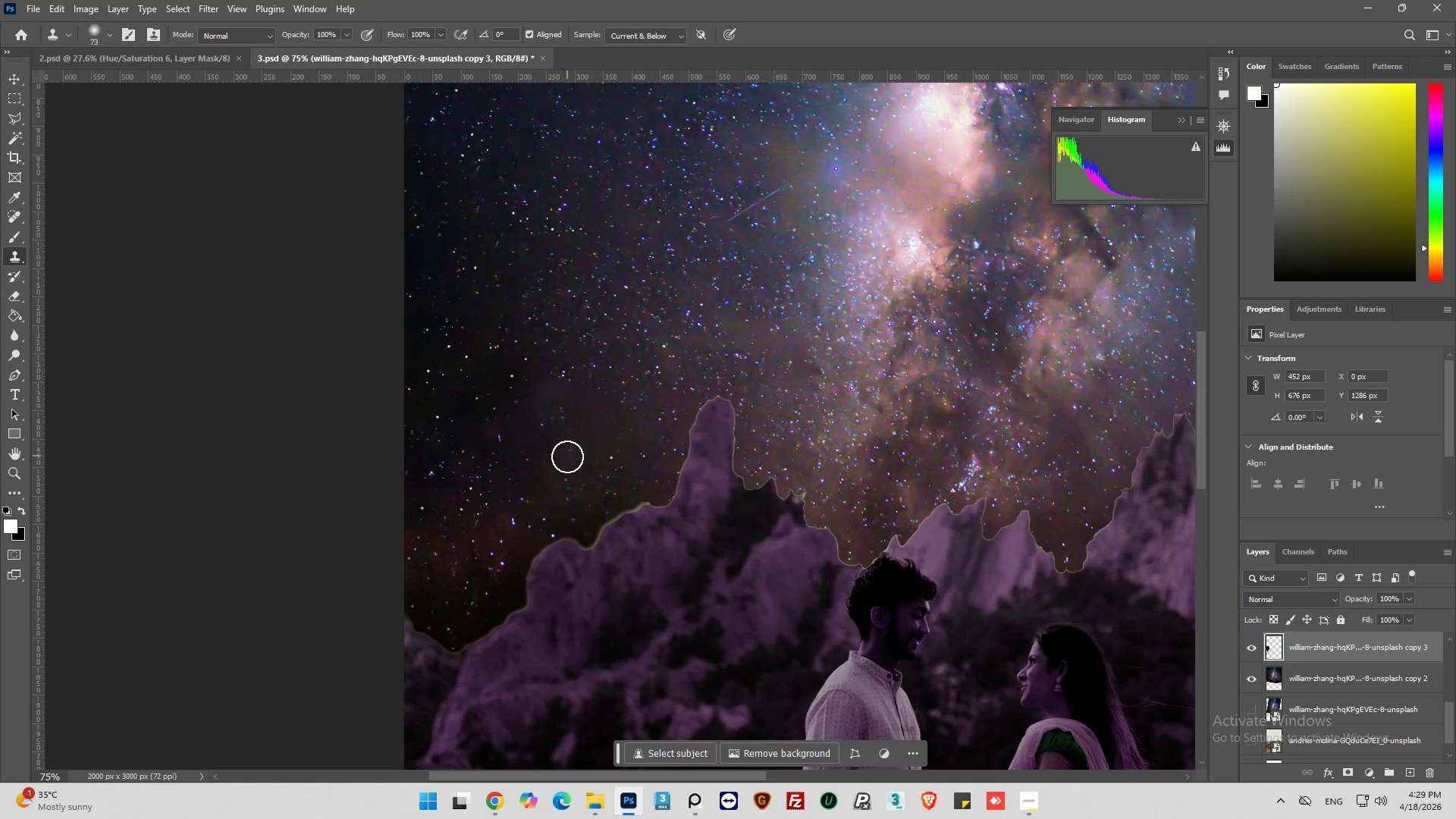 
hold_key(key=AltLeft, duration=1.09)
left_click_drag(start_coordinate=[504, 475], to_coordinate=[508, 476])
 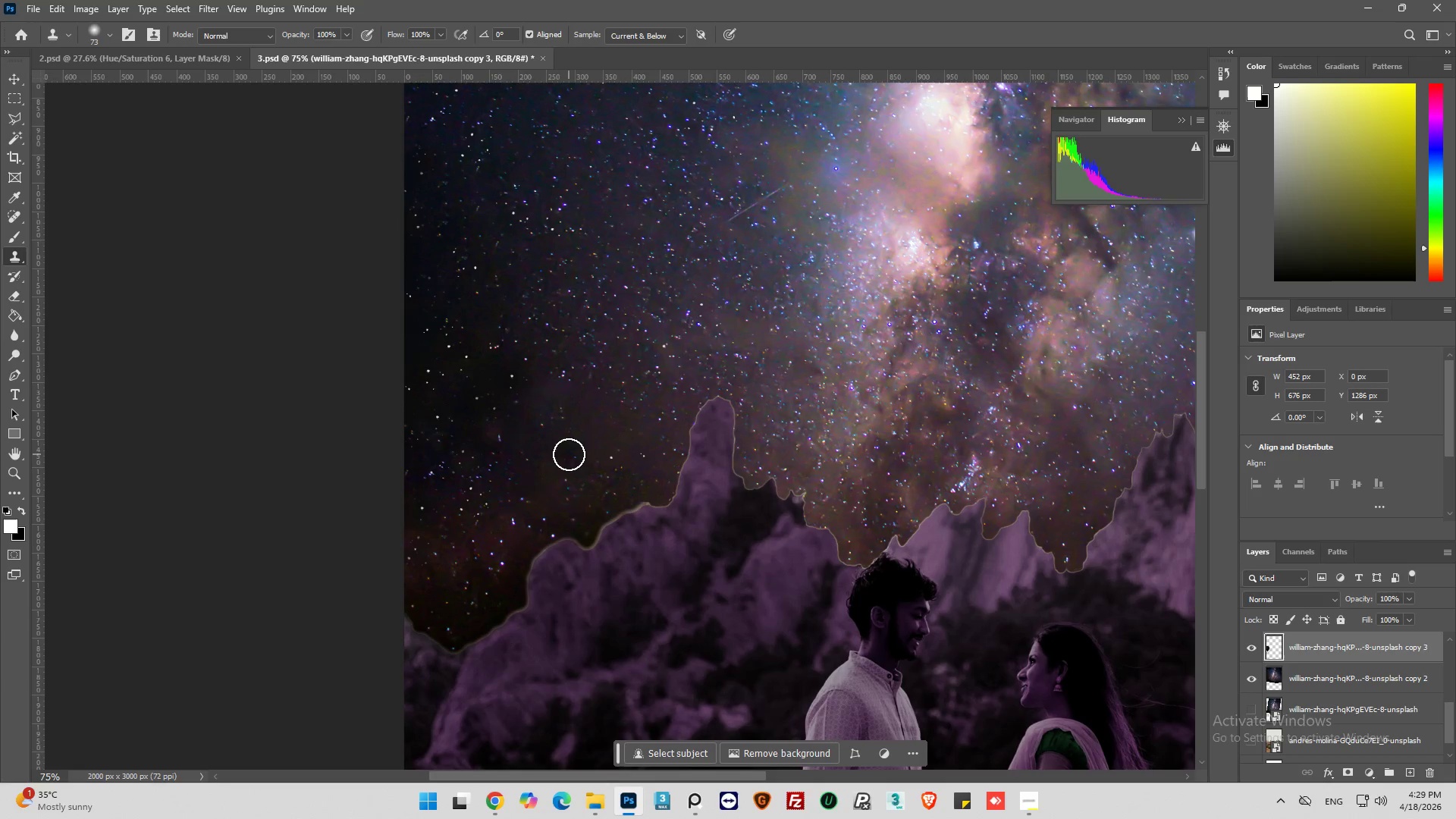 
left_click([569, 454])
 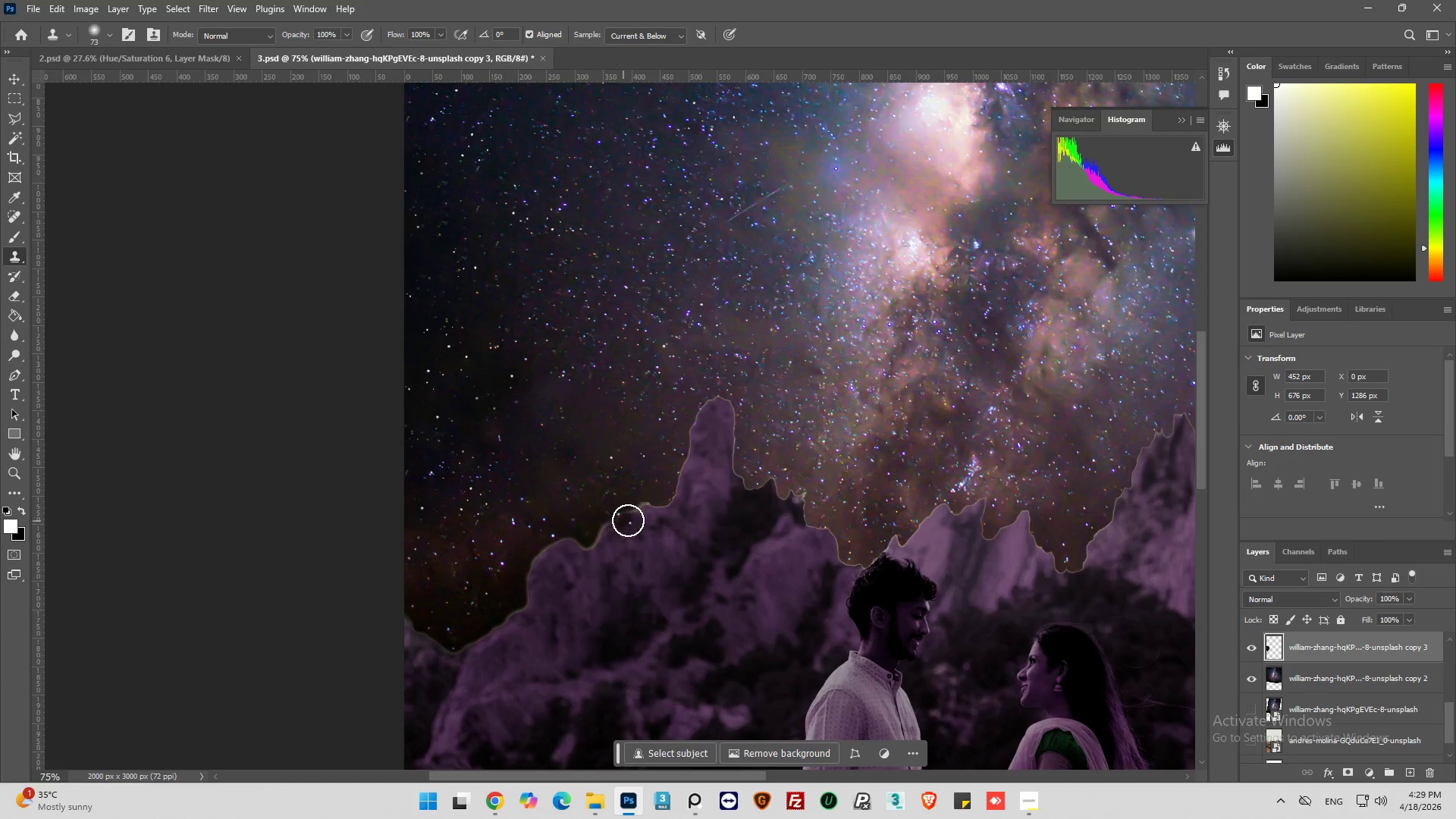 
hold_key(key=AltLeft, duration=0.73)
left_click([621, 468])
 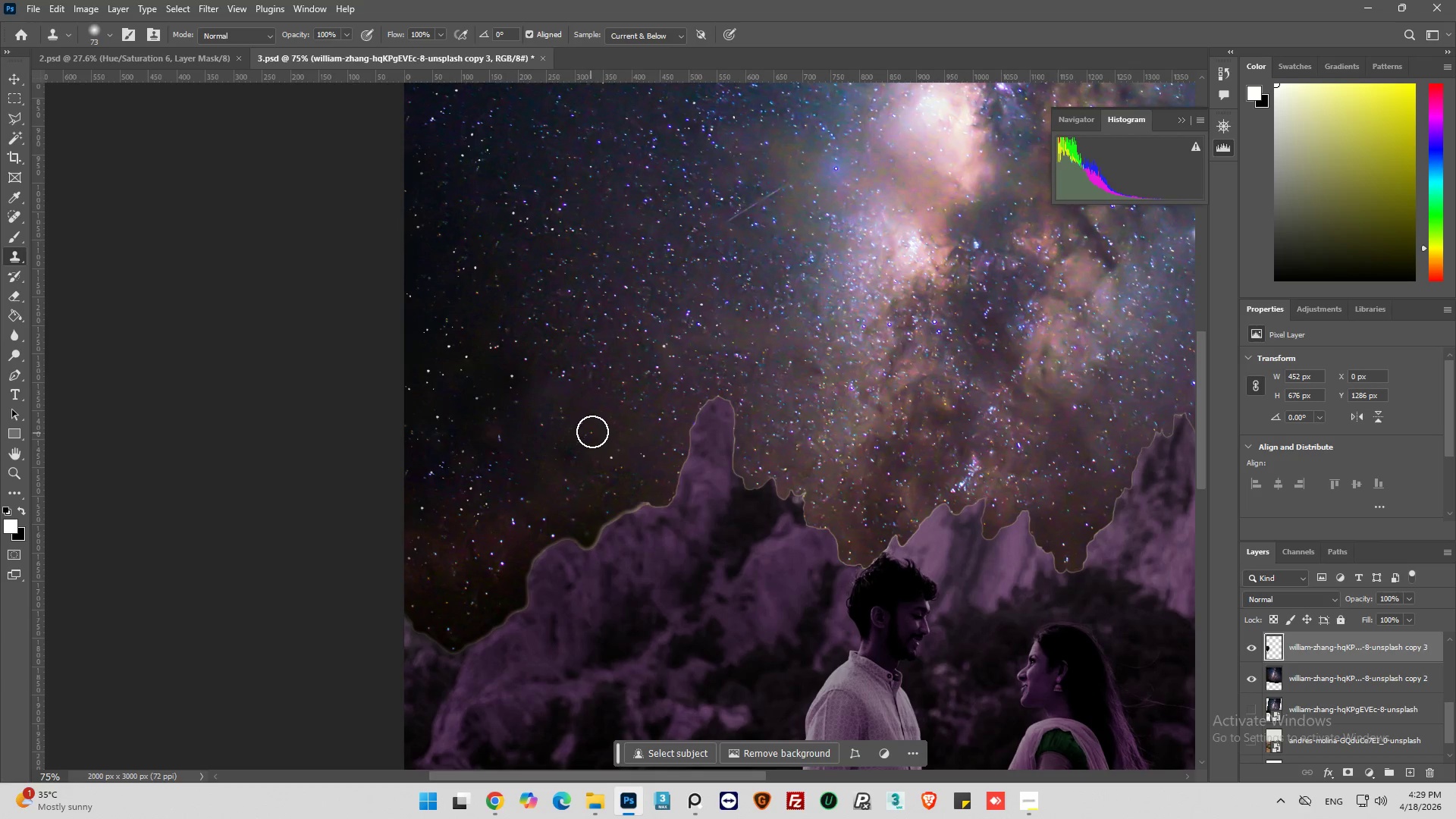 
left_click([595, 431])
 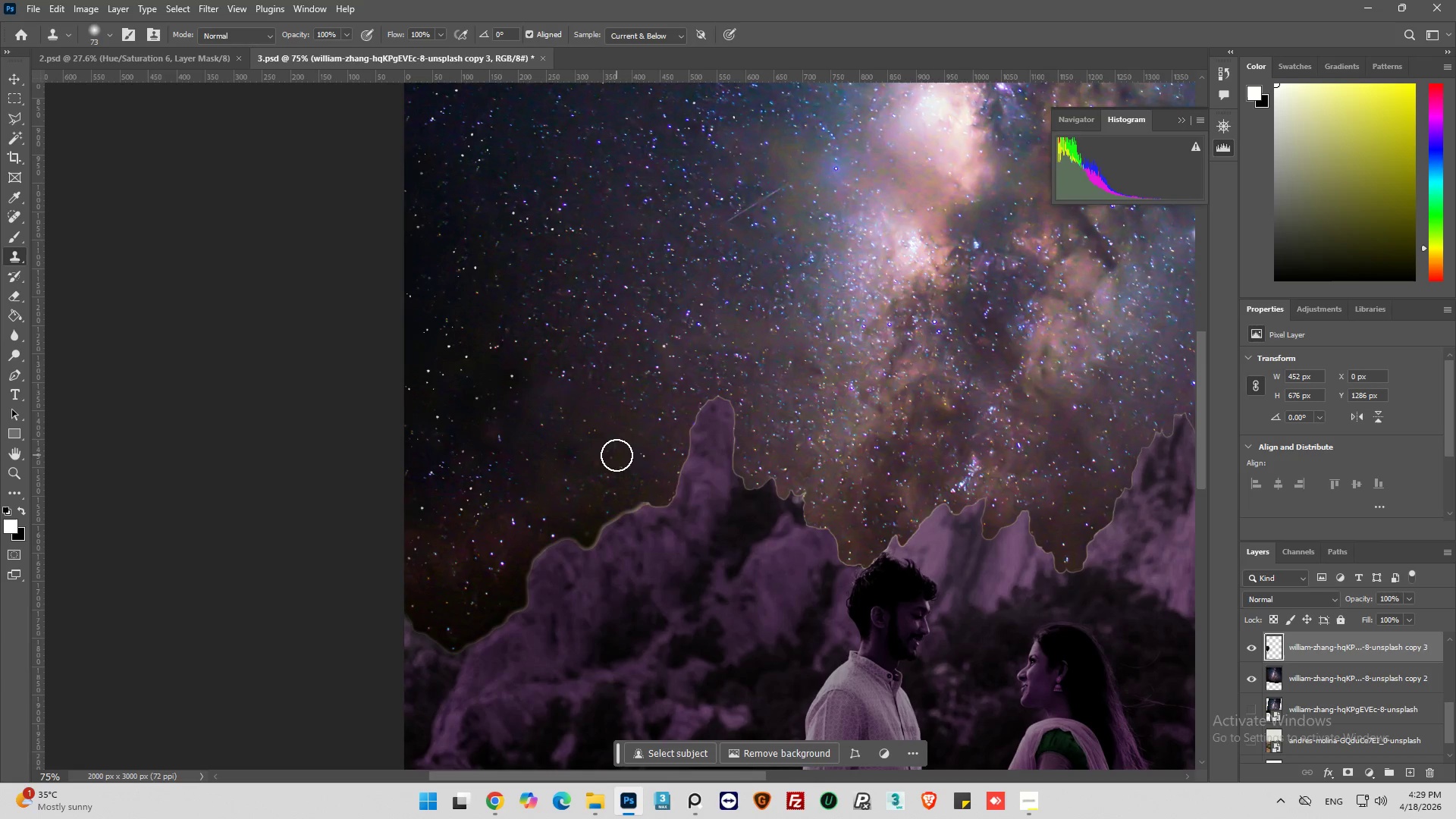 
hold_key(key=AltLeft, duration=0.62)
left_click([622, 395])
 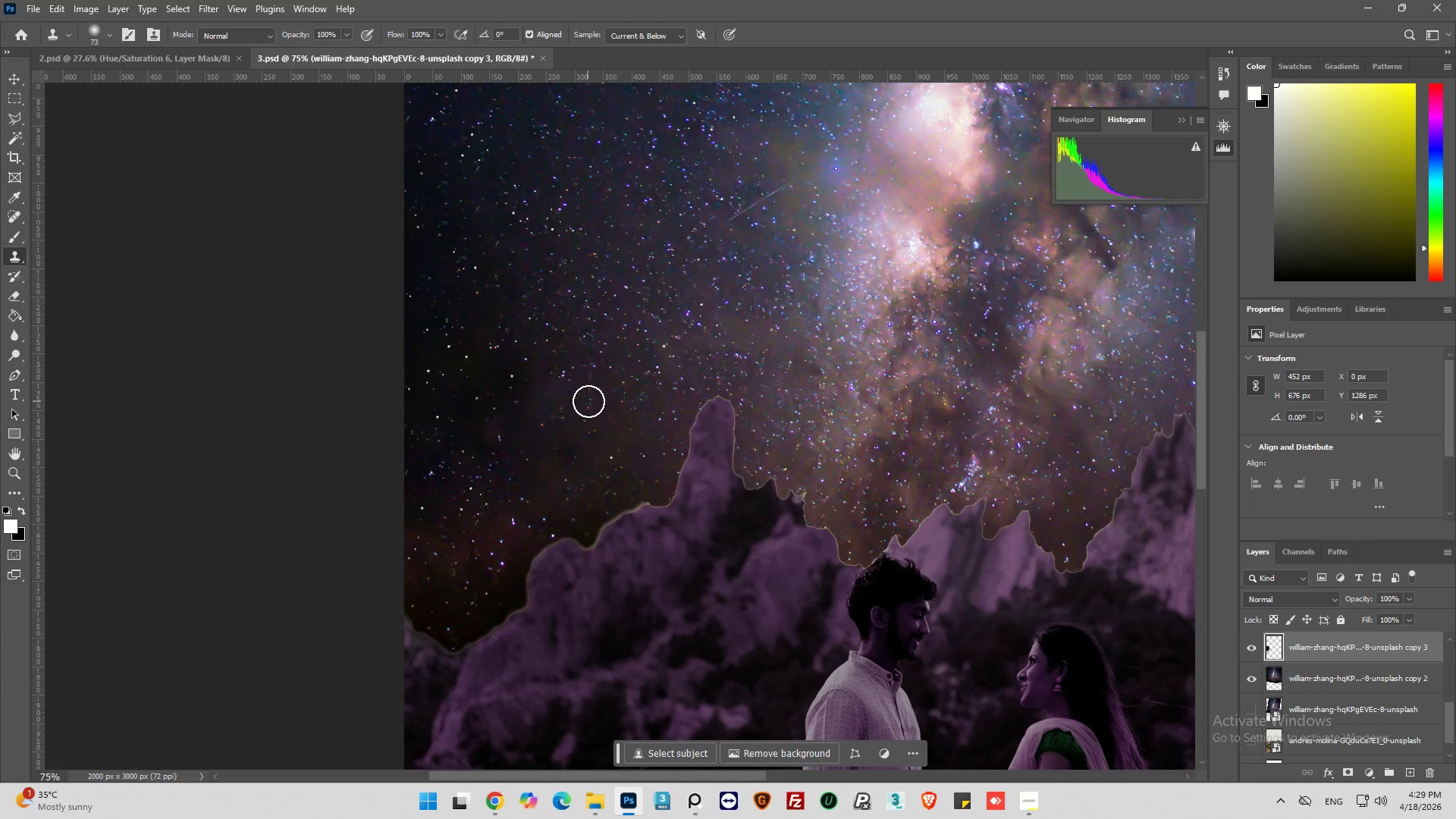 
left_click([592, 402])
 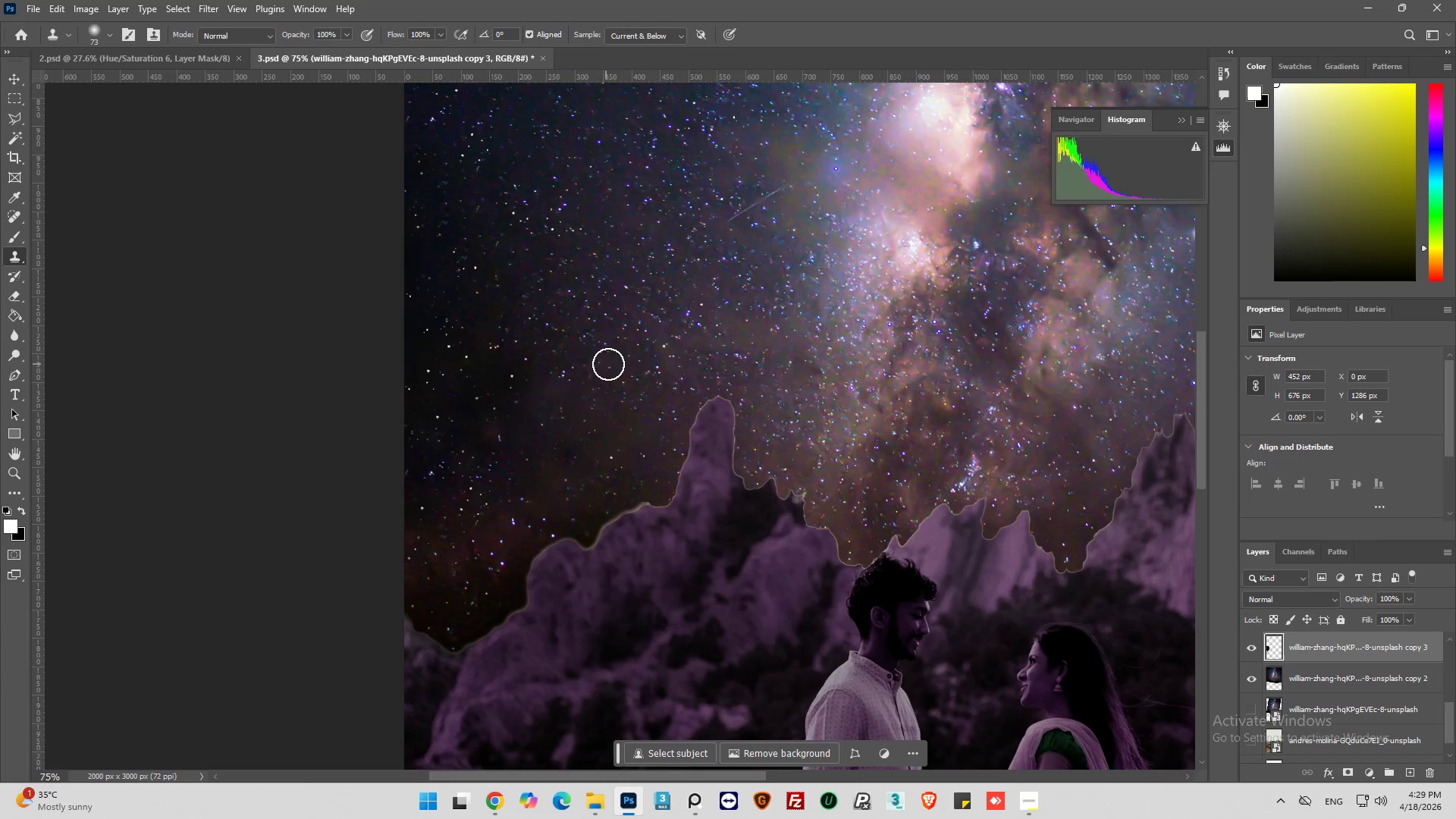 
hold_key(key=AltLeft, duration=0.88)
 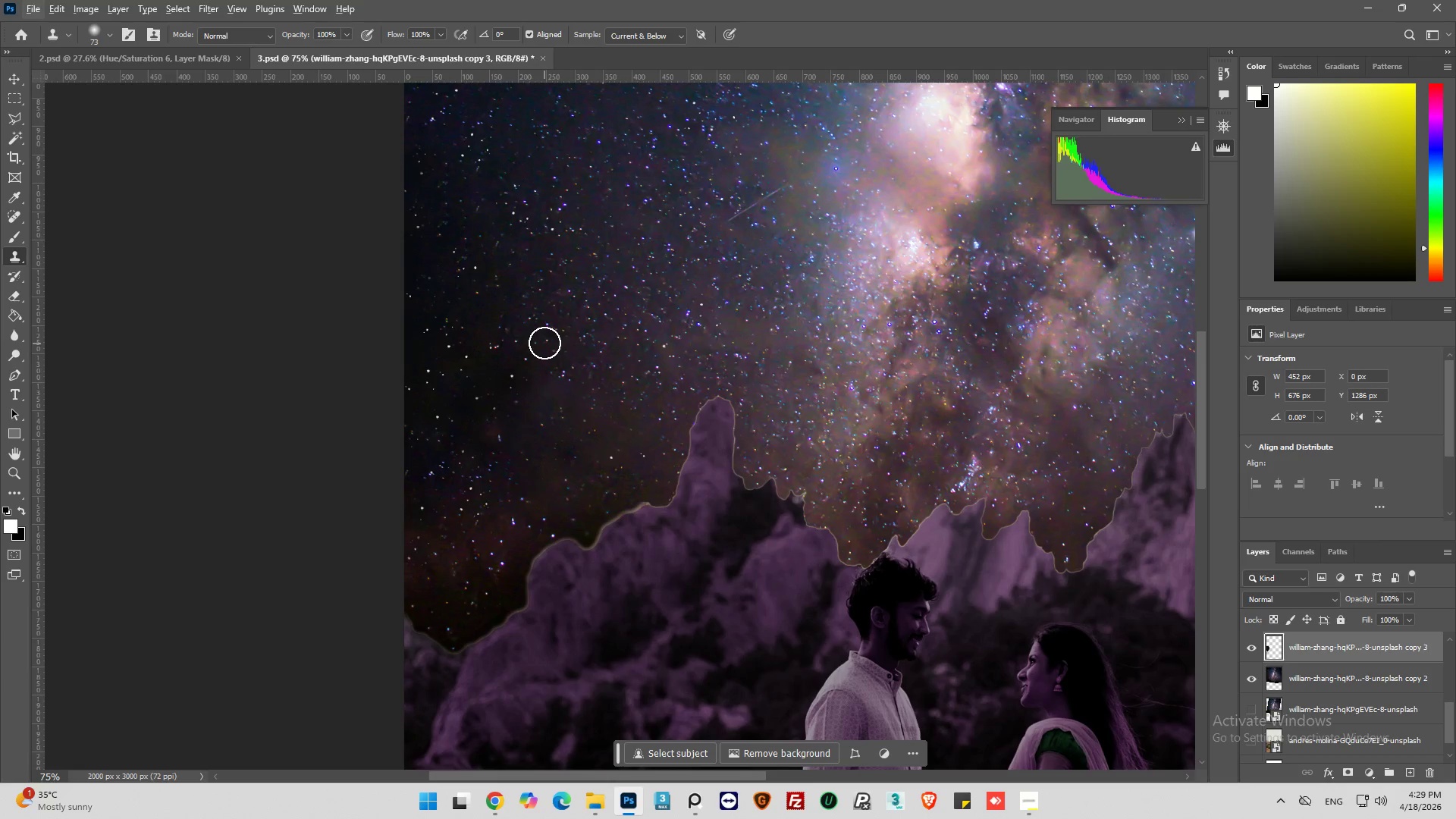 
hold_key(key=AltLeft, duration=0.78)
left_click([544, 342])
 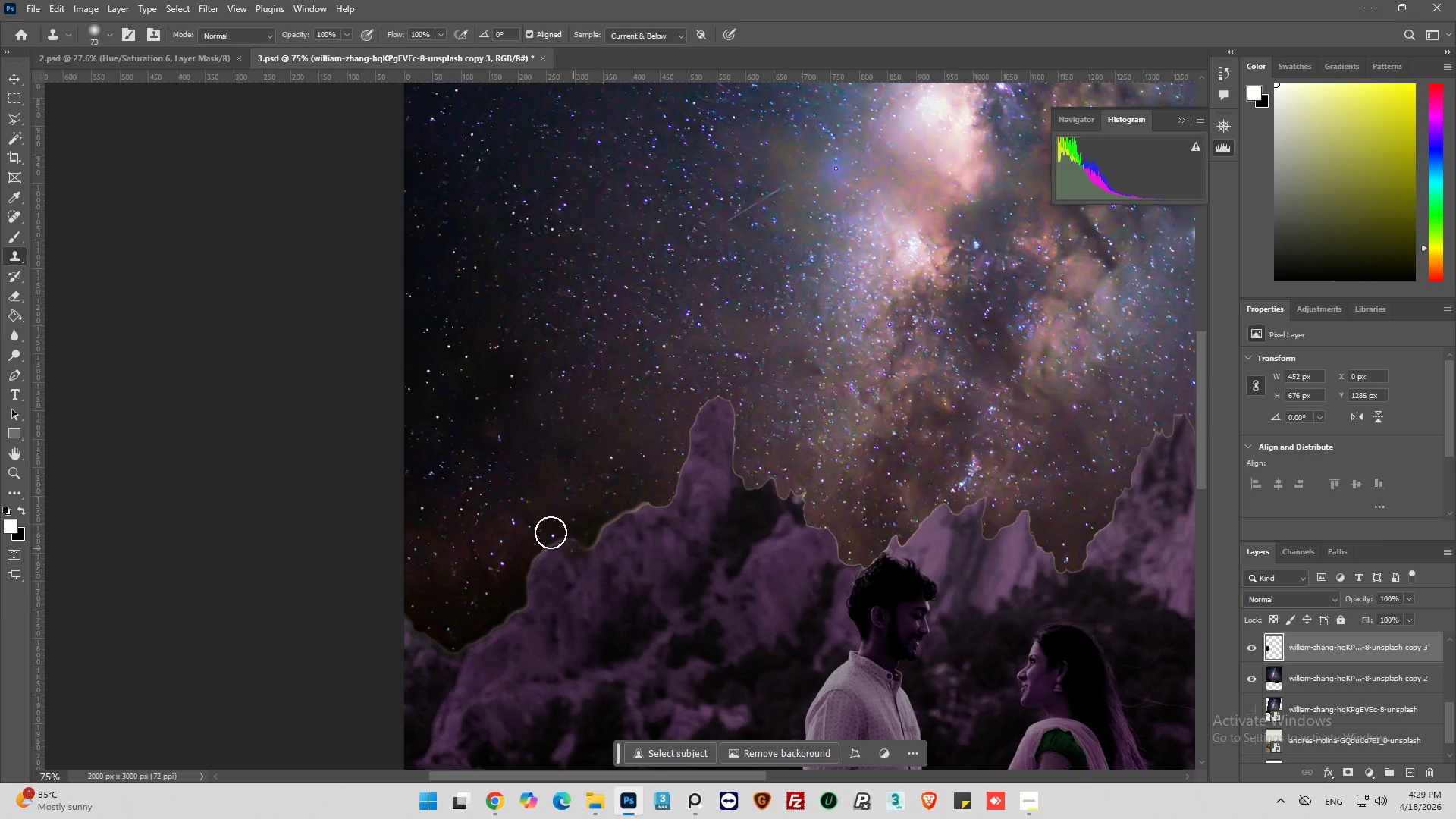 
hold_key(key=AltLeft, duration=0.81)
left_click([516, 343])
 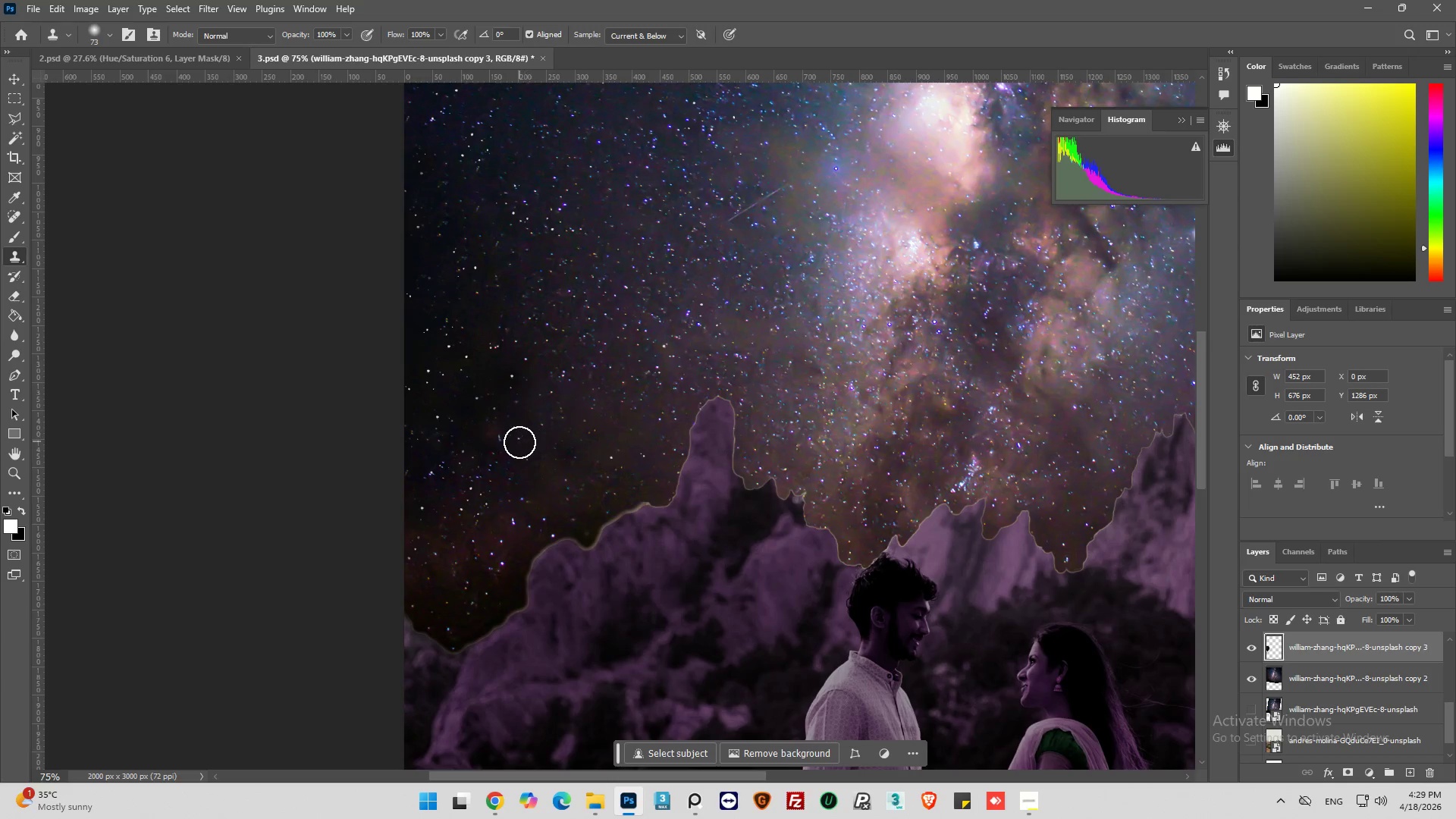 
left_click([526, 441])
 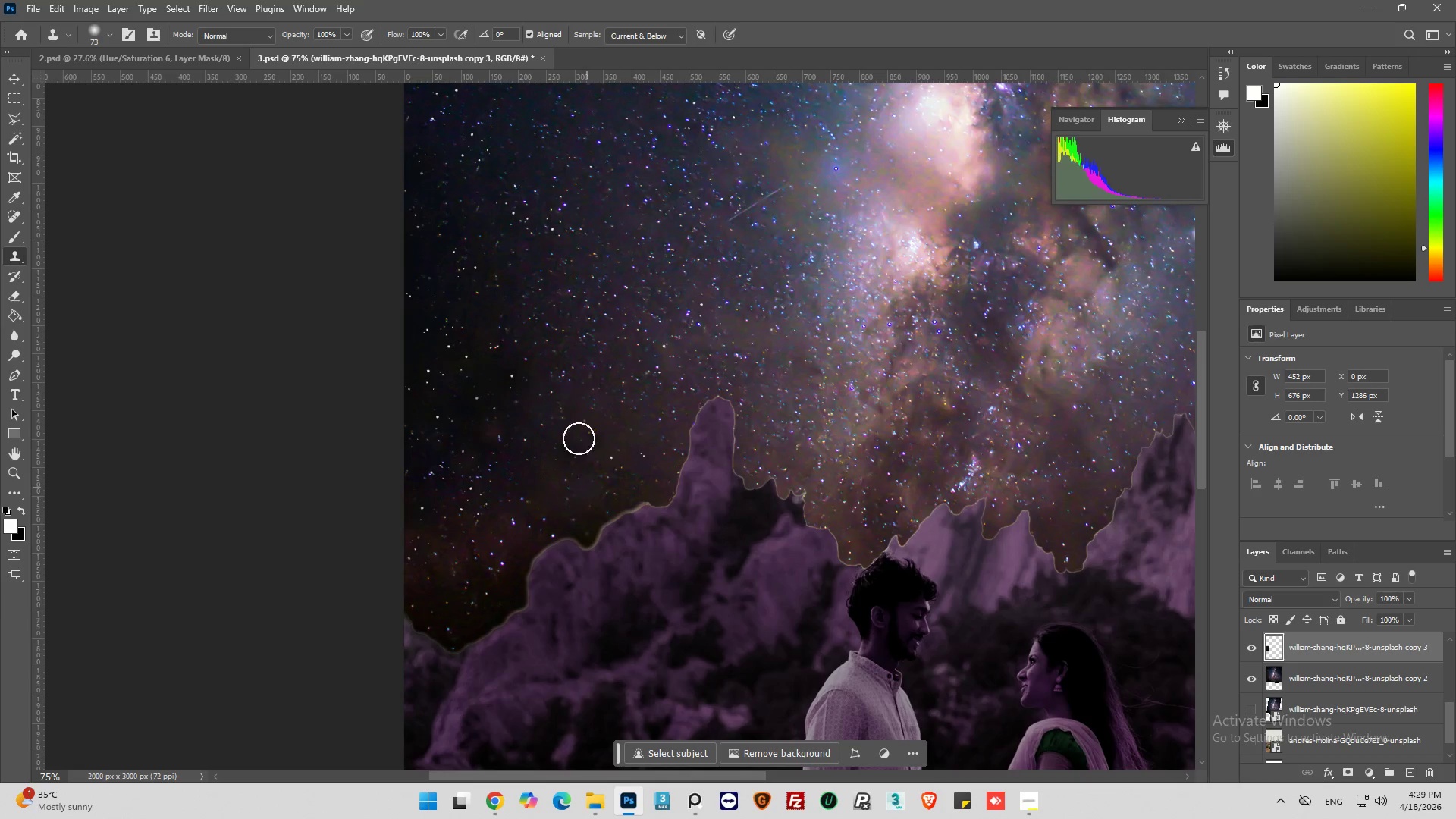 
hold_key(key=AltLeft, duration=1.31)
left_click([447, 340])
 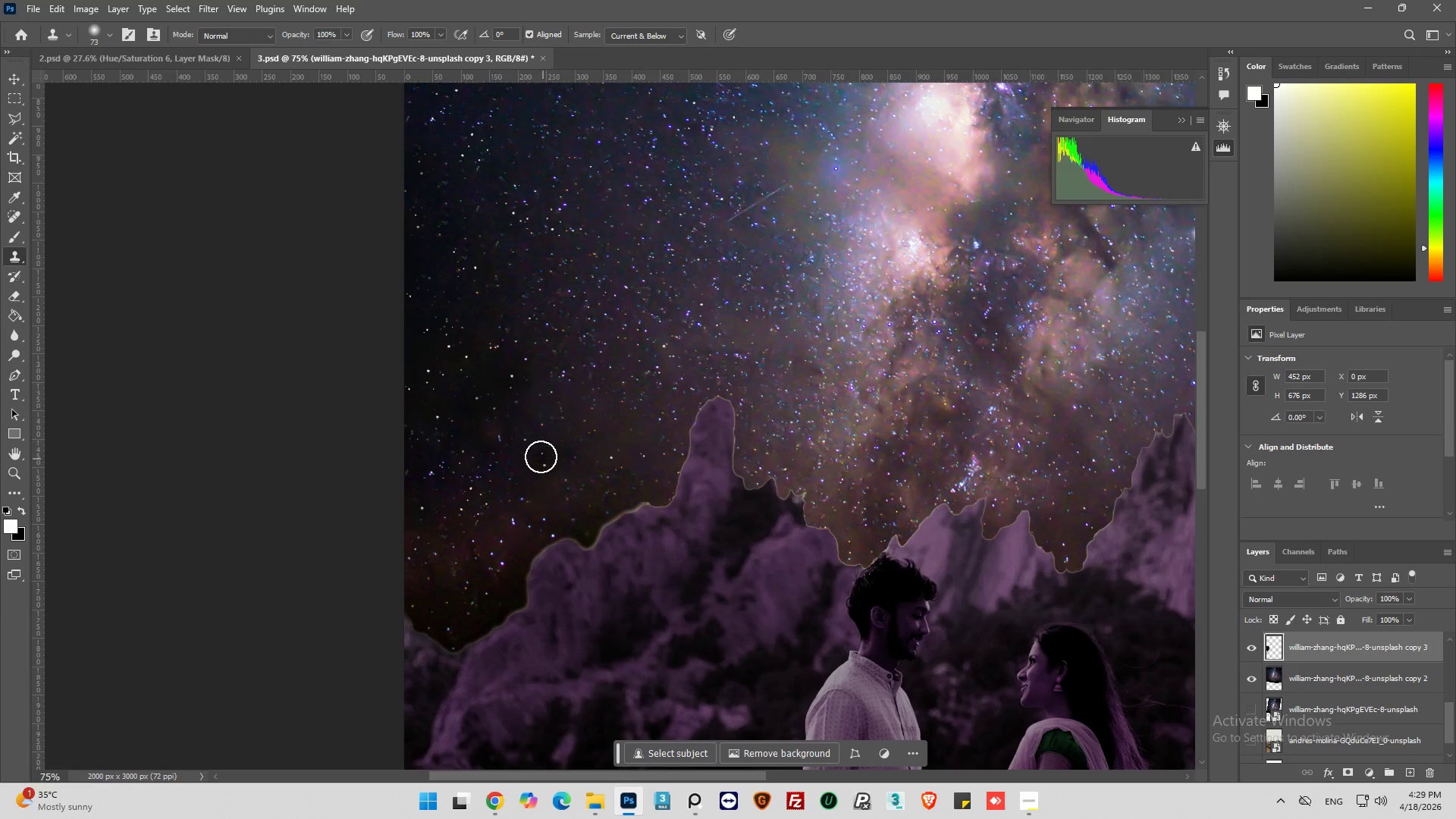 
left_click([538, 466])
 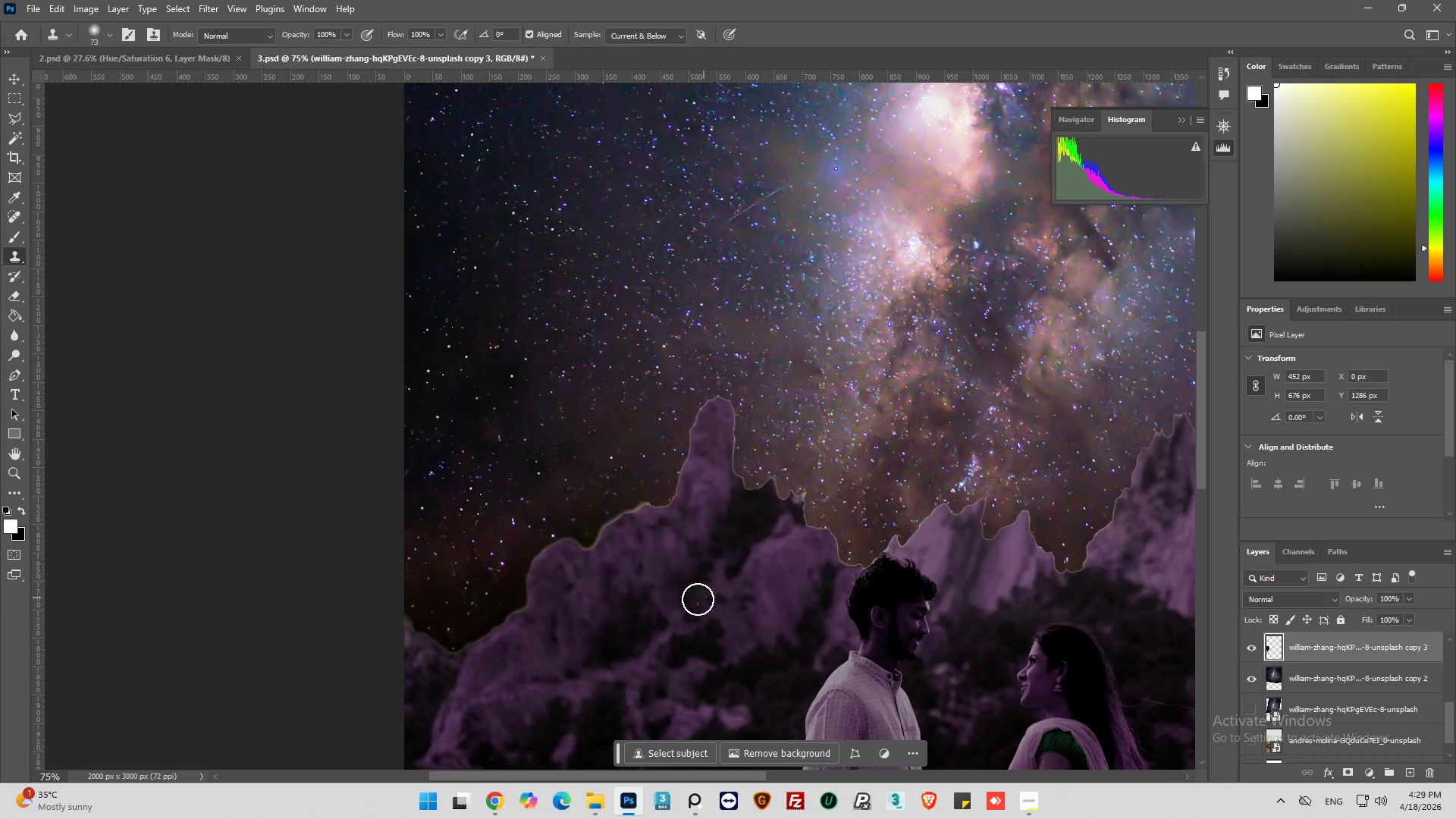 
hold_key(key=AltLeft, duration=0.53)
hold_key(key=AltLeft, duration=0.38)
scroll: coordinate [365, 515], scroll_direction: down, amount: 16.0
 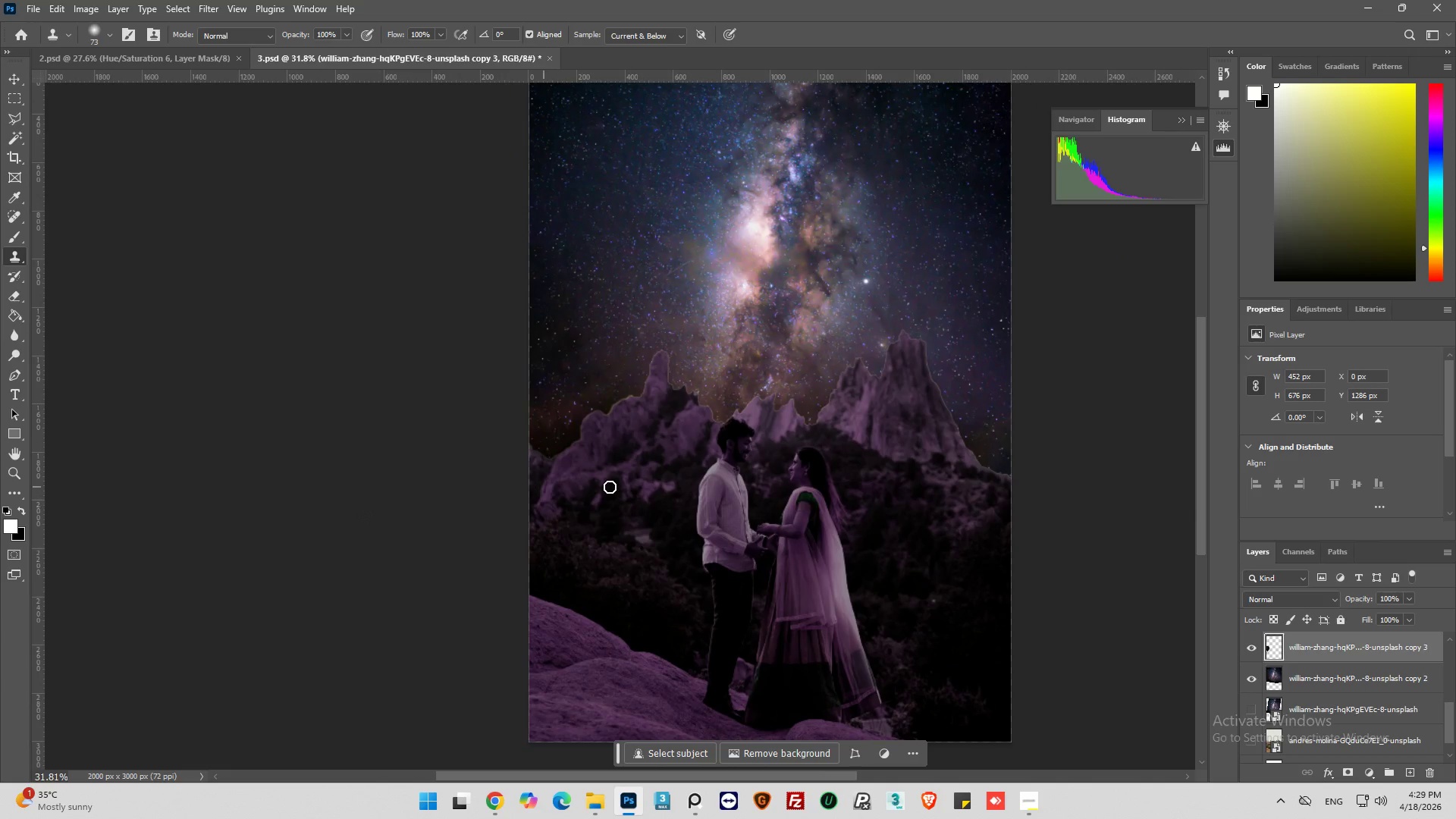 
key(Alt+AltLeft)
 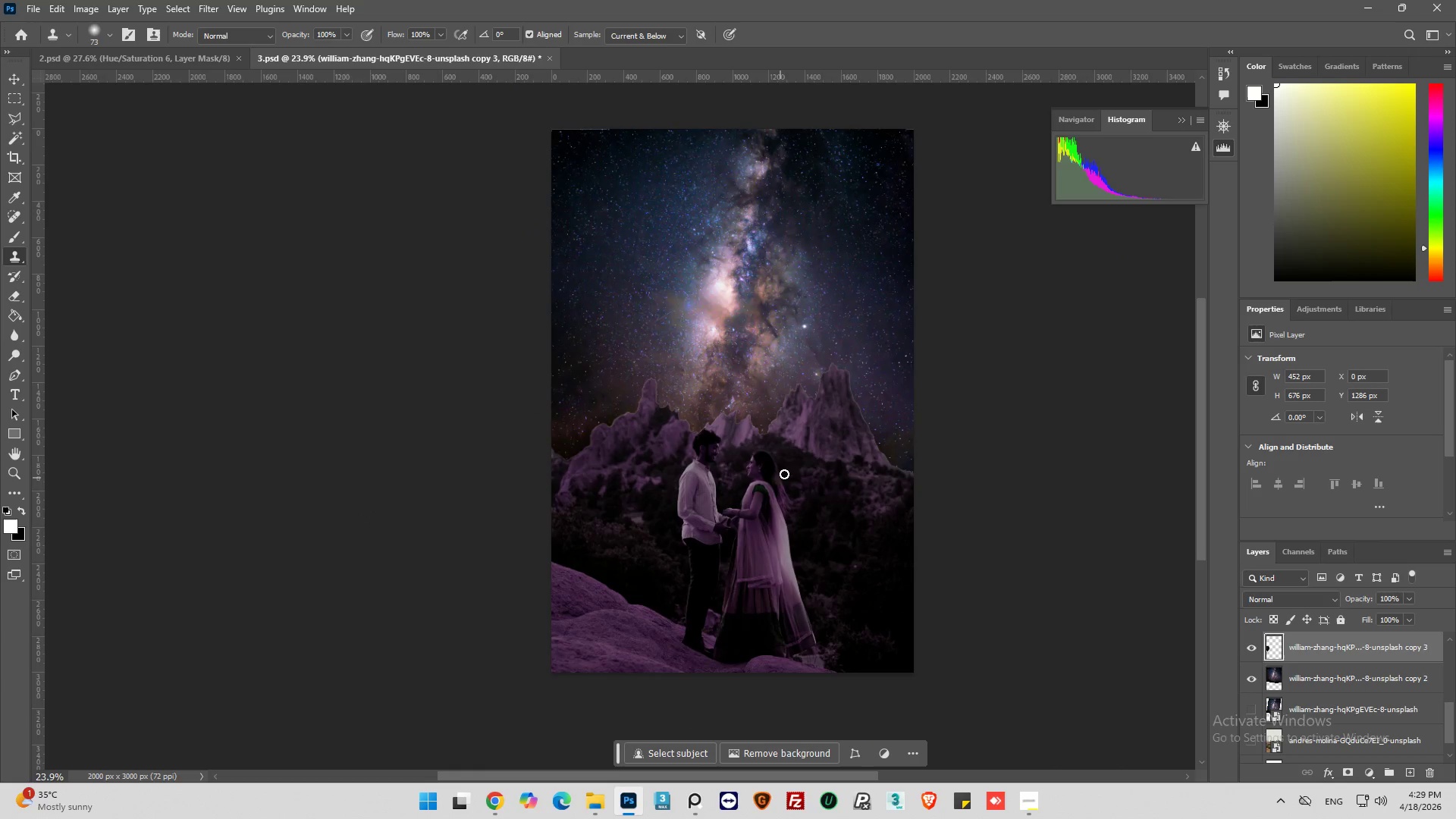 
key(Alt+AltLeft)
 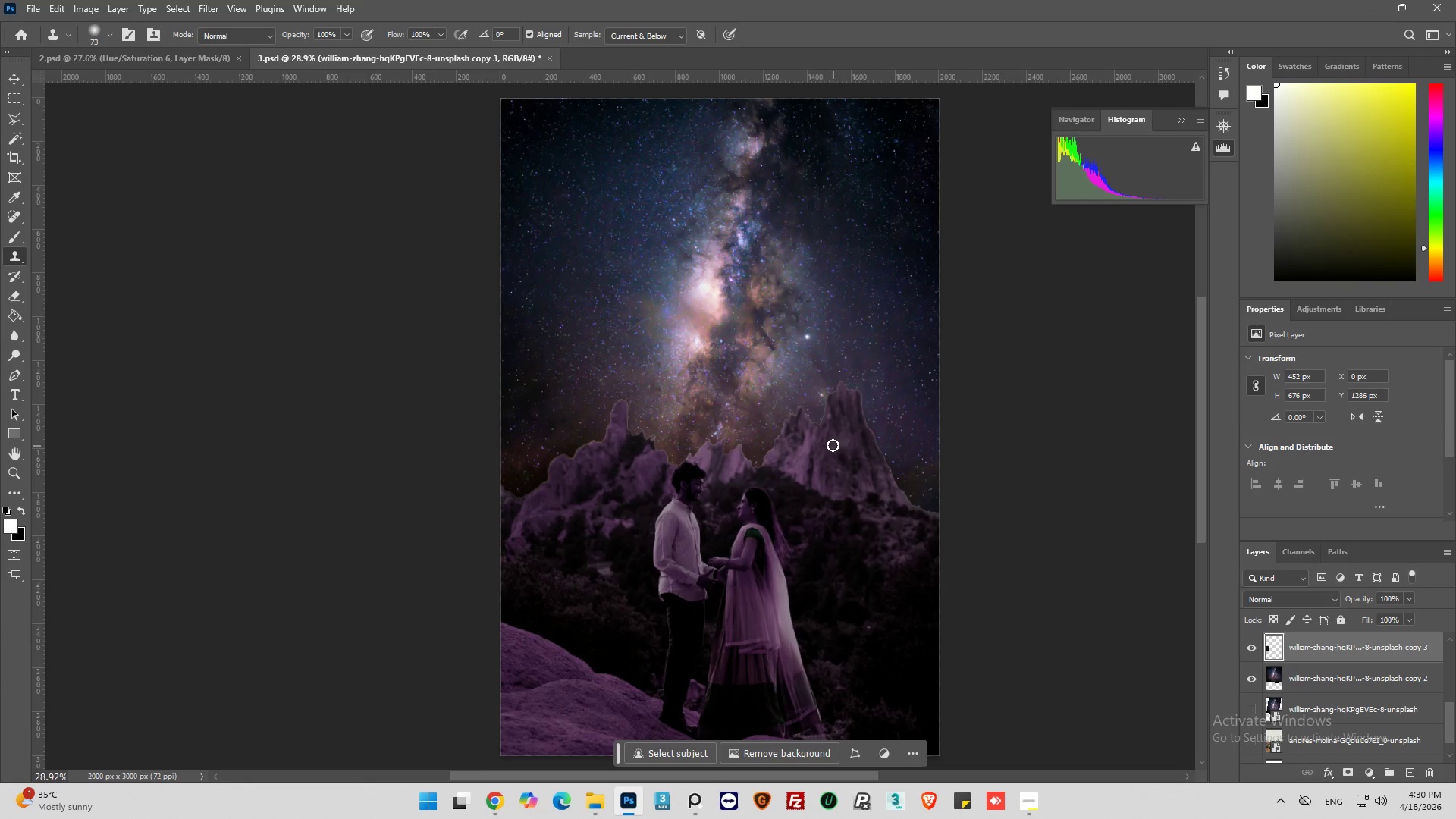 
scroll: coordinate [915, 425], scroll_direction: up, amount: 5.0
 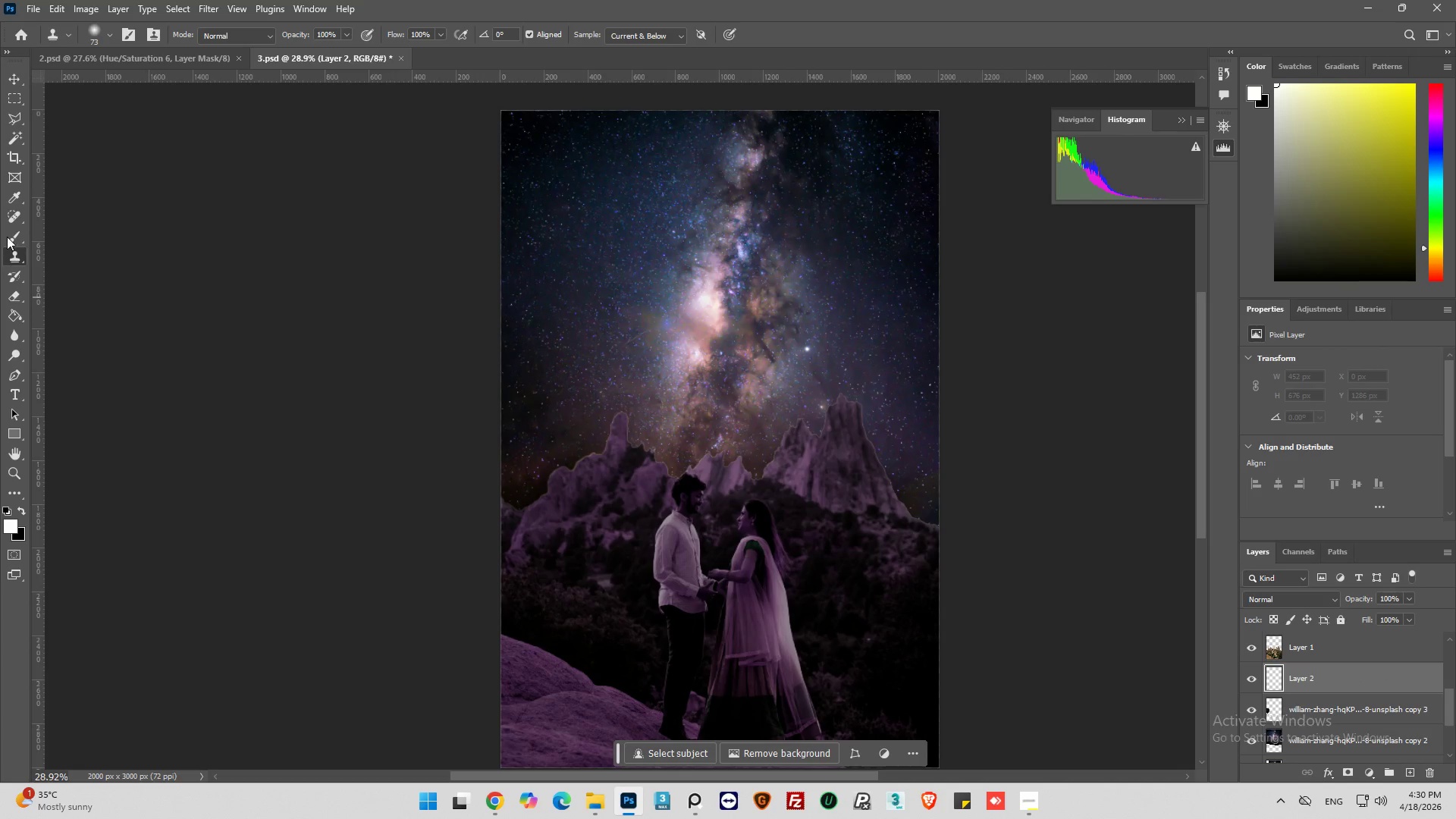 
left_click([8, 235])
 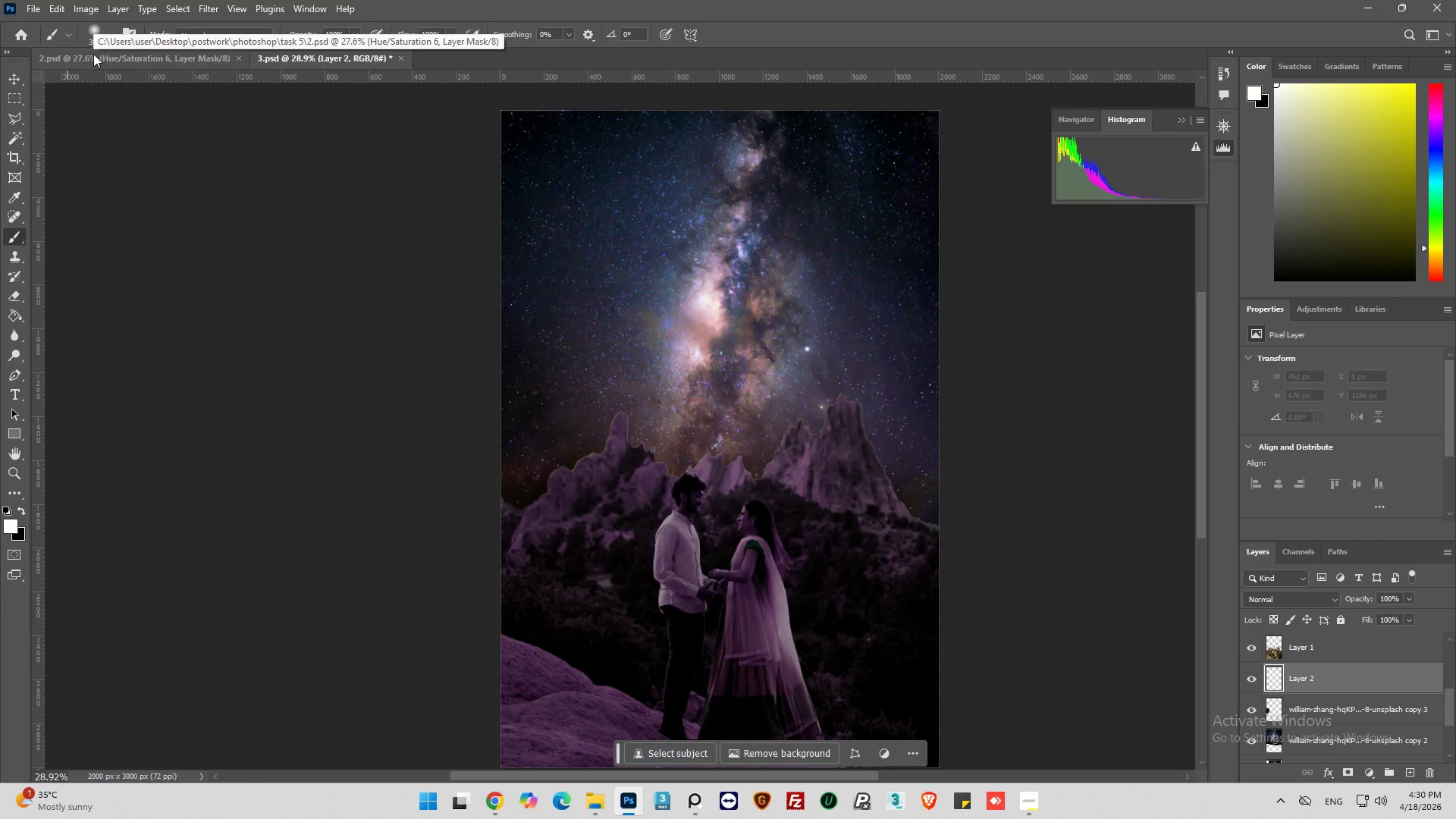 
hold_key(key=AltLeft, duration=14.08)
scroll: coordinate [708, 423], scroll_direction: up, amount: 14.0
 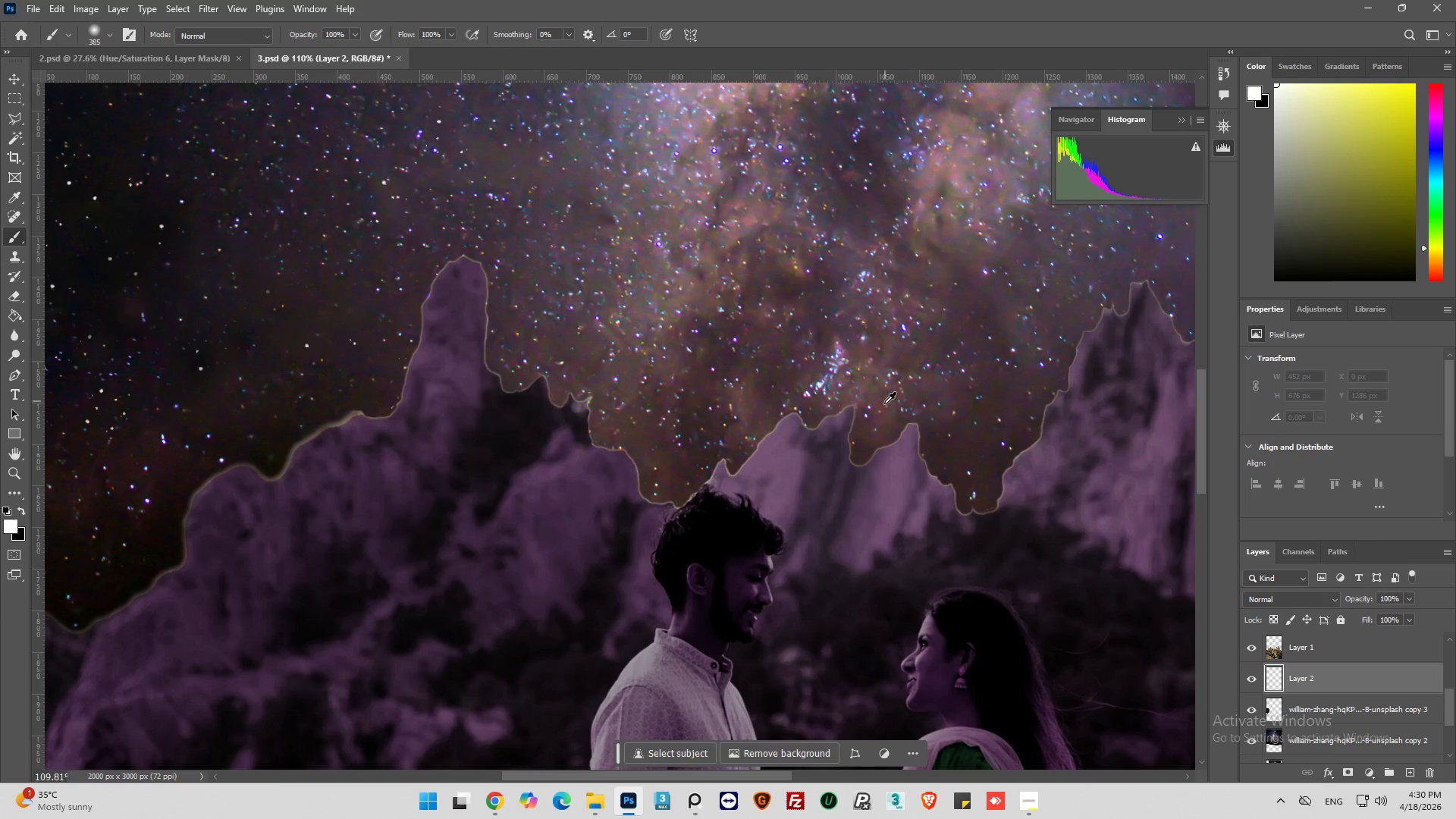 
left_click([883, 406])
 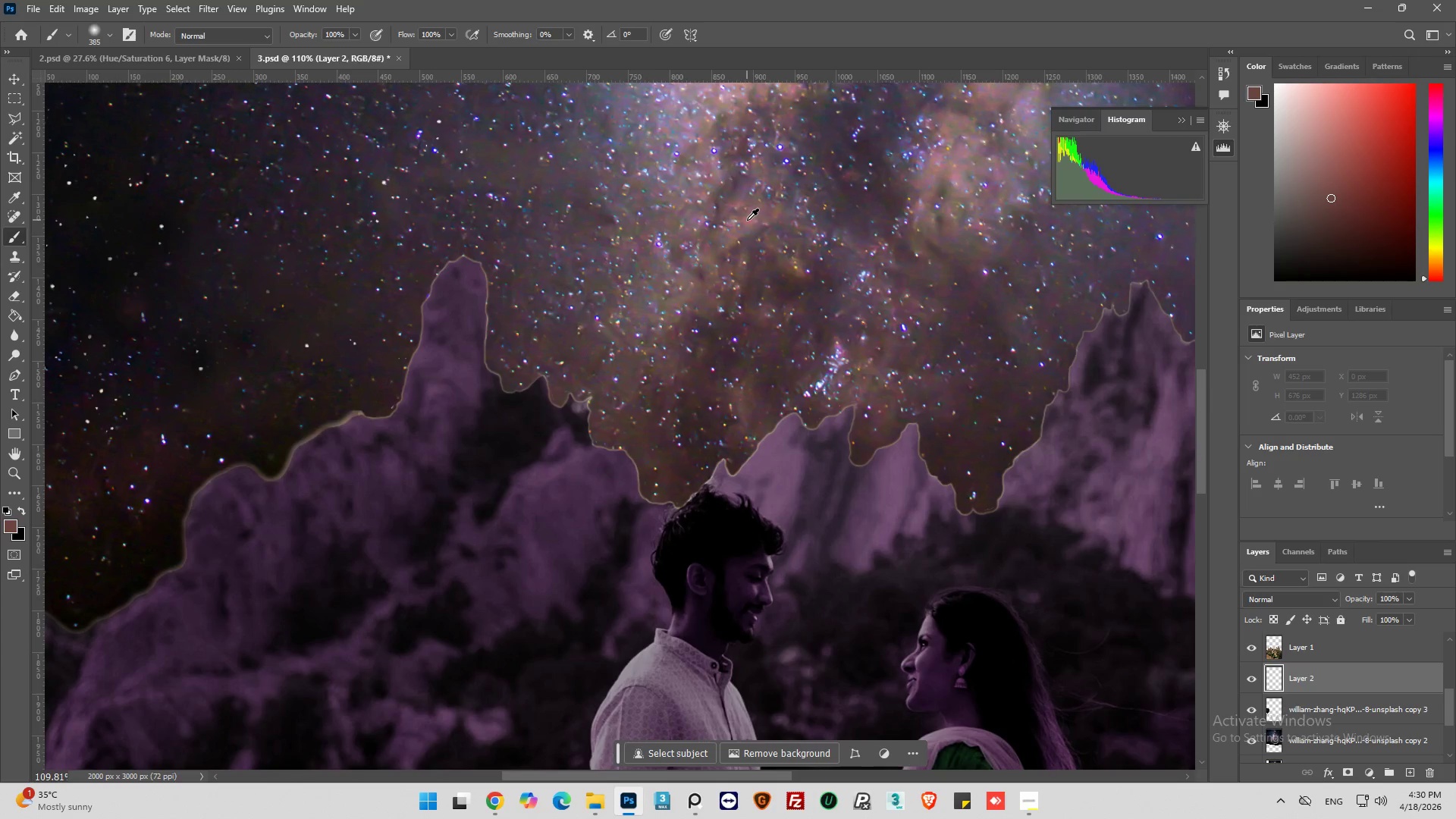 
left_click([875, 246])
 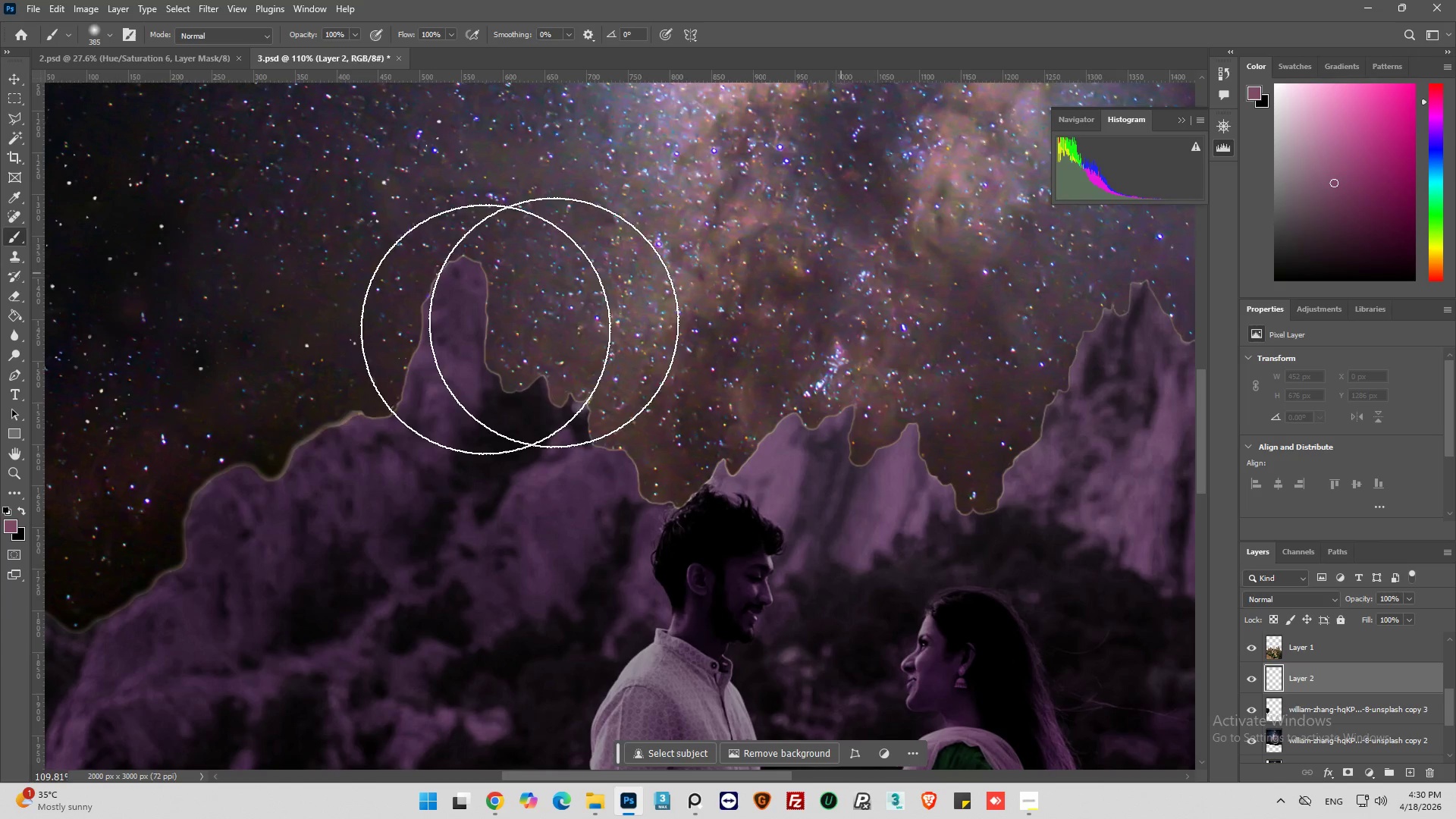 
hold_key(key=AltLeft, duration=0.81)
scroll: coordinate [494, 339], scroll_direction: down, amount: 6.0
 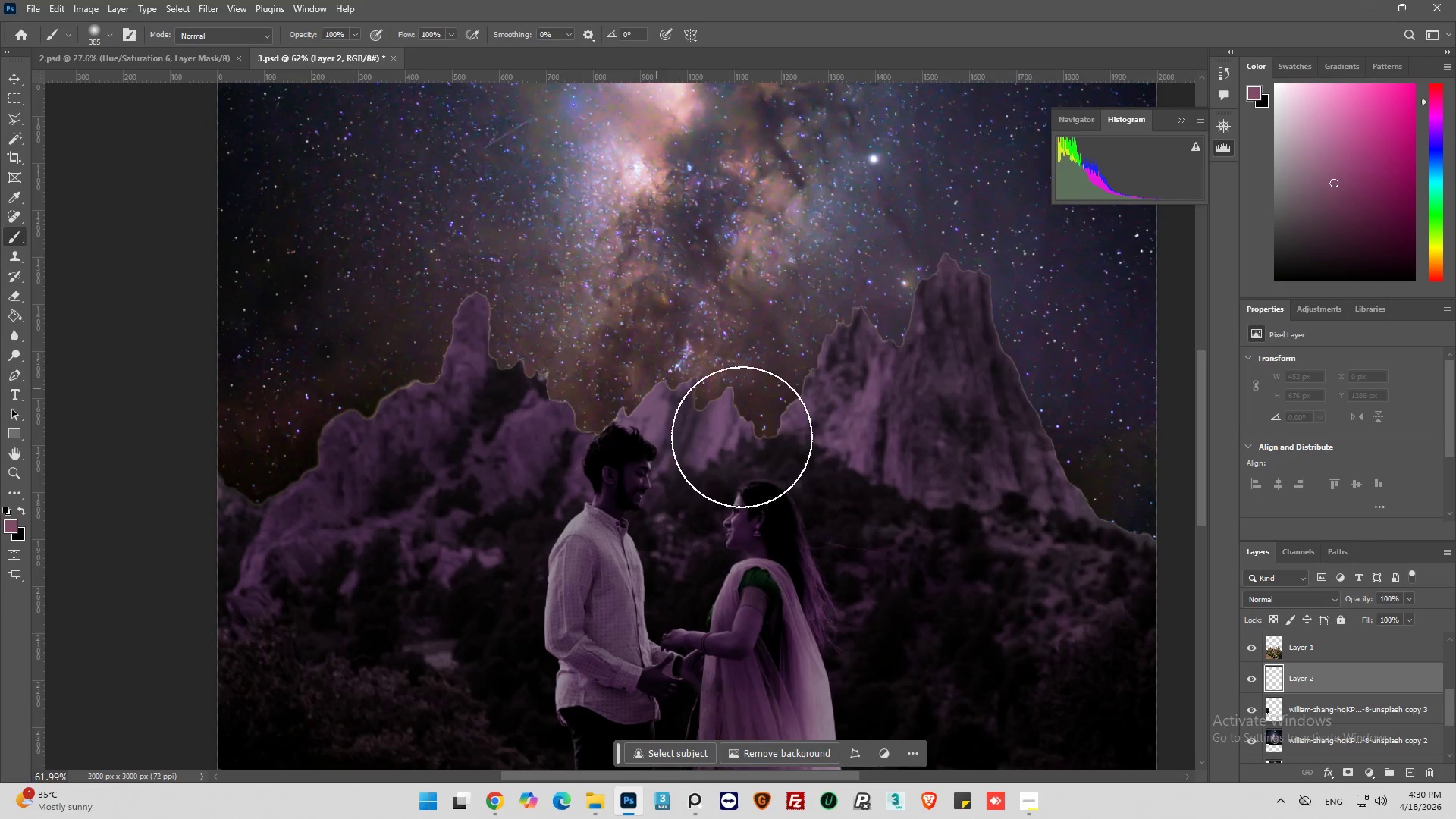 
hold_key(key=AltLeft, duration=0.41)
scroll: coordinate [514, 426], scroll_direction: down, amount: 5.0
 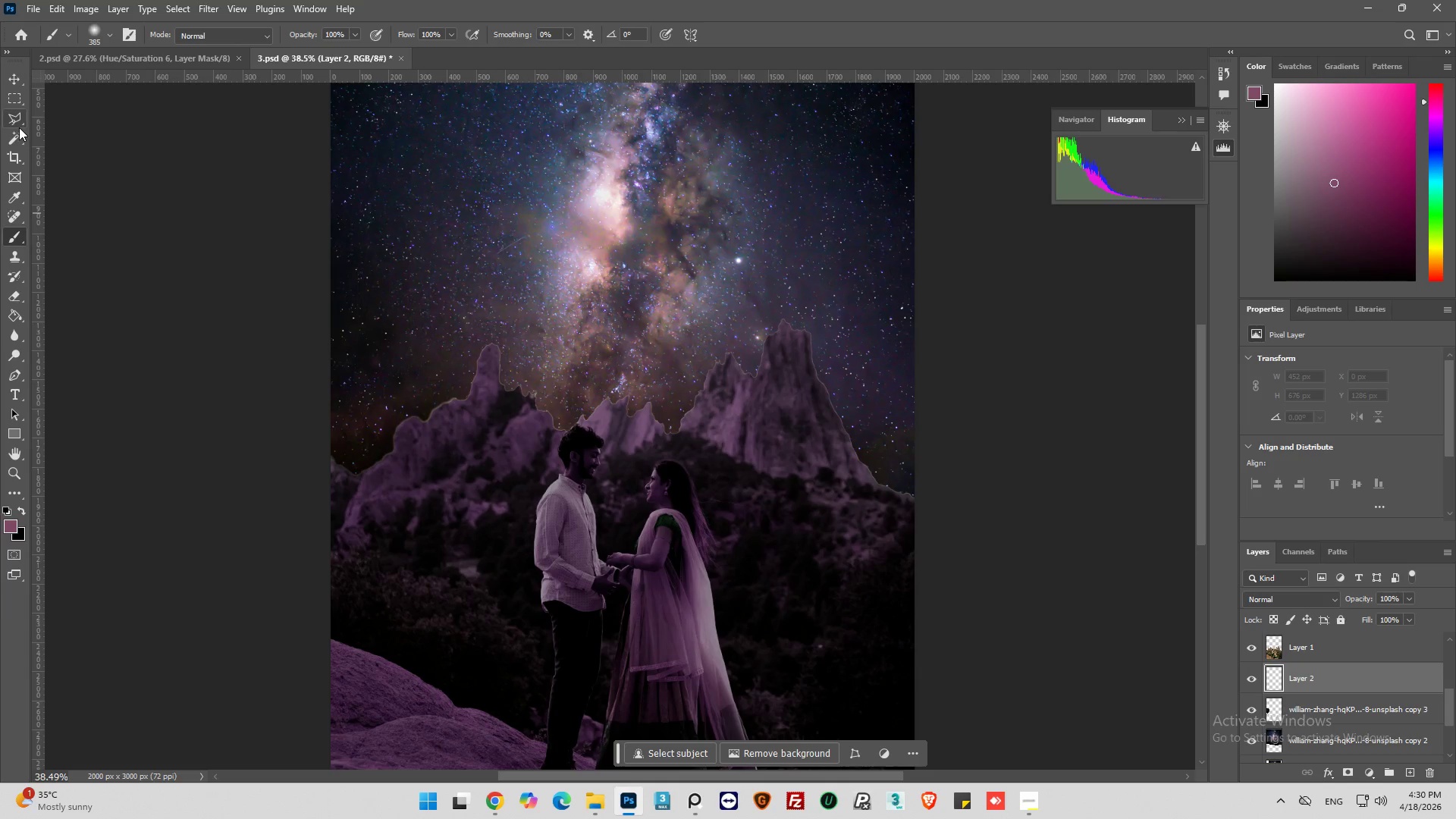 
wait(8.78)
 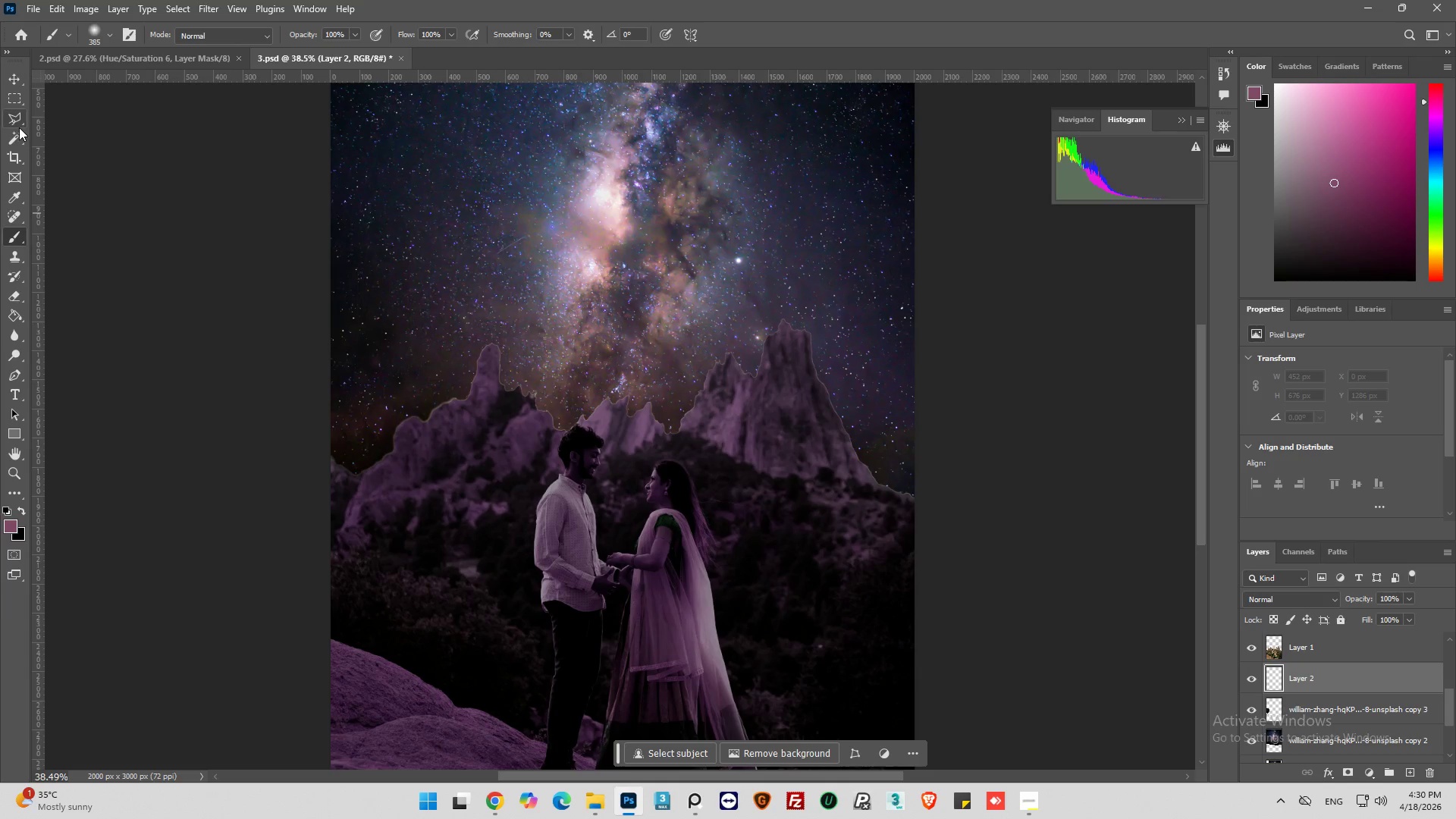 
left_click([281, 488])
 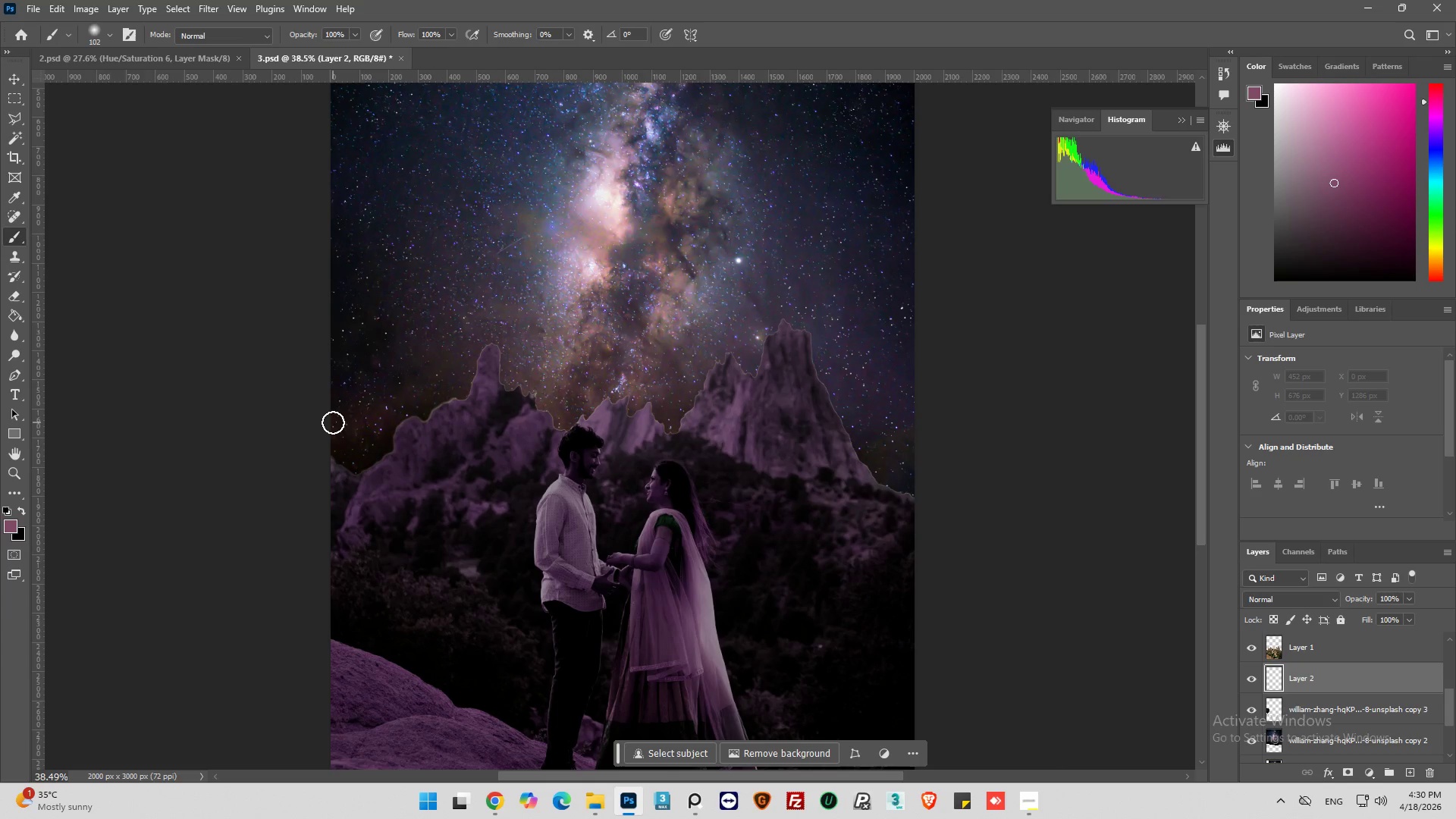 
left_click_drag(start_coordinate=[333, 422], to_coordinate=[439, 410])
 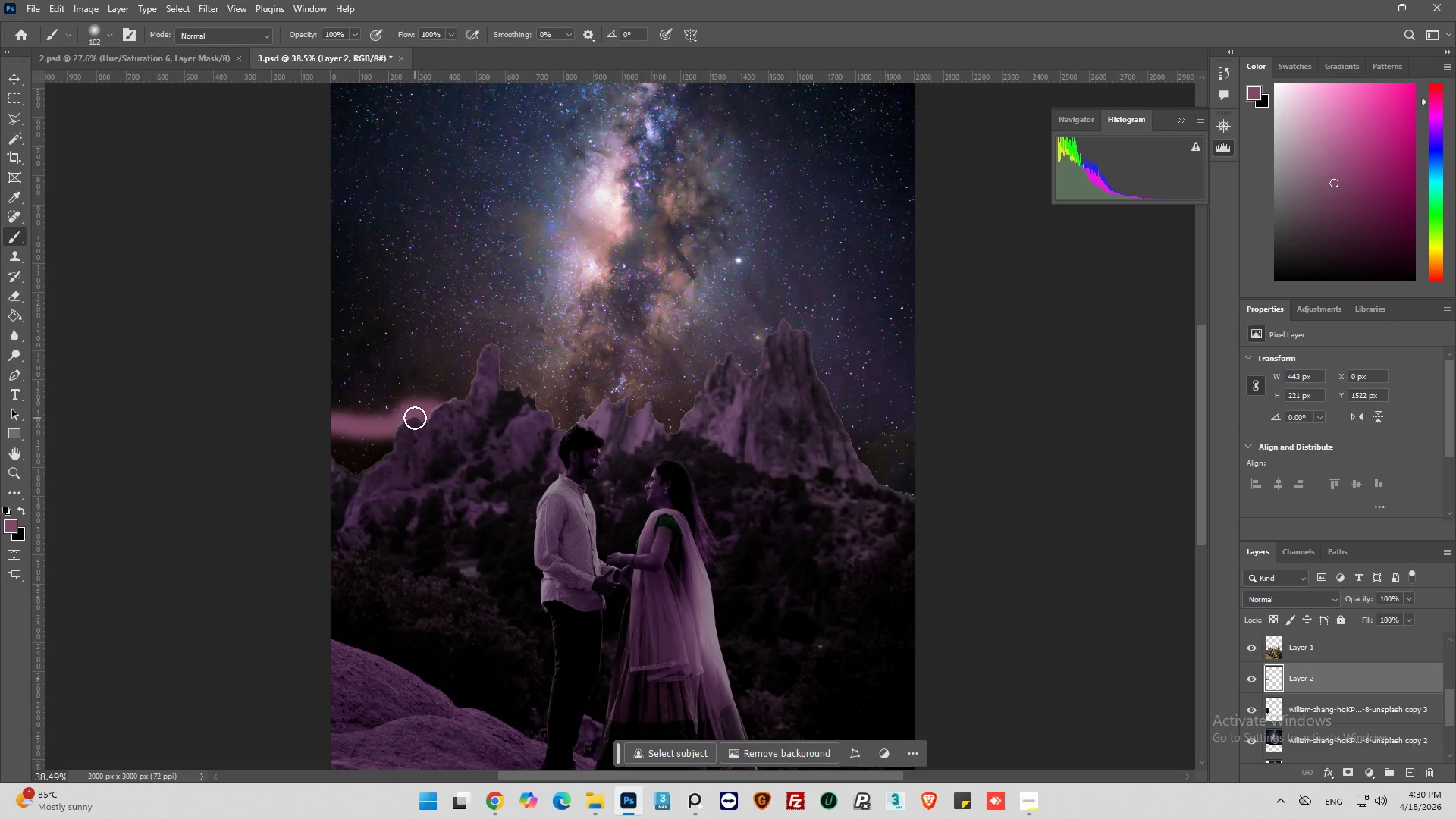 
left_click_drag(start_coordinate=[414, 419], to_coordinate=[350, 438])
 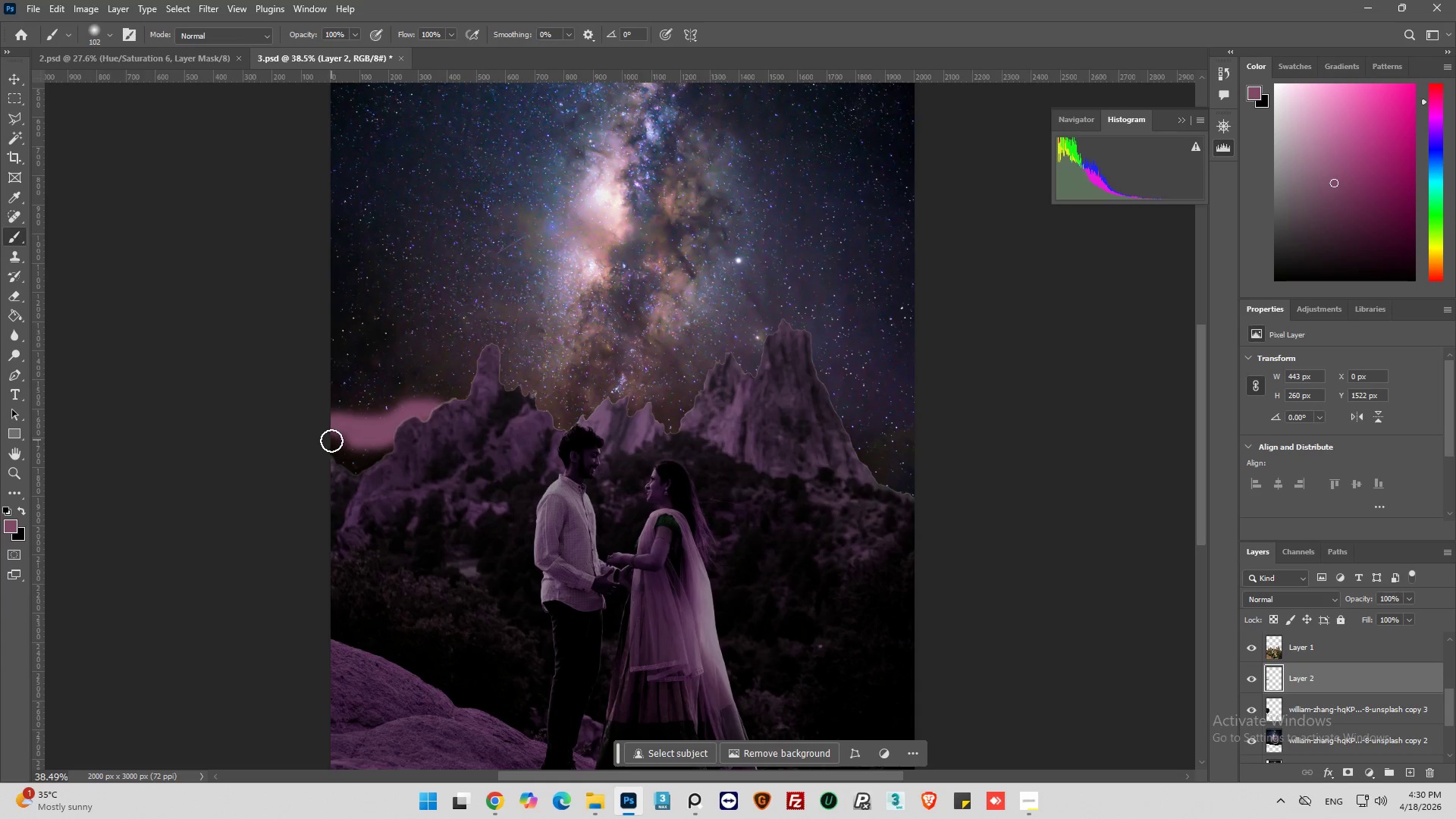 
left_click_drag(start_coordinate=[331, 442], to_coordinate=[325, 444])
 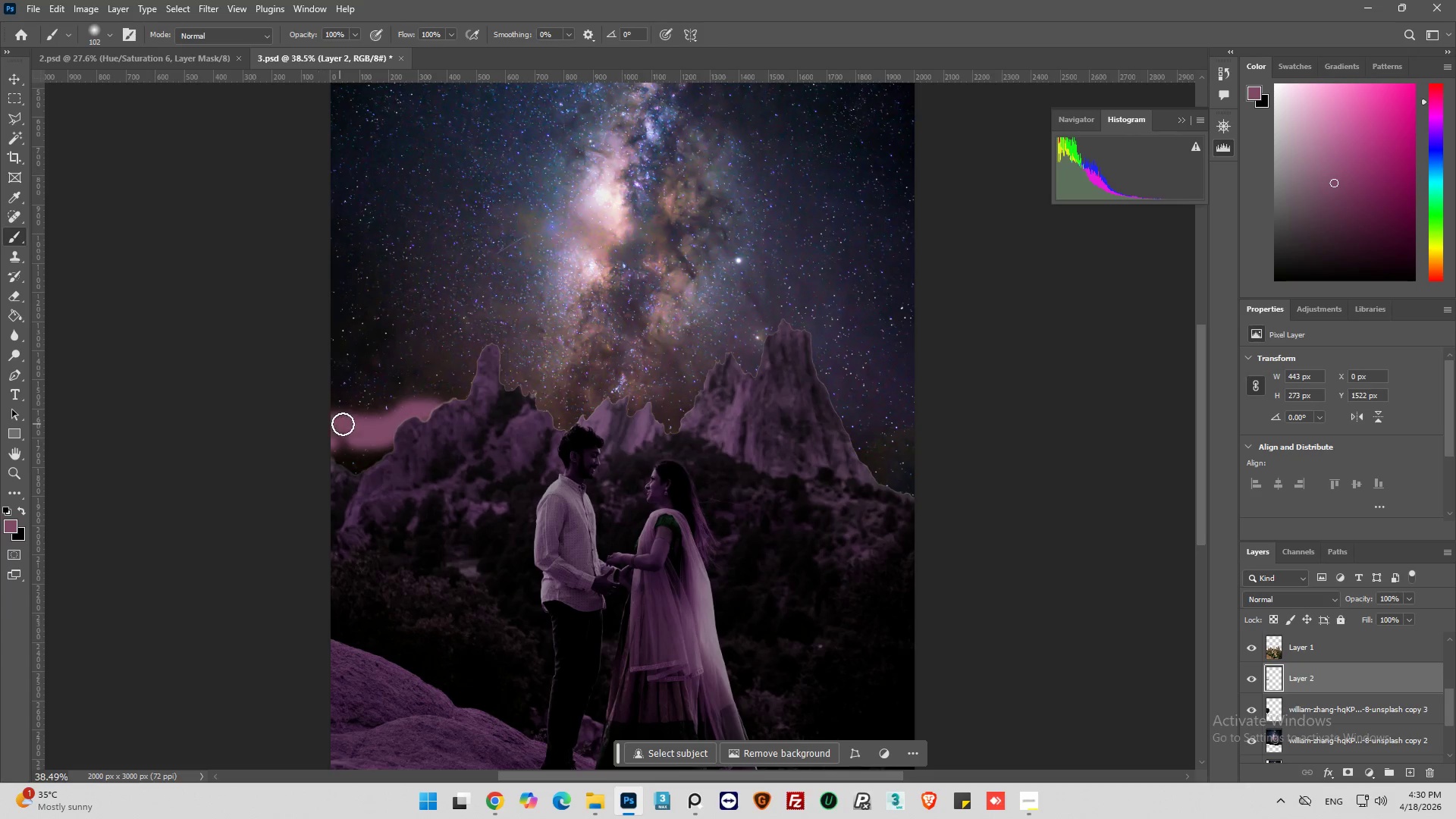 
left_click_drag(start_coordinate=[344, 424], to_coordinate=[298, 429])
 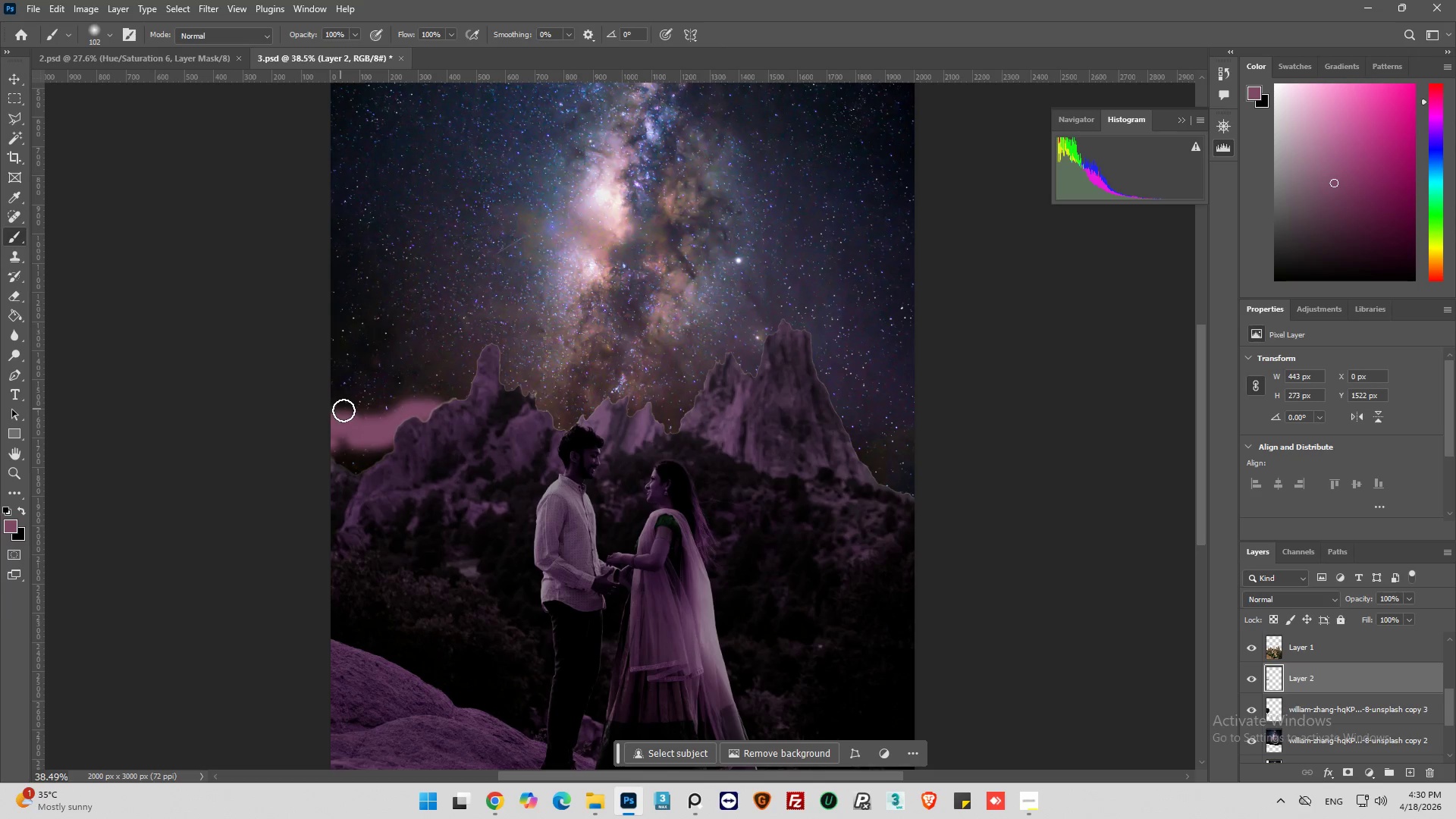 
left_click_drag(start_coordinate=[361, 414], to_coordinate=[522, 422])
 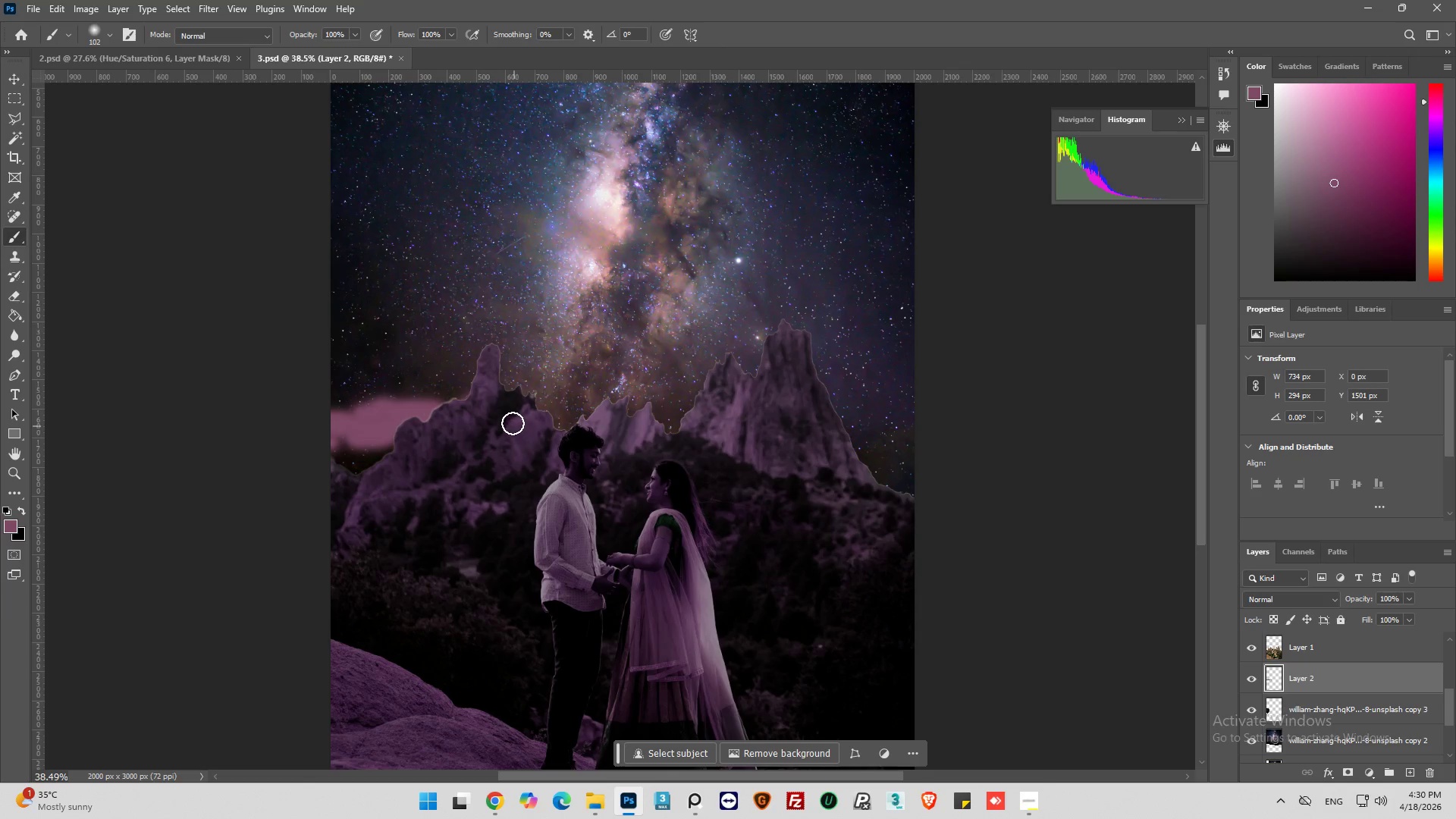 
left_click_drag(start_coordinate=[515, 421], to_coordinate=[554, 422])
 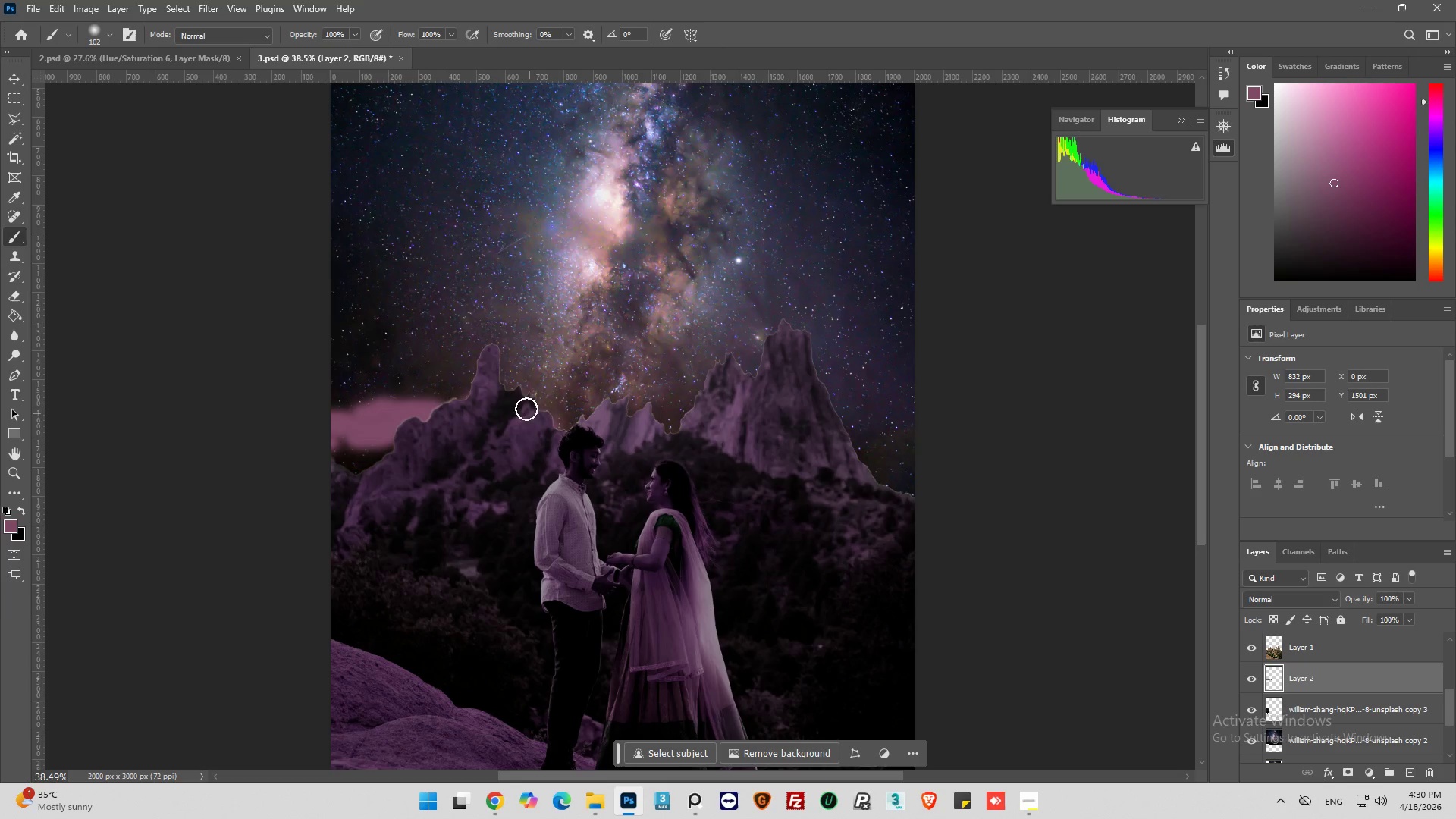 
left_click_drag(start_coordinate=[520, 406], to_coordinate=[556, 416])
 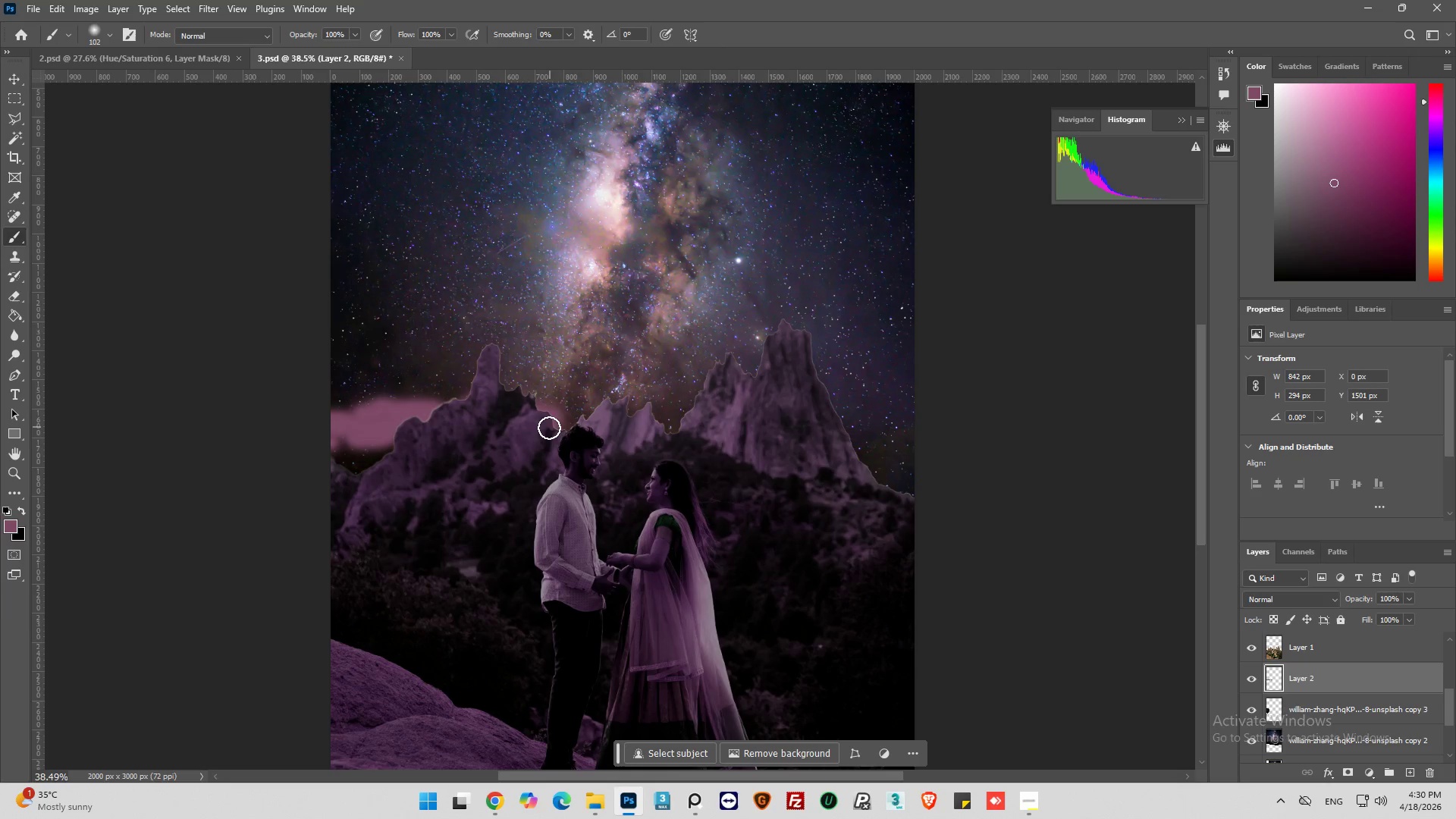 
left_click_drag(start_coordinate=[549, 428], to_coordinate=[623, 426])
 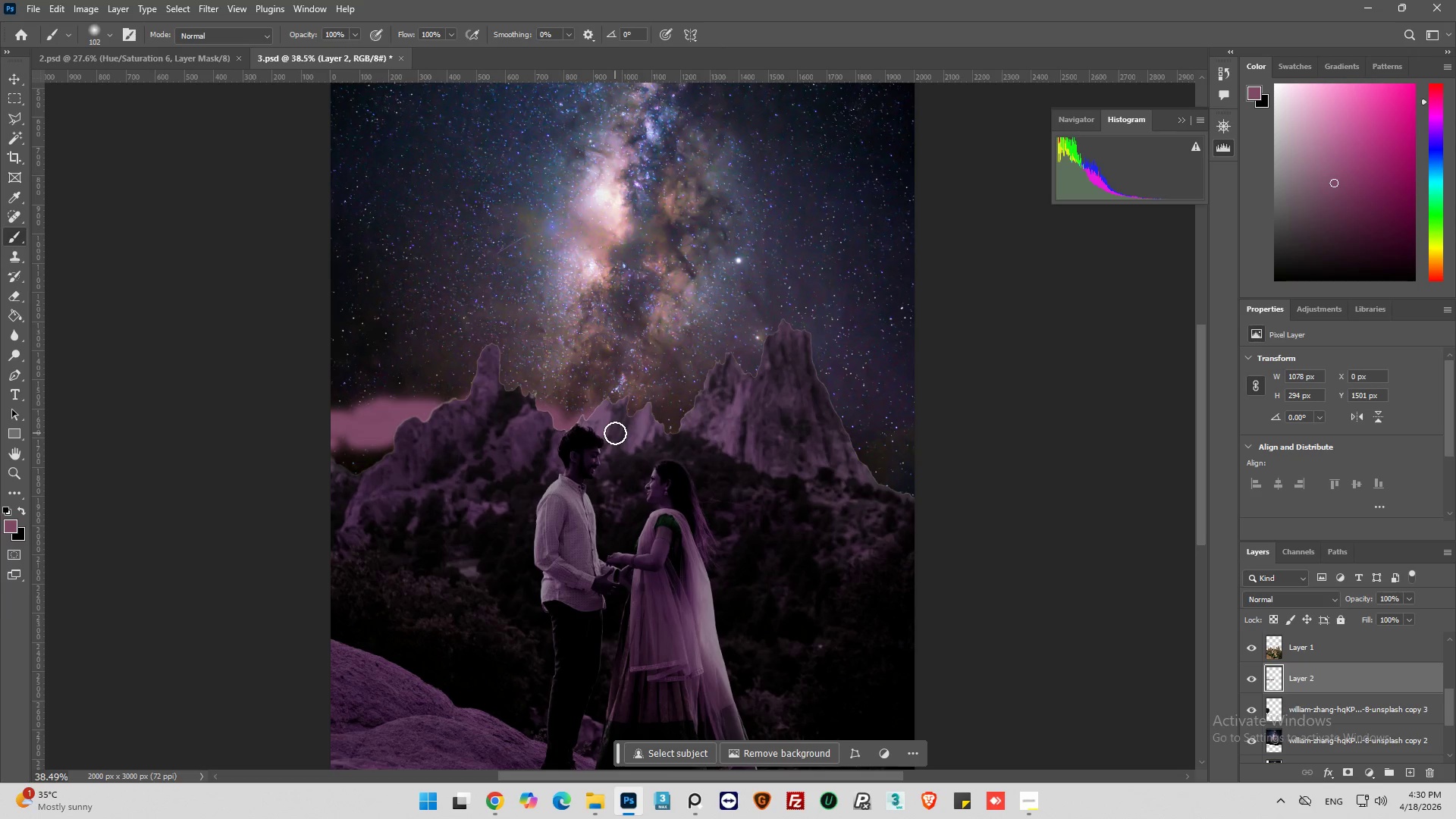 
left_click_drag(start_coordinate=[614, 433], to_coordinate=[701, 433])
 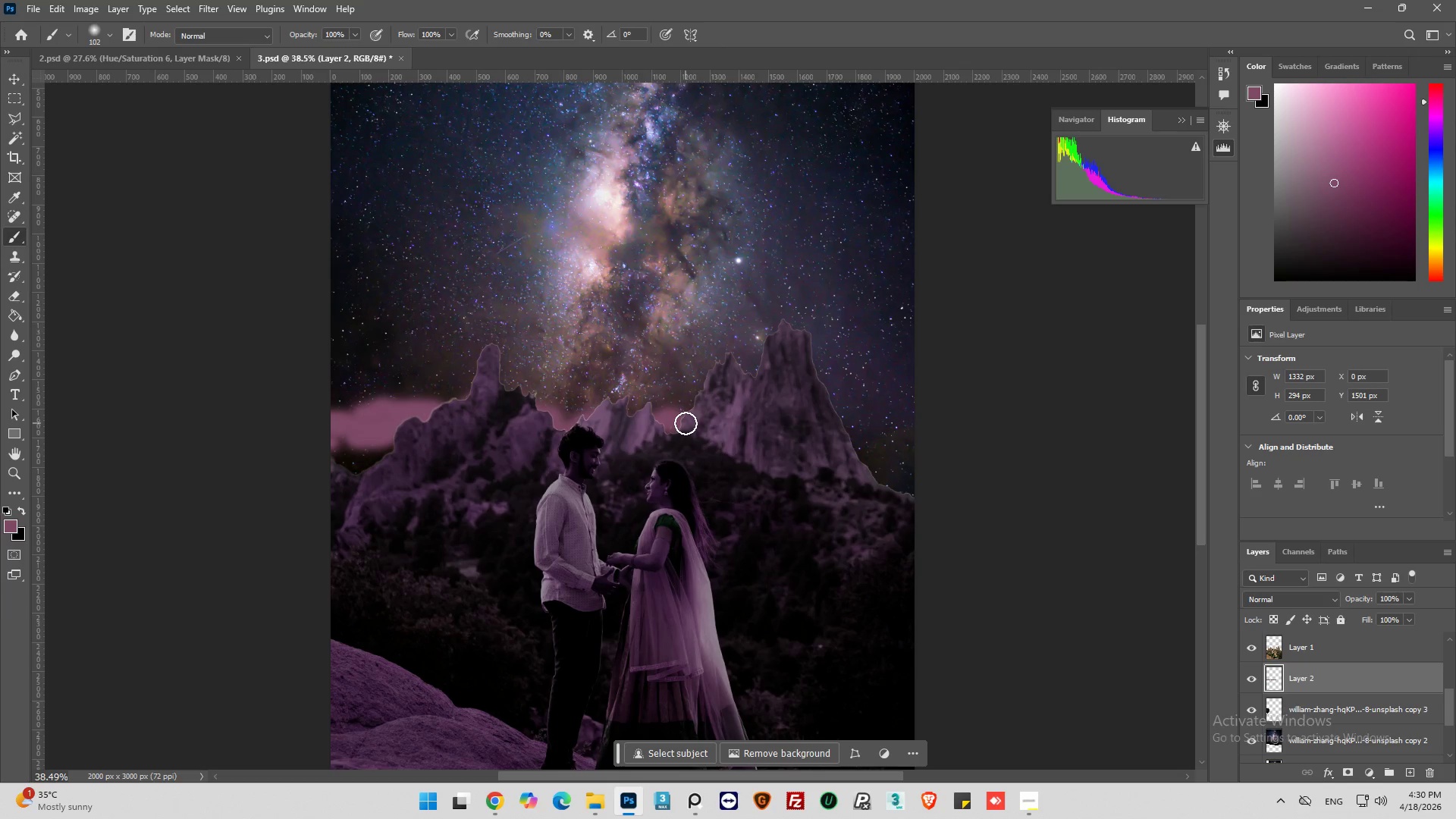 
left_click_drag(start_coordinate=[686, 423], to_coordinate=[745, 417])
 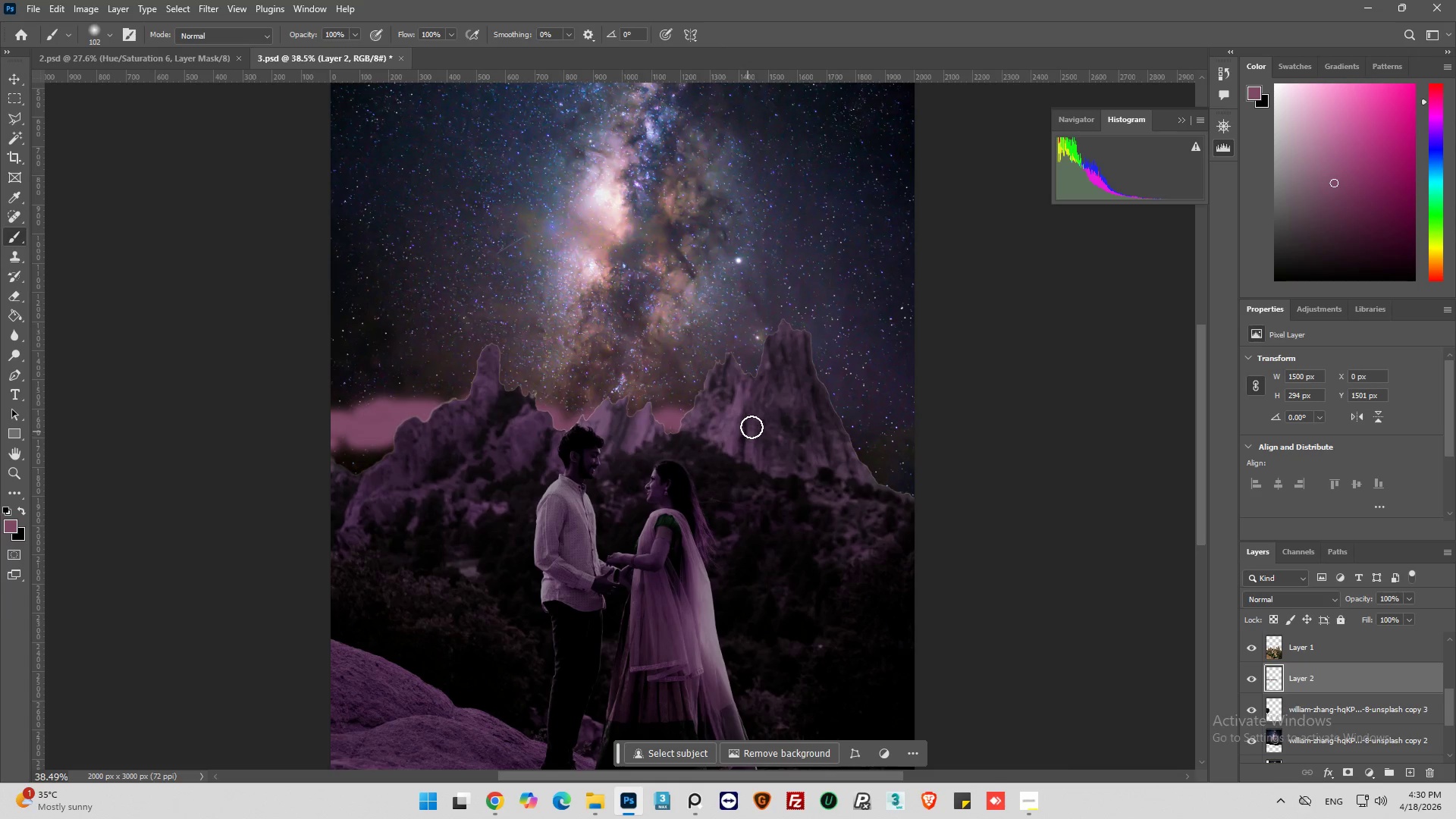 
left_click_drag(start_coordinate=[755, 424], to_coordinate=[834, 422])
 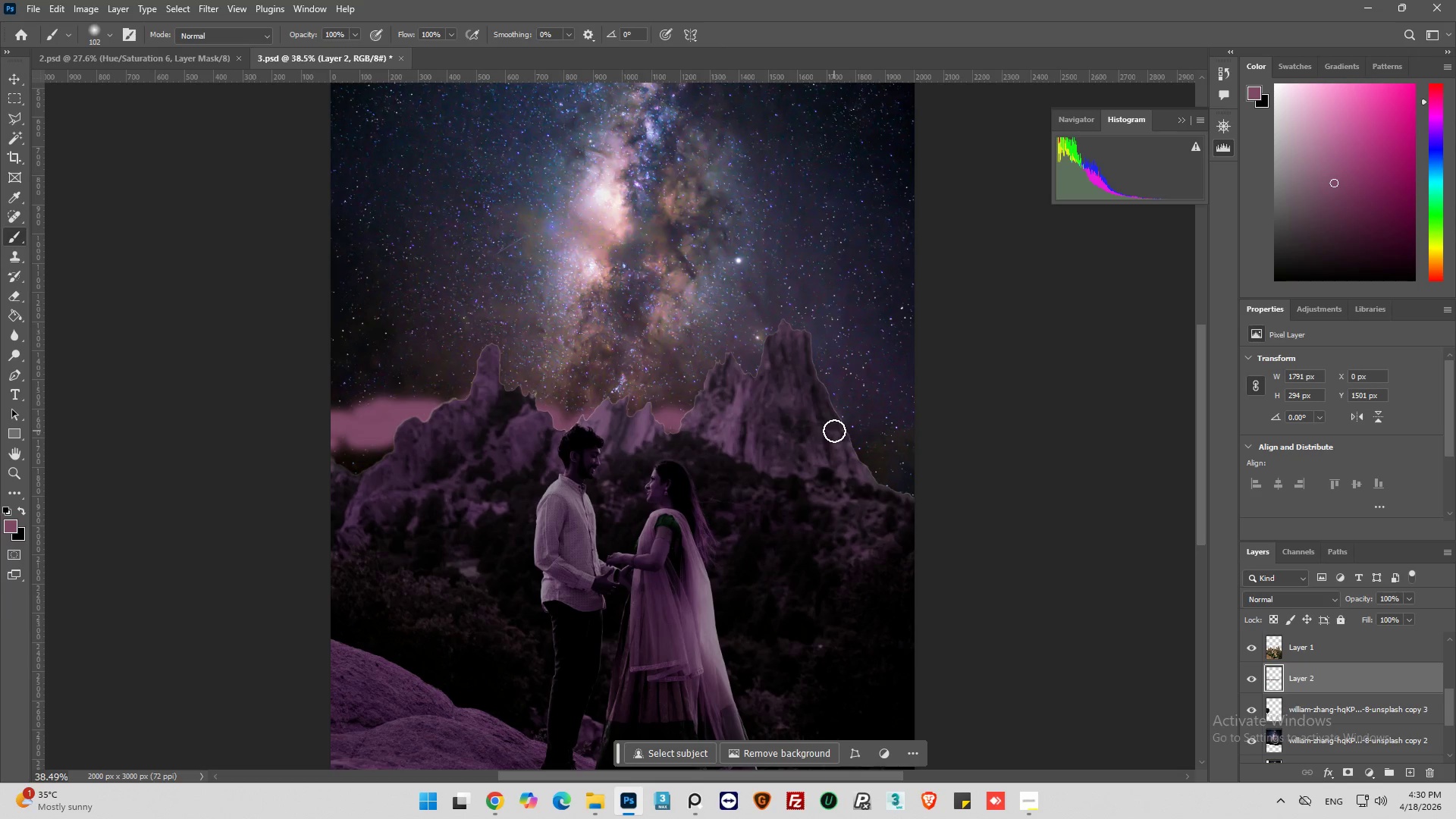 
left_click_drag(start_coordinate=[836, 431], to_coordinate=[849, 438])
 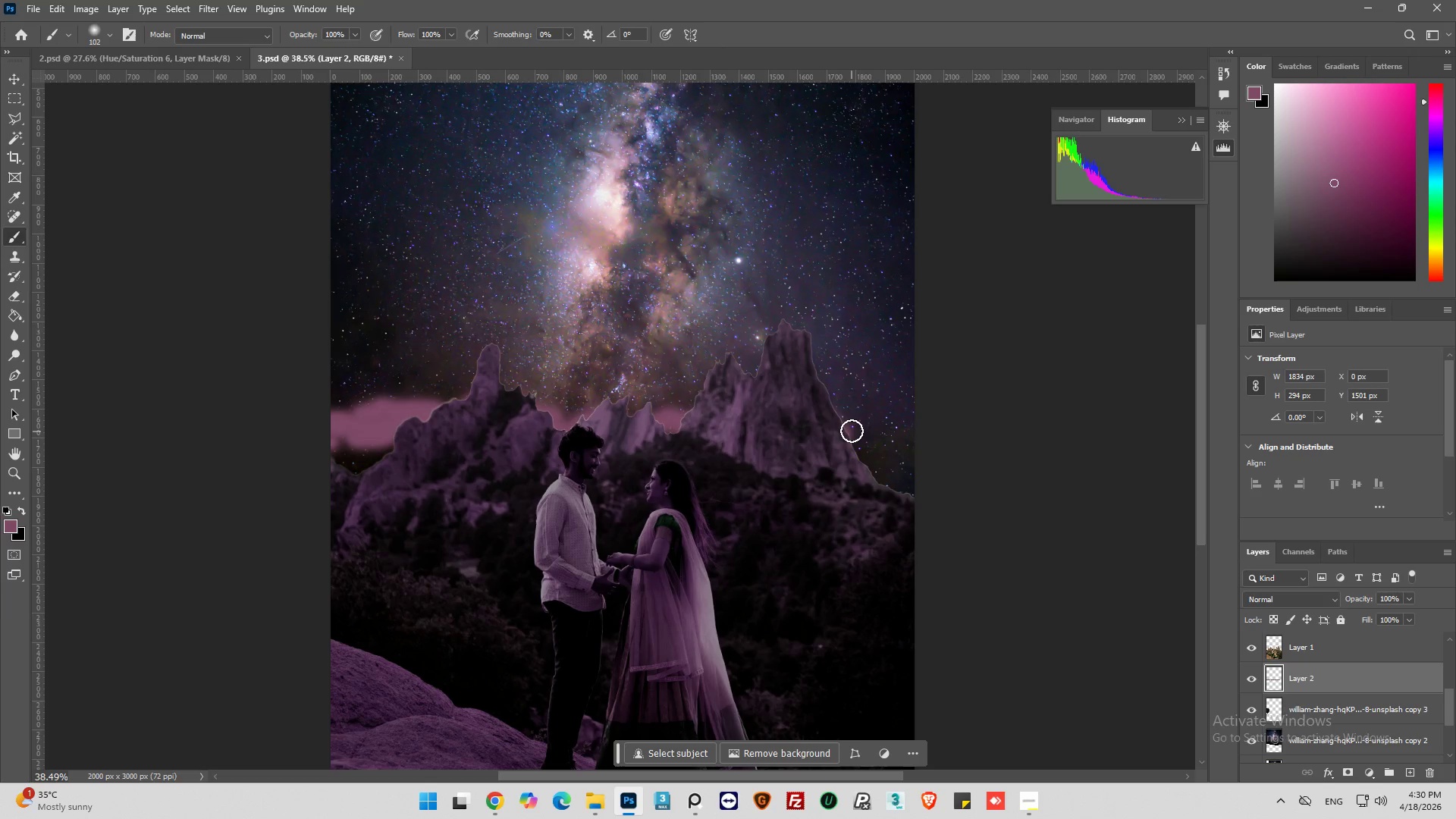 
left_click_drag(start_coordinate=[852, 431], to_coordinate=[881, 437])
 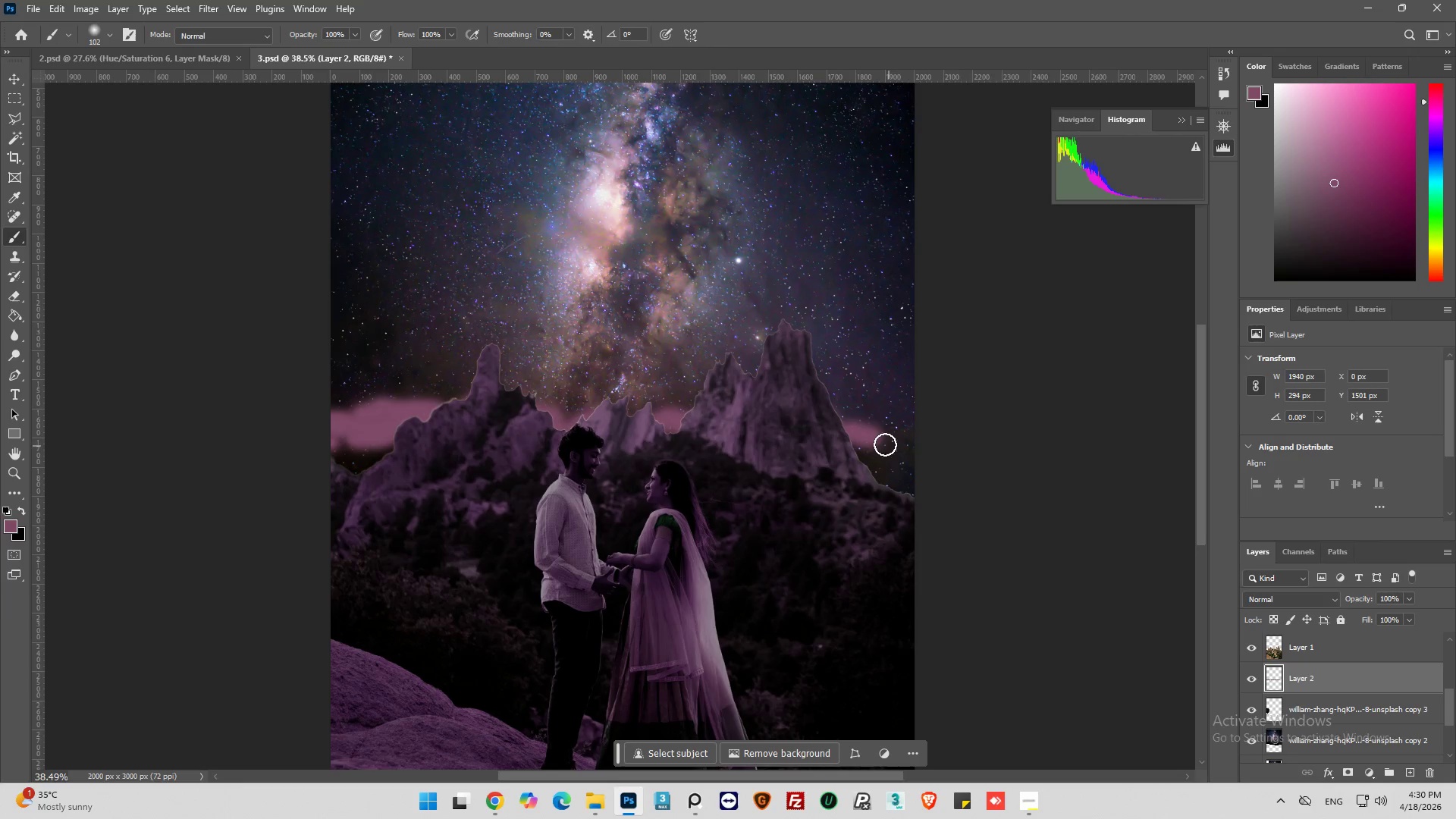 
left_click_drag(start_coordinate=[876, 439], to_coordinate=[639, 451])
 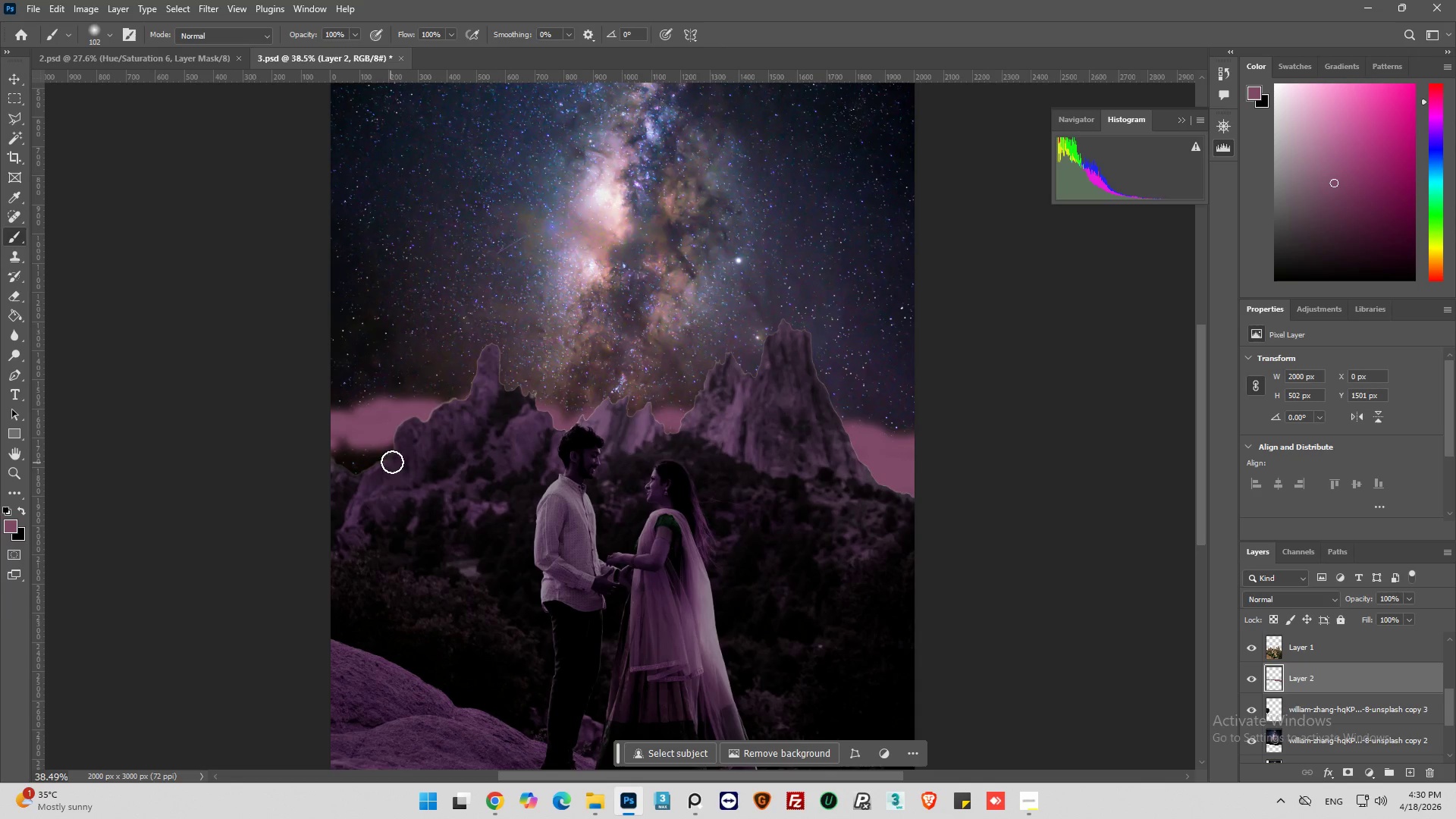 
left_click_drag(start_coordinate=[400, 452], to_coordinate=[487, 469])
 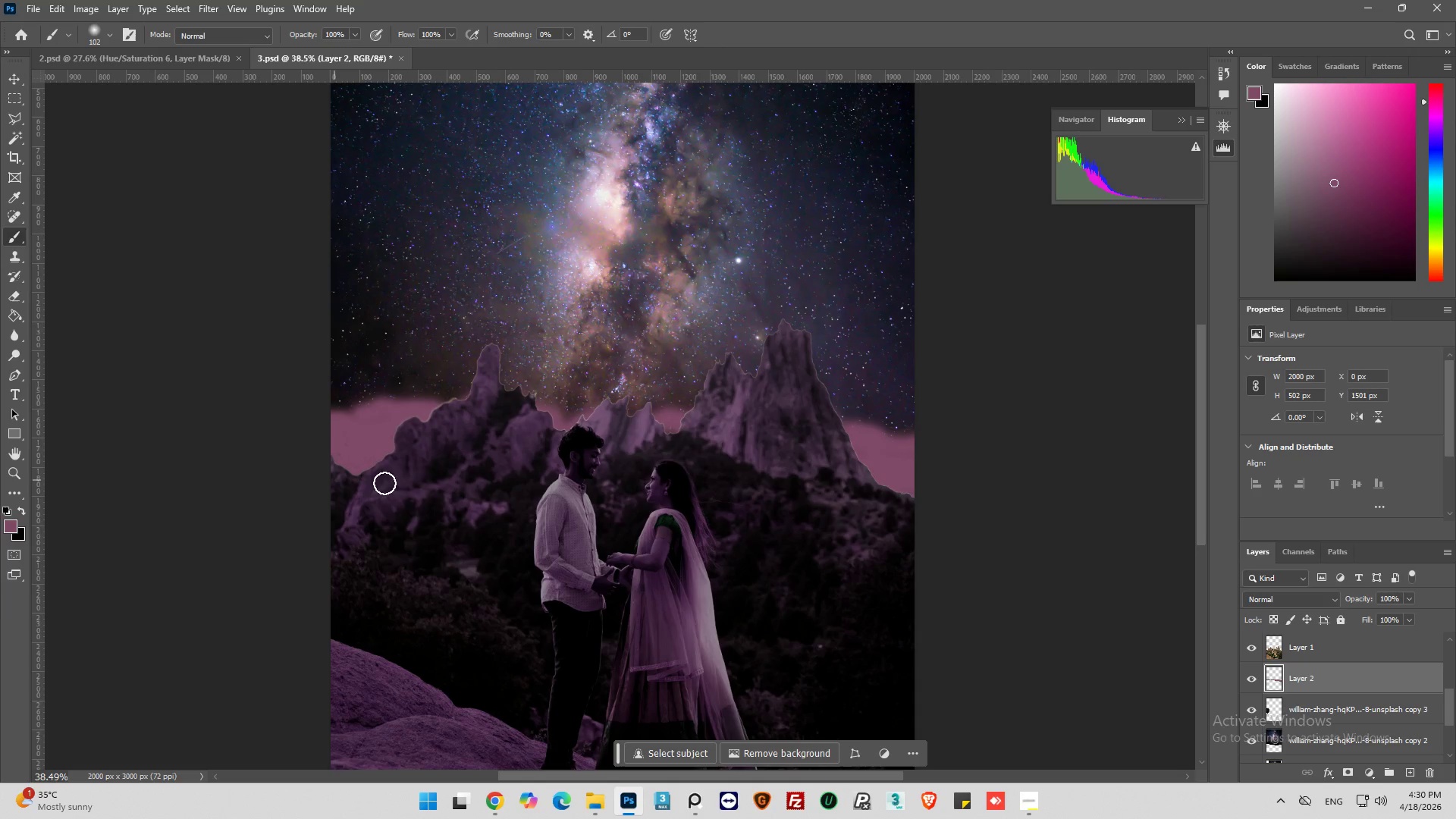 
left_click_drag(start_coordinate=[431, 477], to_coordinate=[225, 460])
 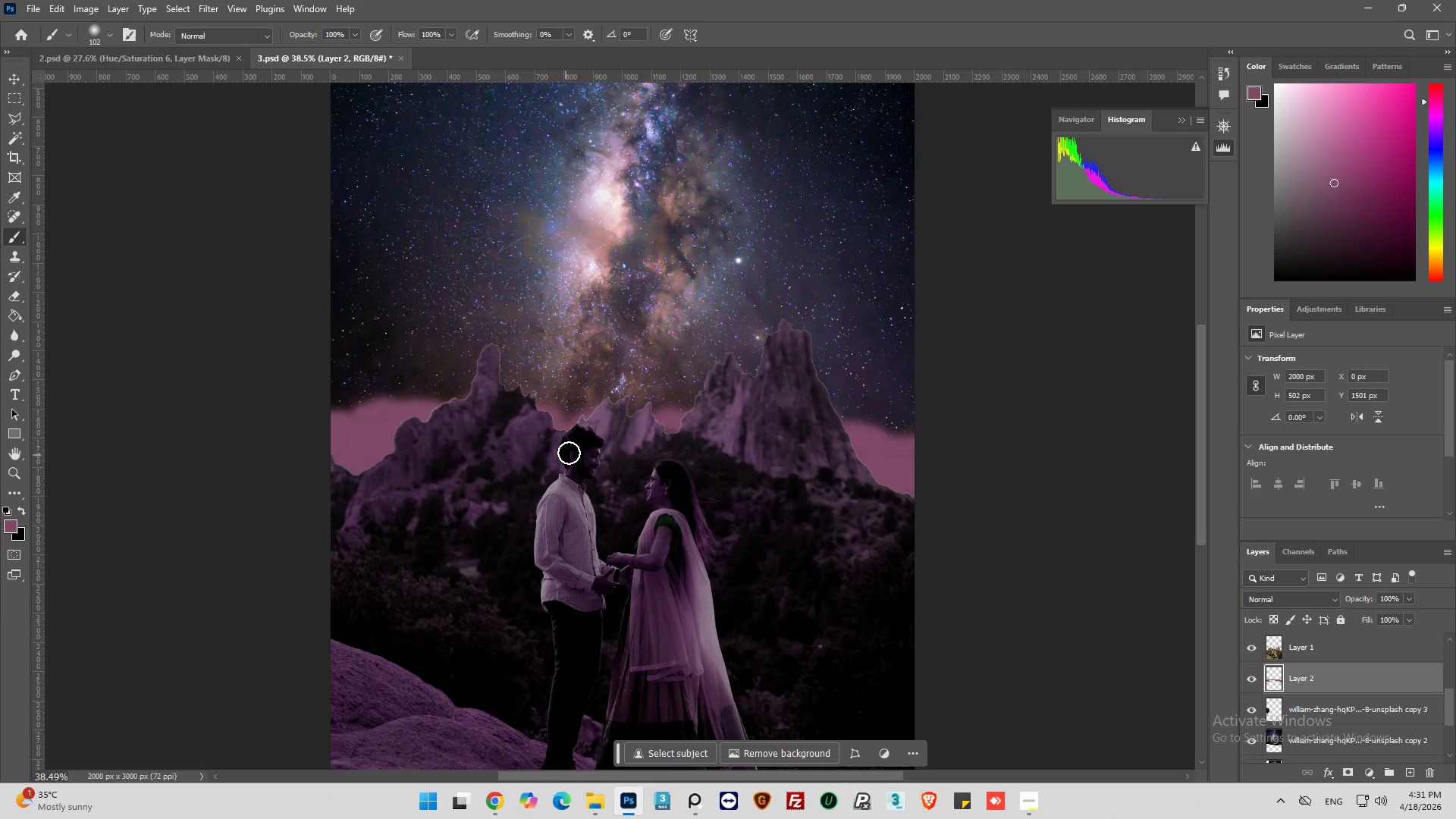 
left_click_drag(start_coordinate=[401, 463], to_coordinate=[320, 463])
 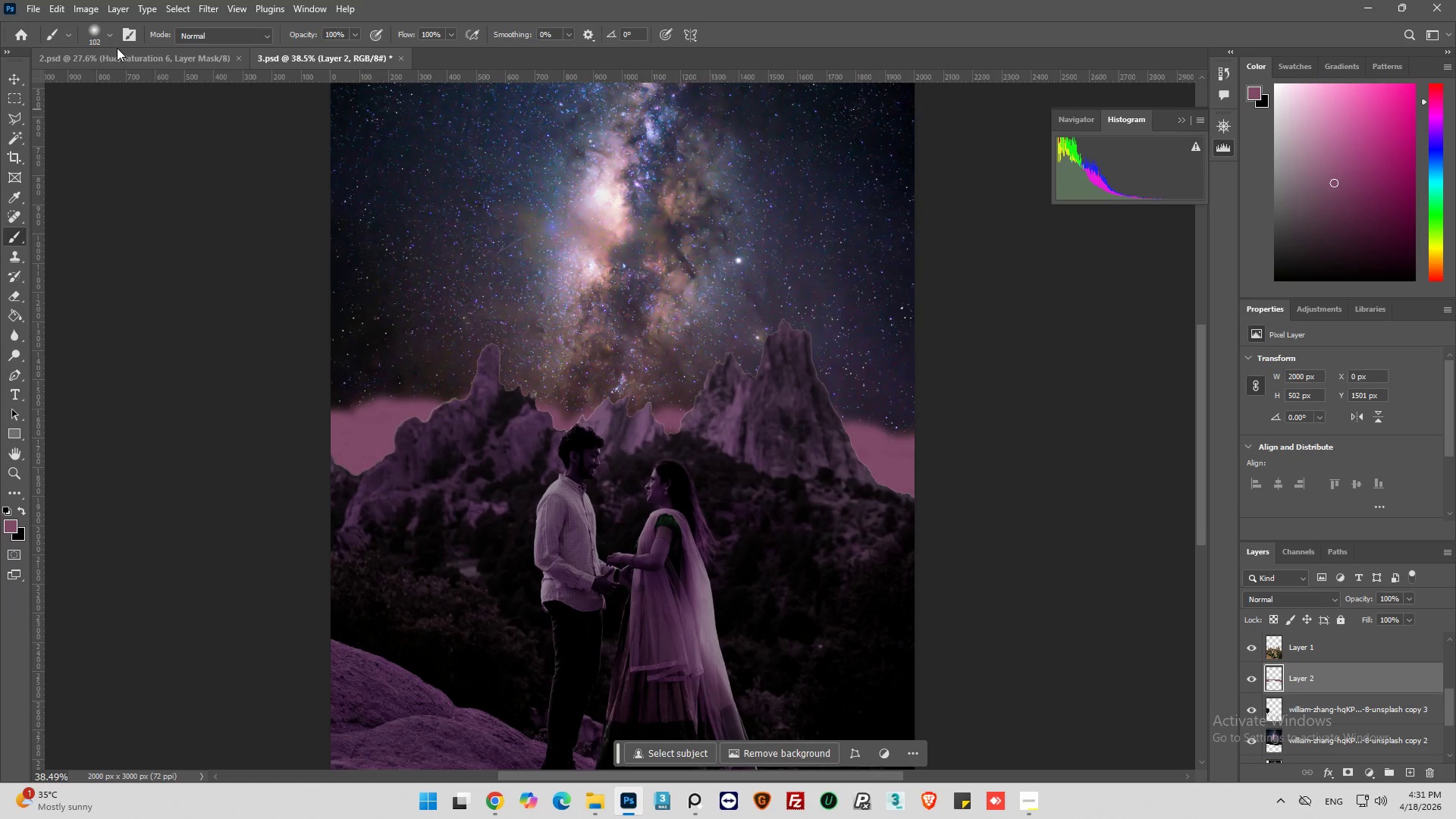 
wait(6.22)
 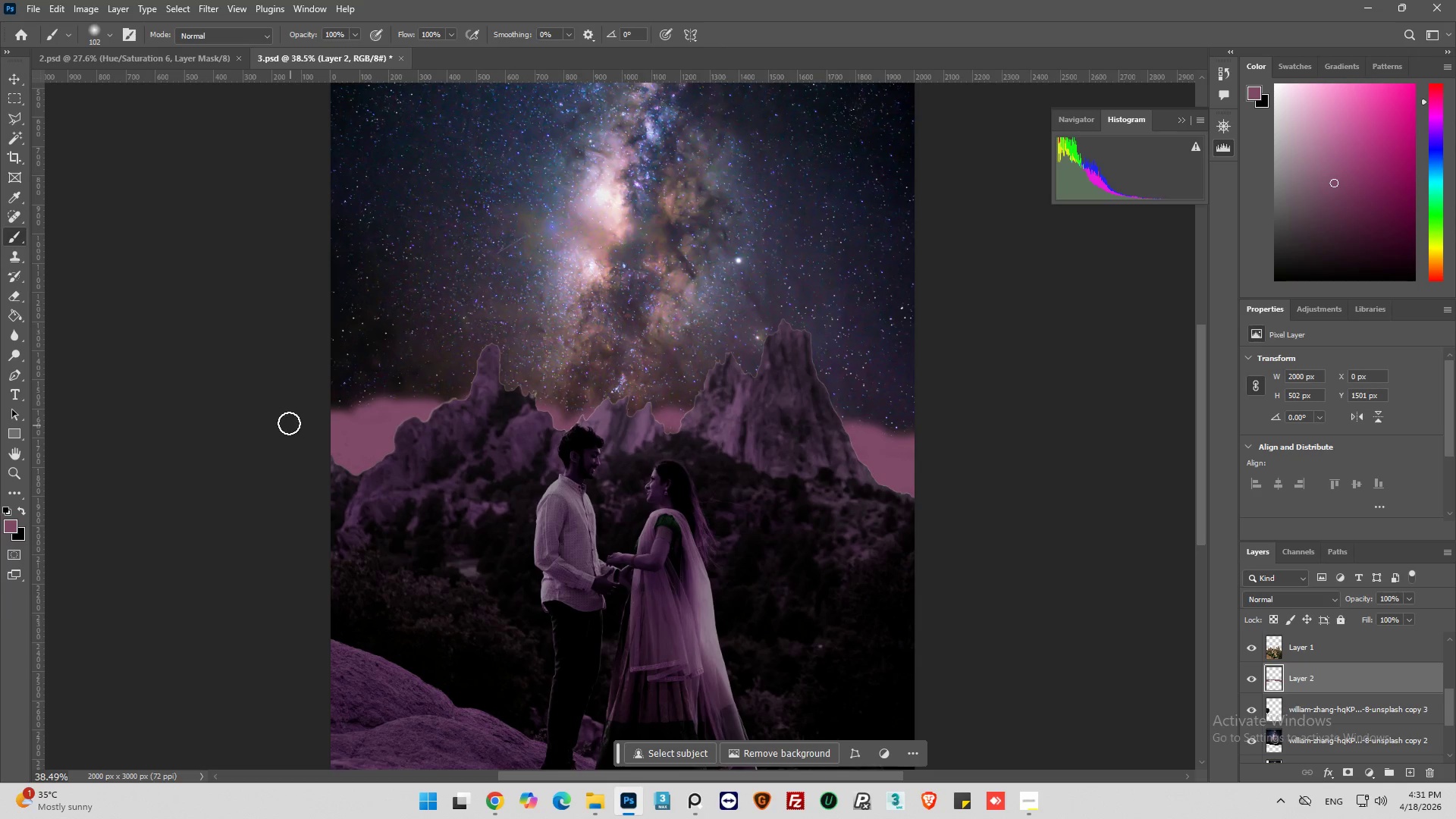 
left_click([218, 11])
 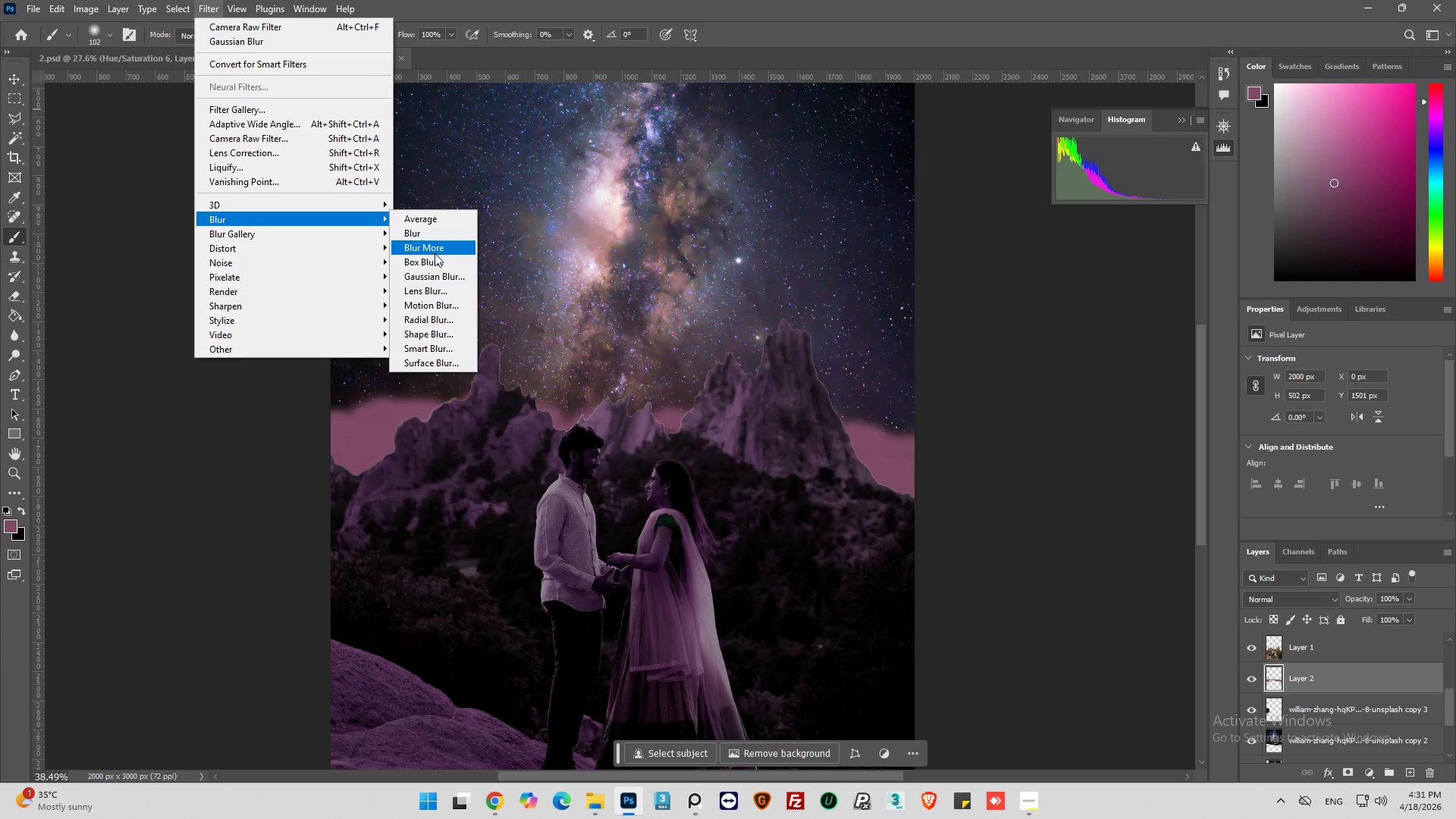 
left_click([445, 275])
 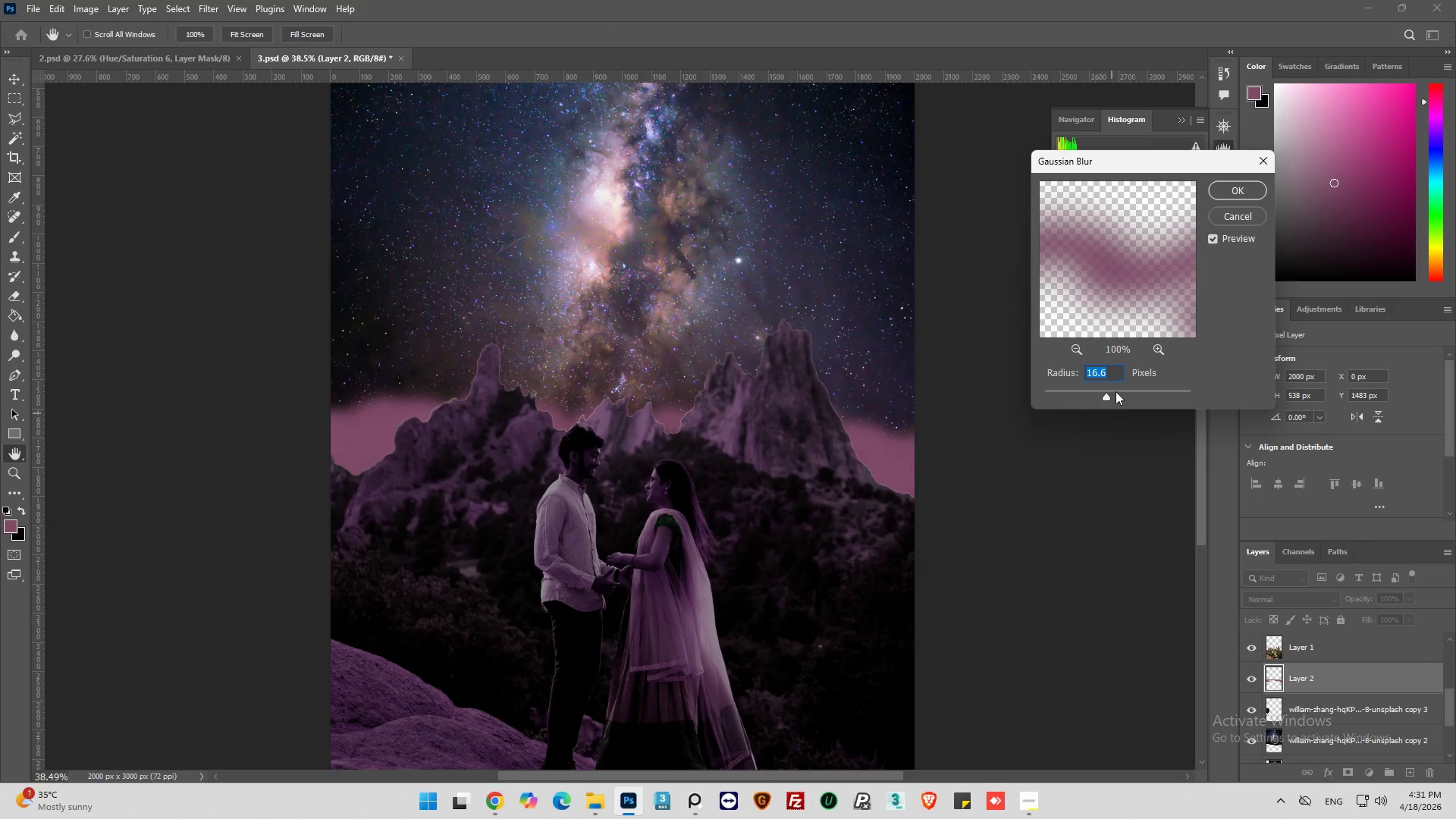 
left_click_drag(start_coordinate=[1103, 391], to_coordinate=[1138, 389])
 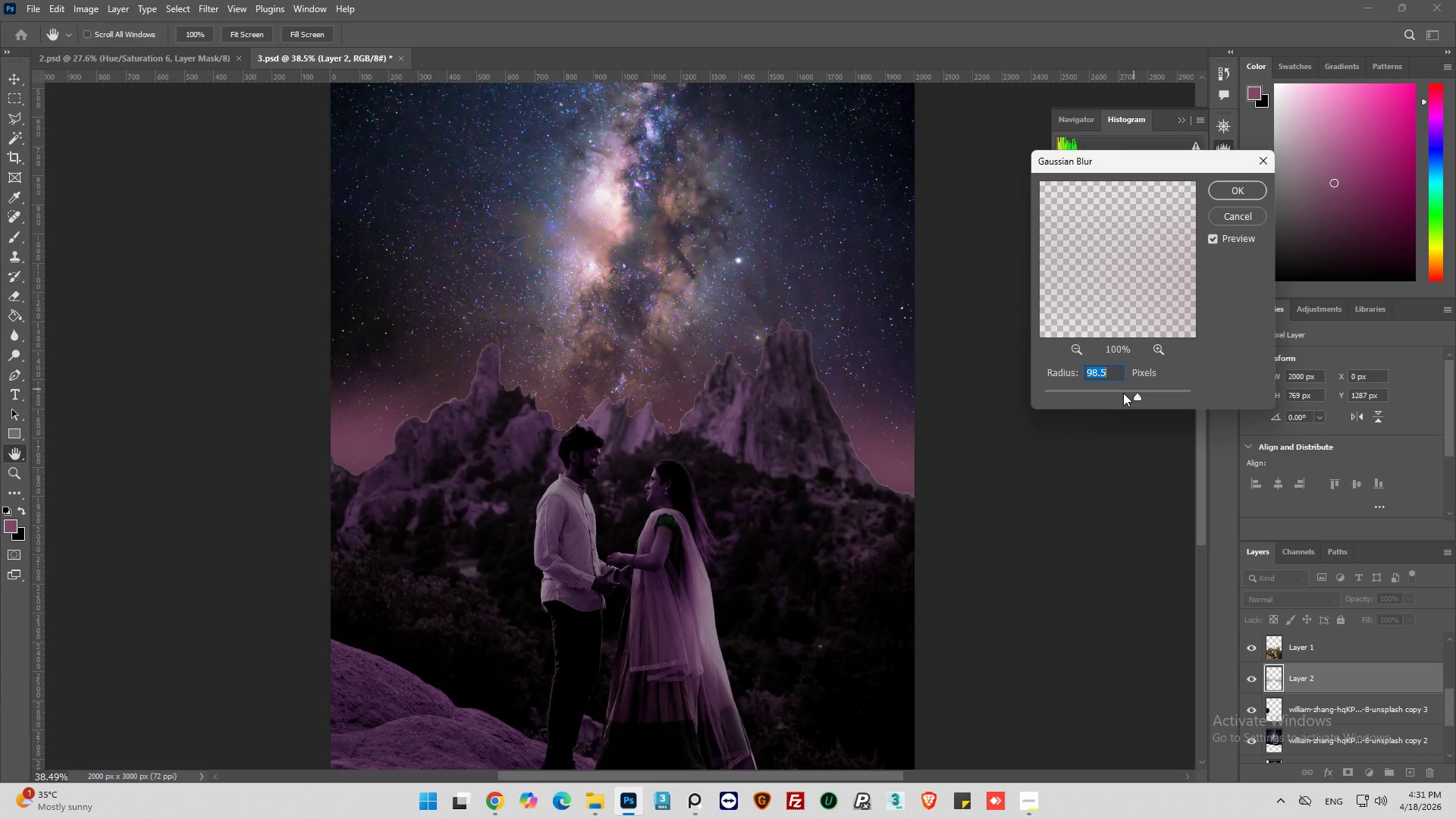 
left_click_drag(start_coordinate=[1133, 397], to_coordinate=[1142, 397])
 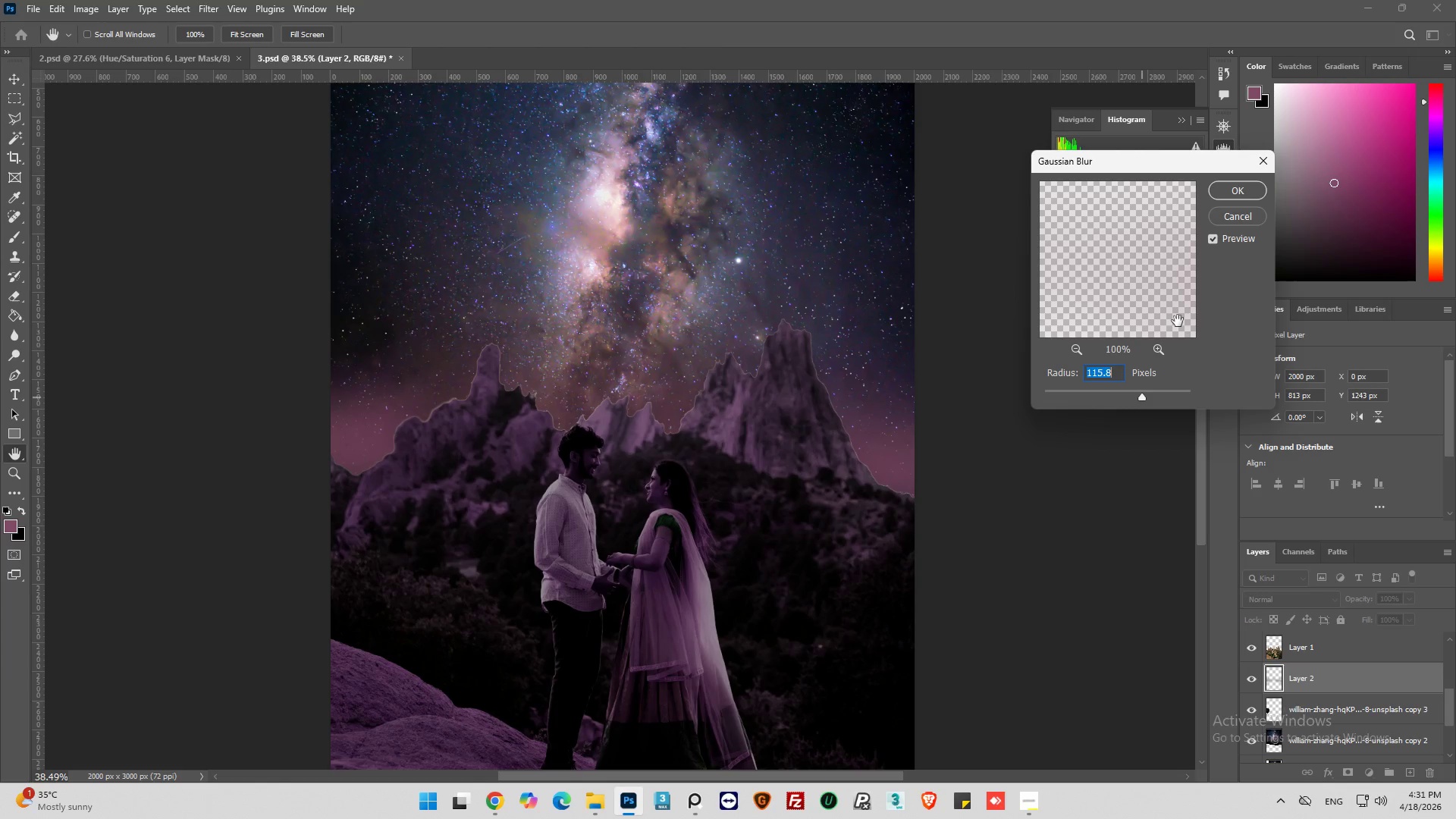 
wait(15.42)
 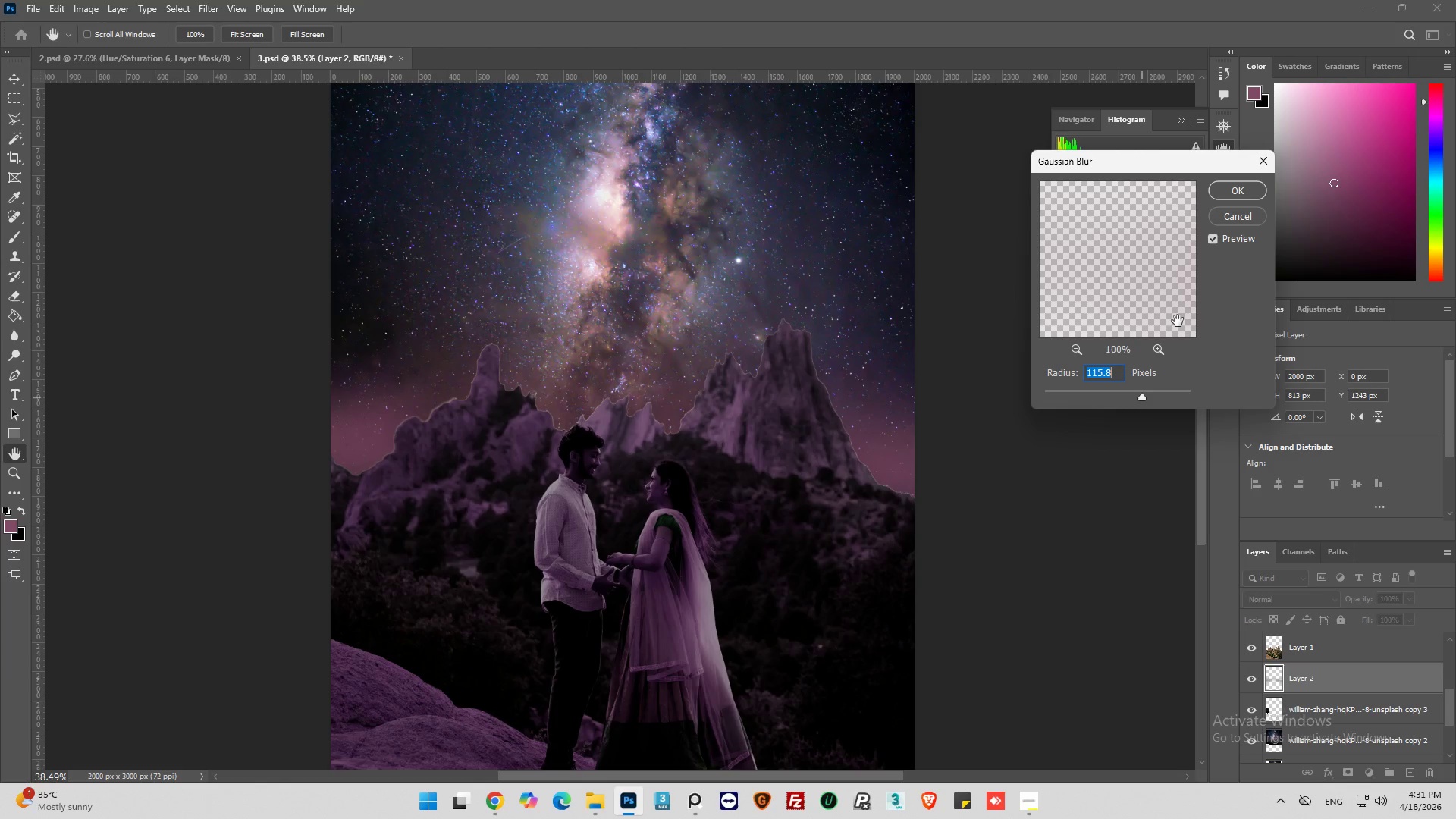 
left_click([1234, 188])
 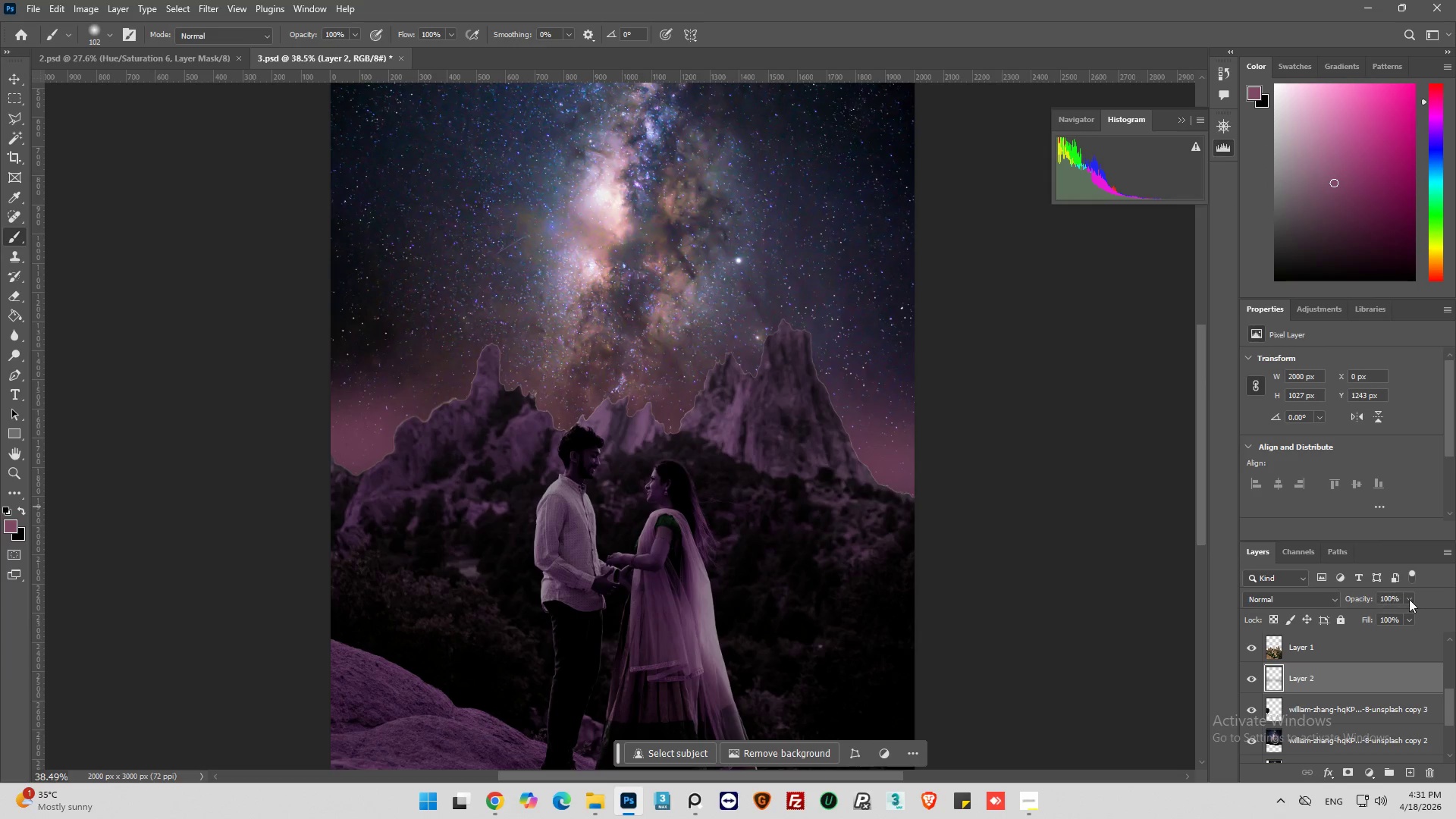 
left_click([1413, 601])
 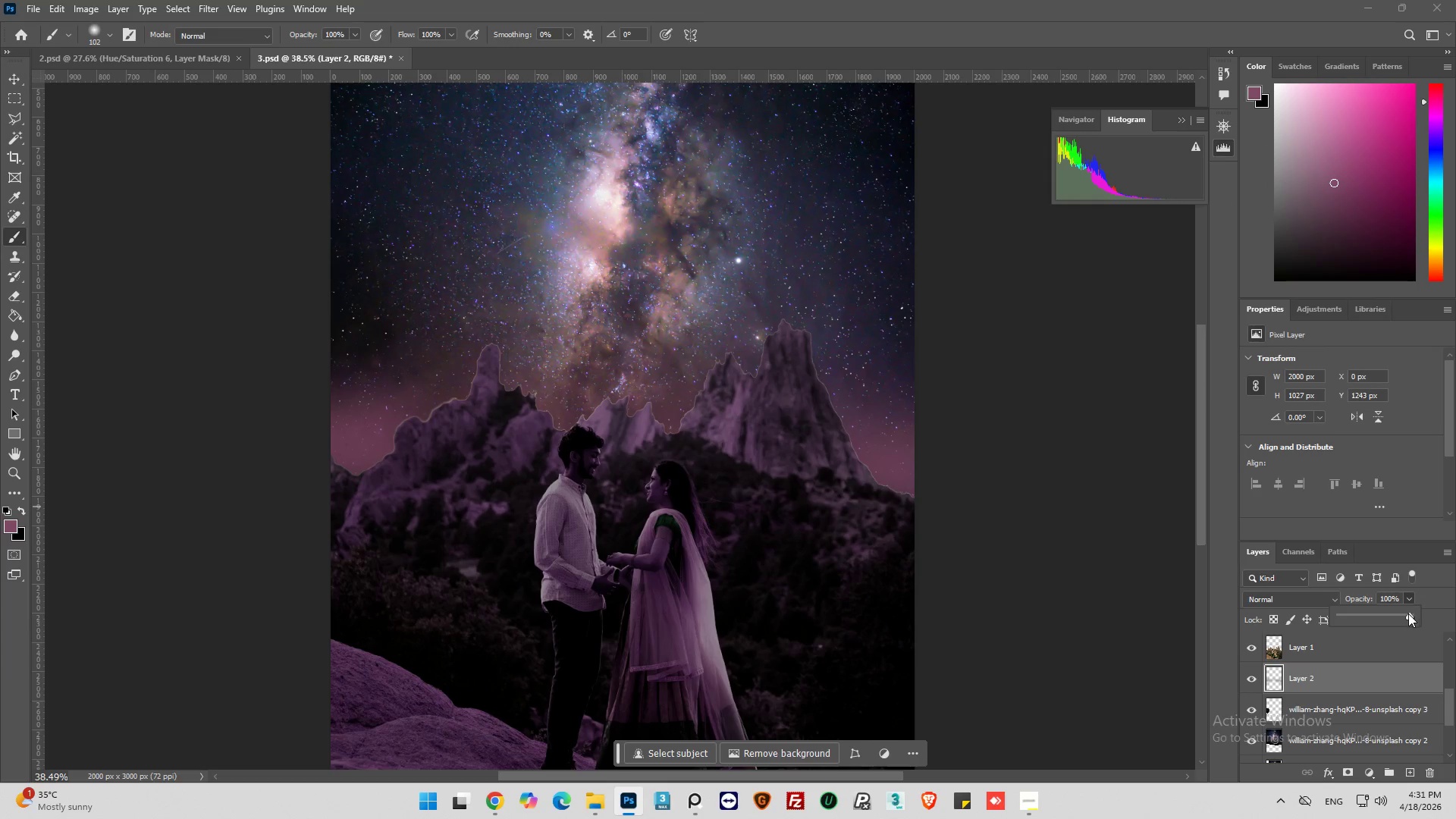 
left_click_drag(start_coordinate=[1405, 613], to_coordinate=[1384, 614])
 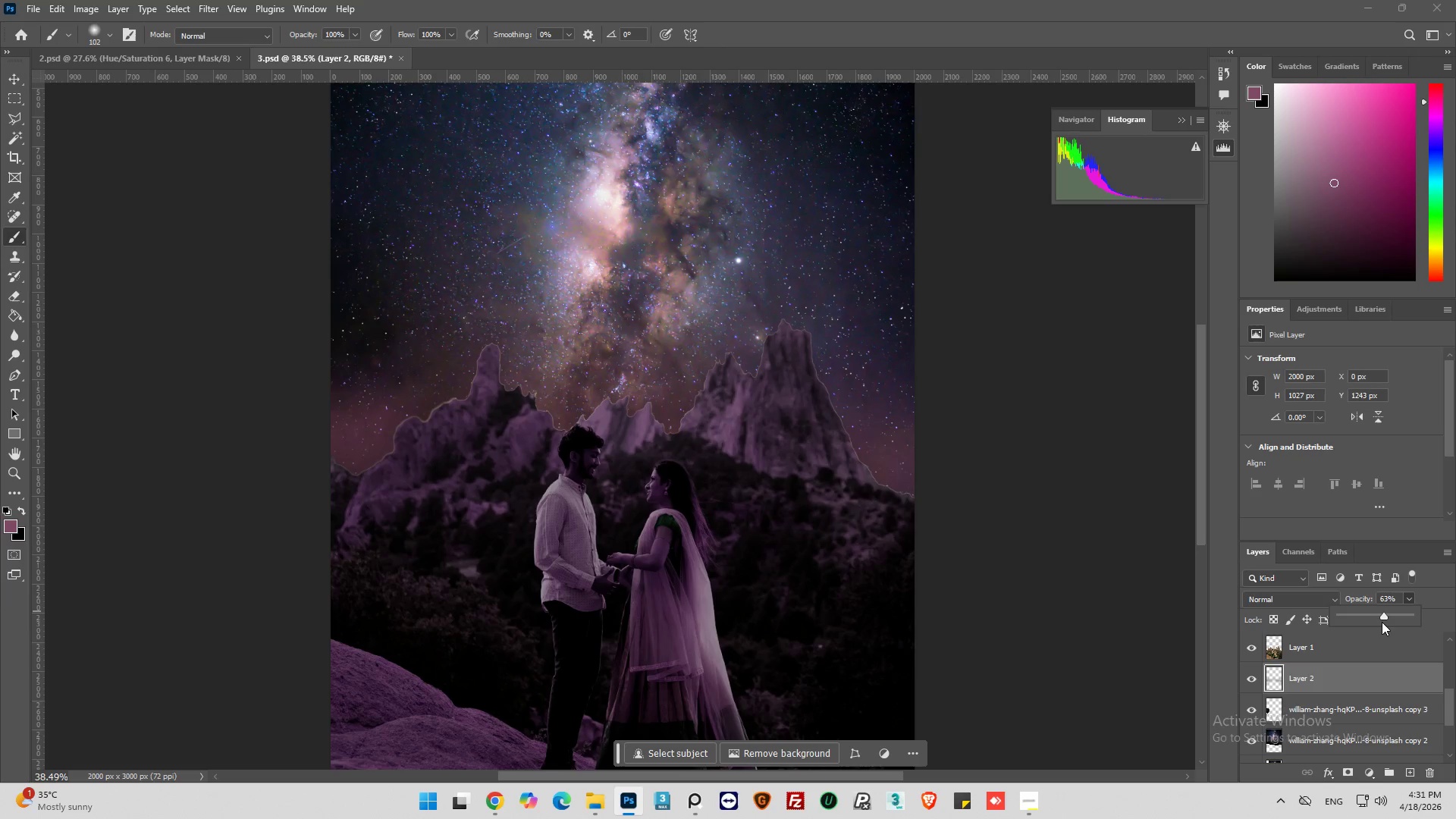 
left_click([1374, 613])
 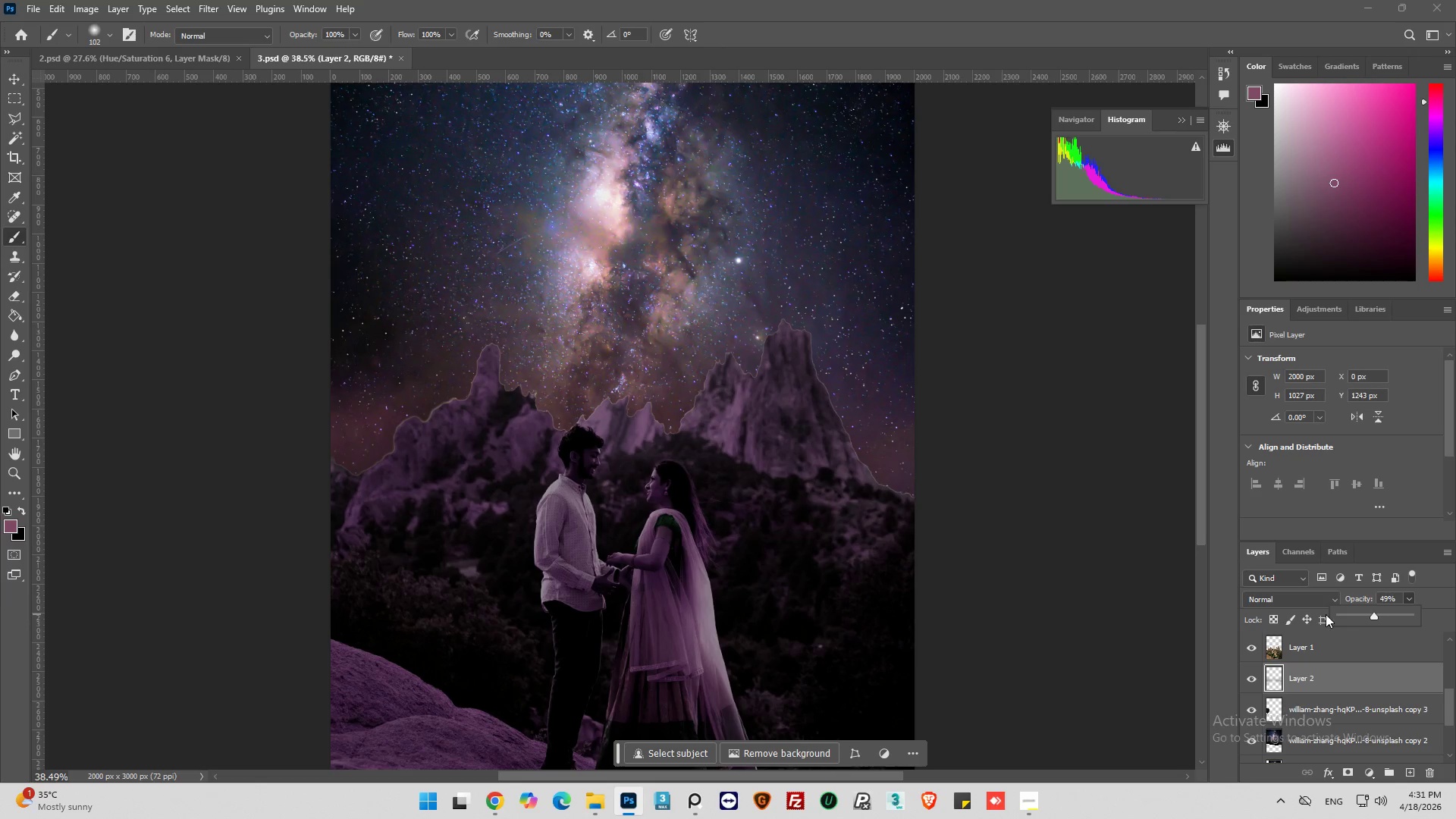 
hold_key(key=AltLeft, duration=0.33)
 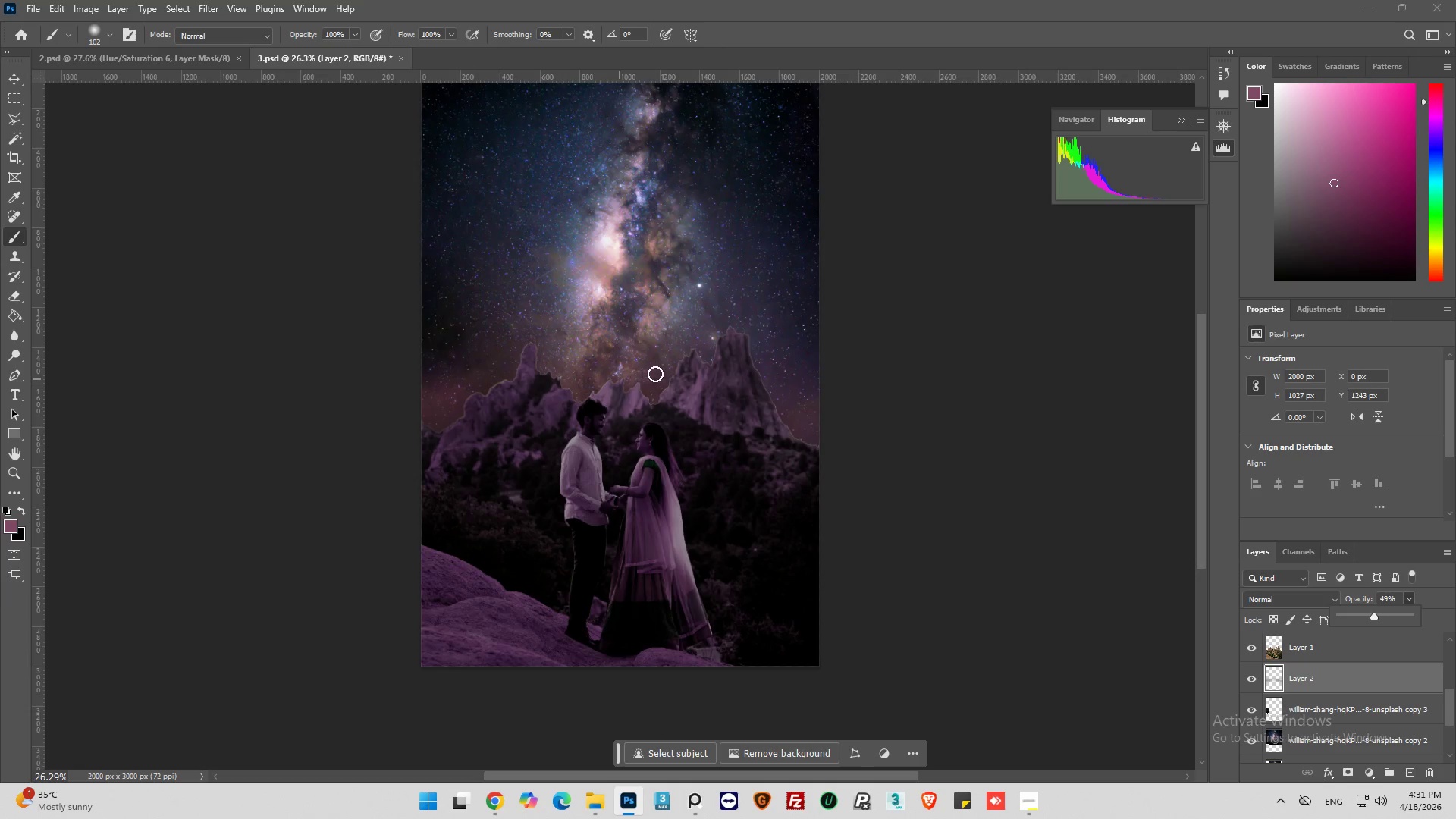 
hold_key(key=AltLeft, duration=0.53)
 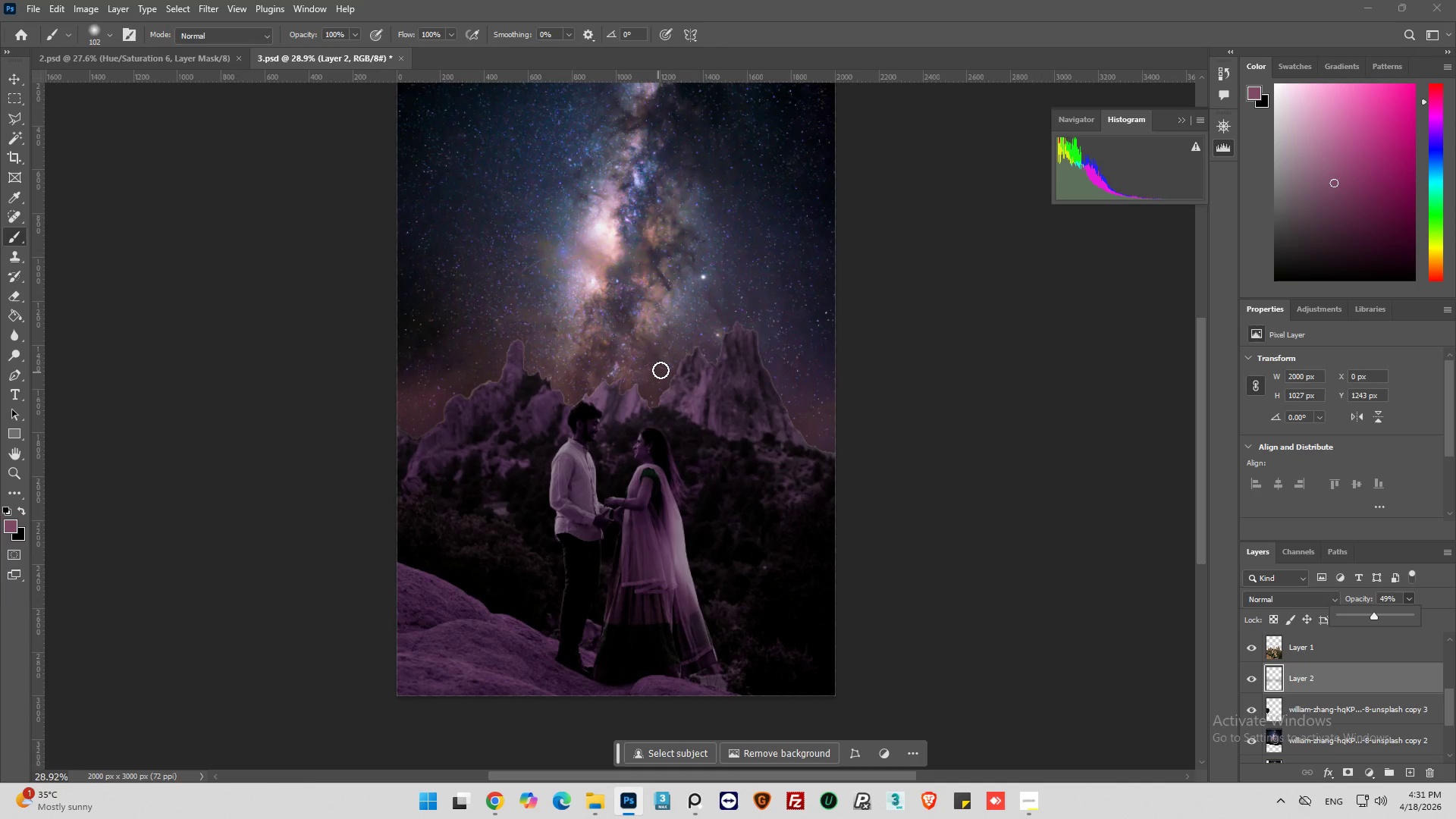 
scroll: coordinate [620, 379], scroll_direction: down, amount: 6.0
 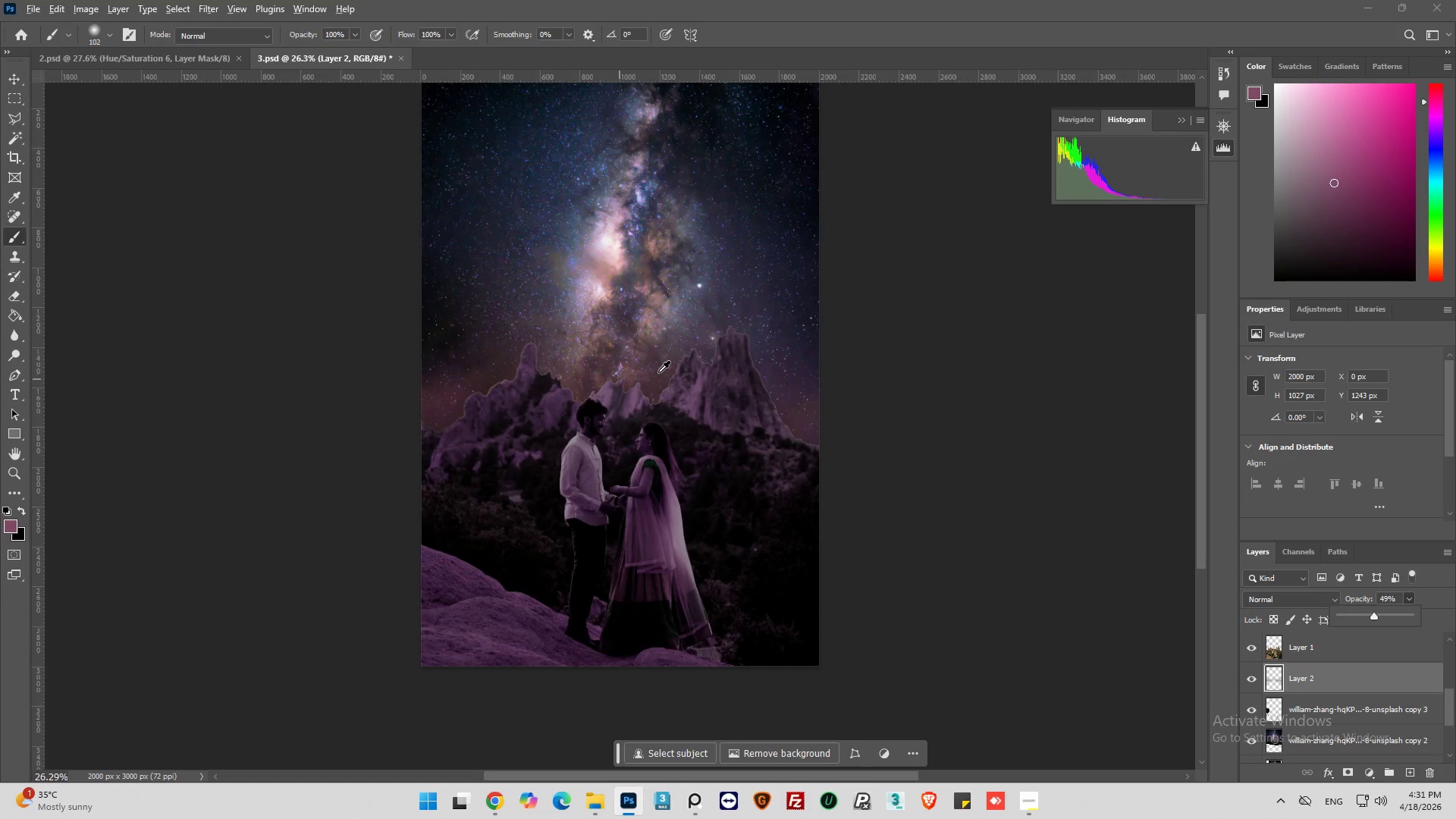 
scroll: coordinate [658, 372], scroll_direction: up, amount: 1.0
 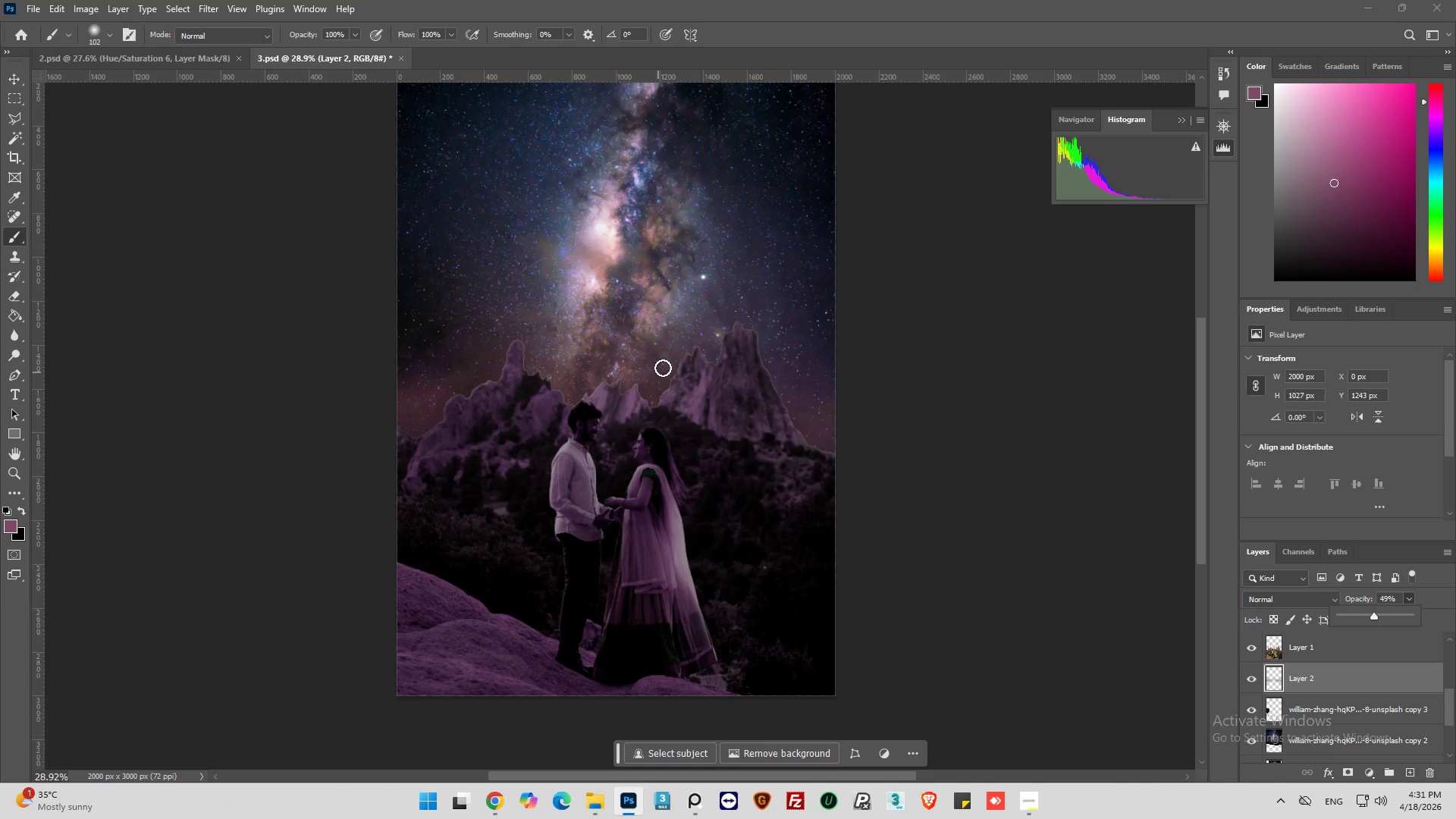 
key(Alt+AltLeft)
 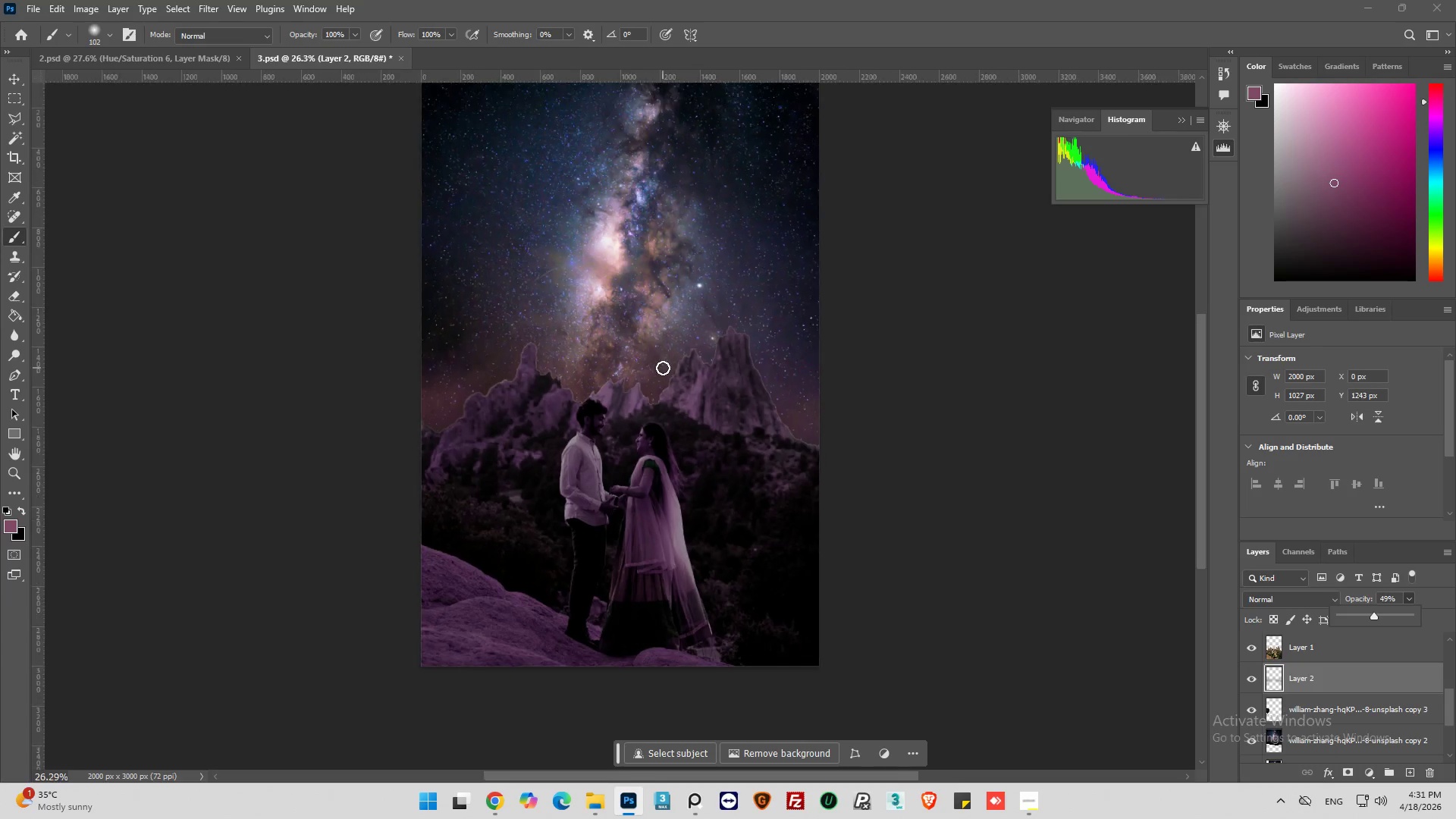 
scroll: coordinate [663, 368], scroll_direction: down, amount: 3.0
 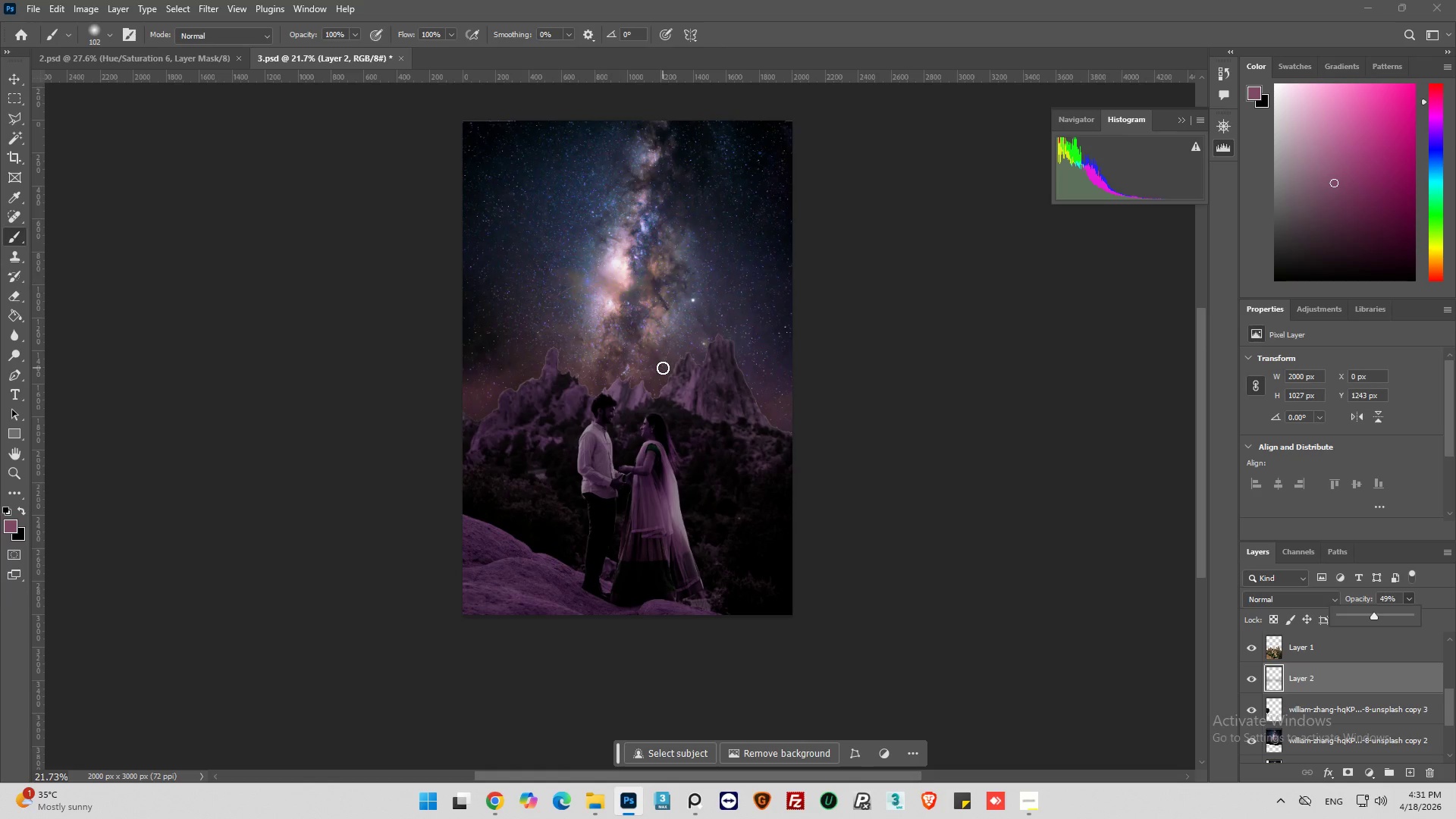 
scroll: coordinate [663, 368], scroll_direction: up, amount: 1.0
 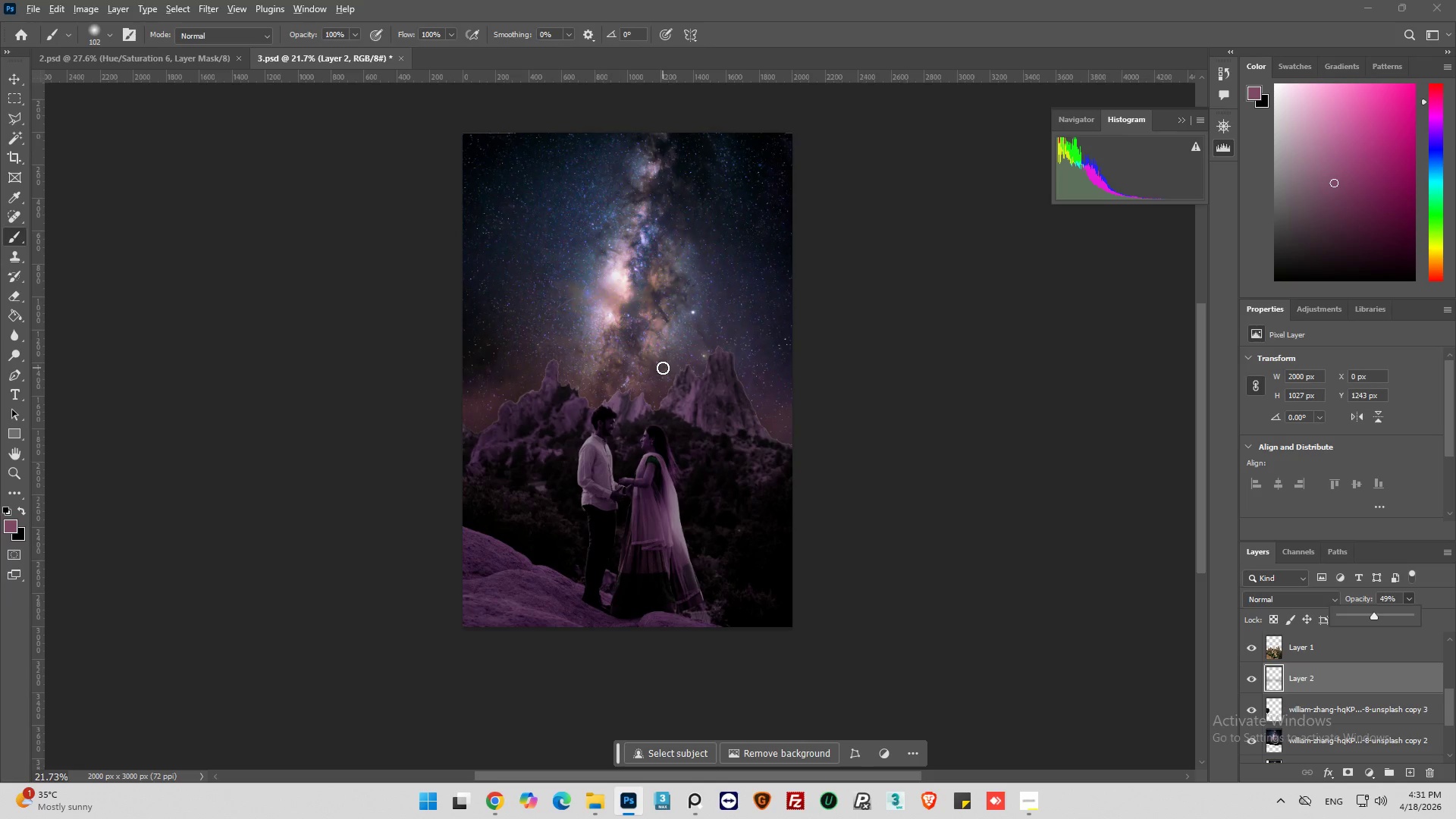 
key(Alt+AltLeft)
 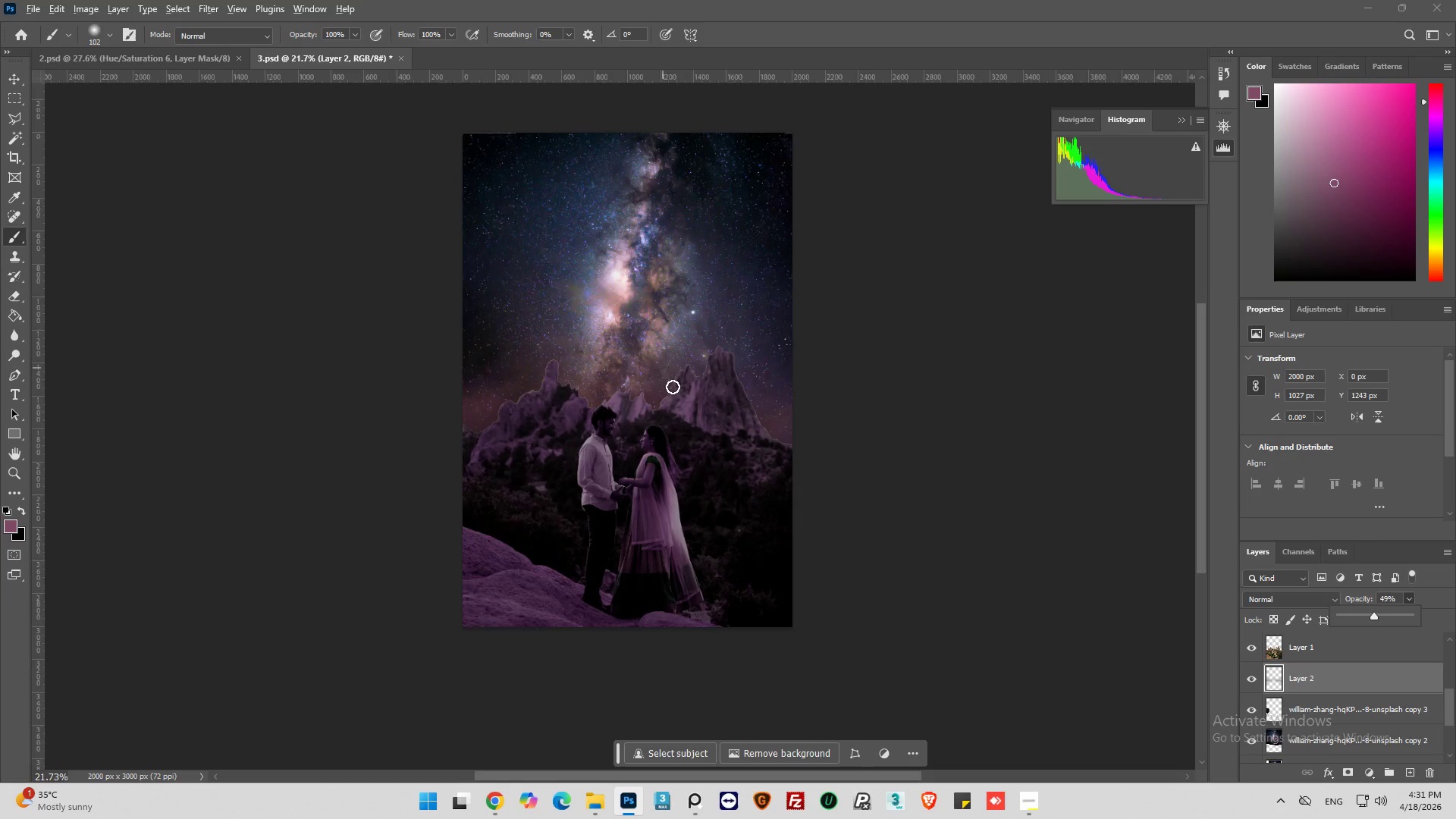 
scroll: coordinate [1303, 686], scroll_direction: up, amount: 7.0
 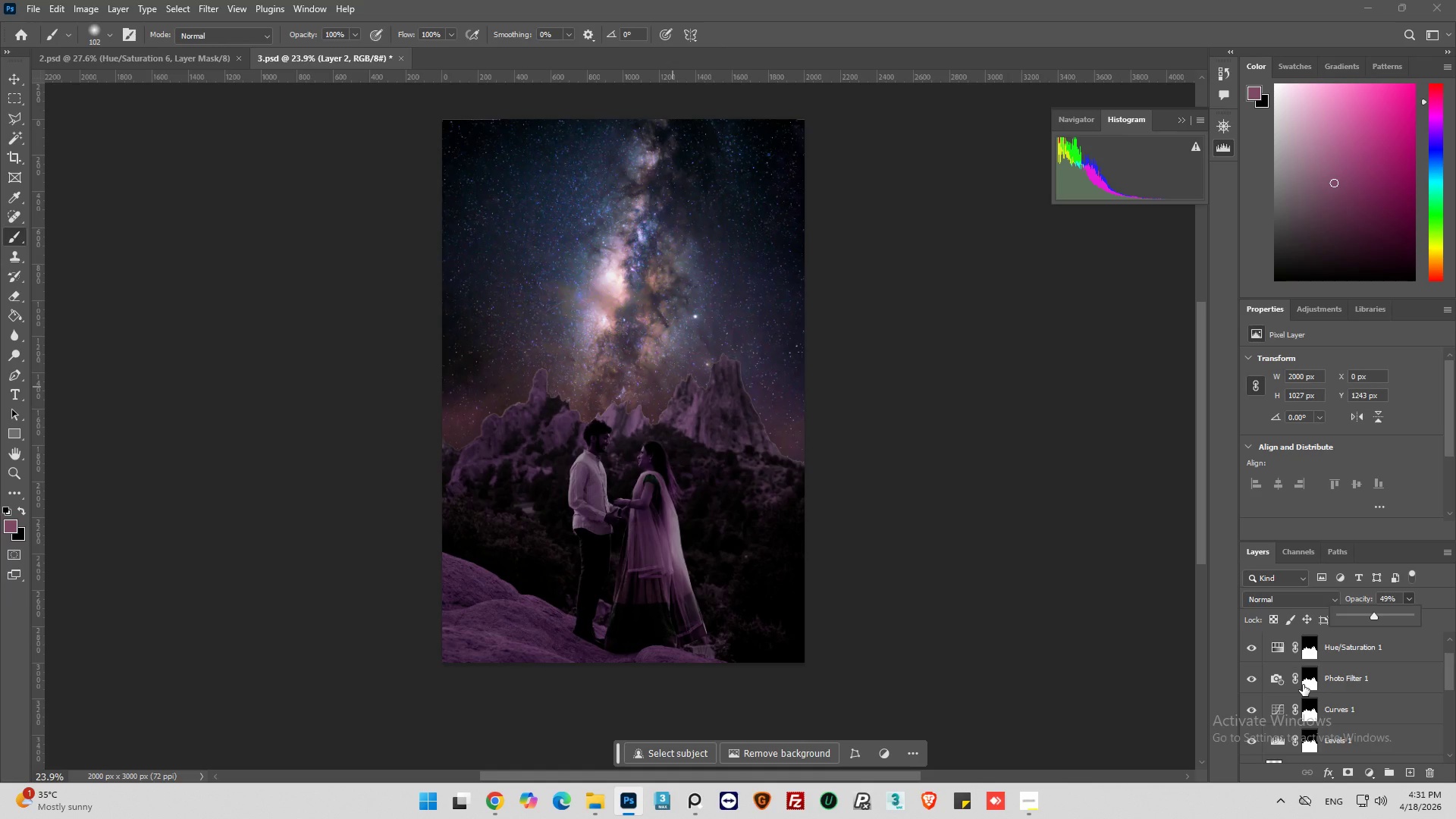 
scroll: coordinate [1302, 683], scroll_direction: down, amount: 7.0
 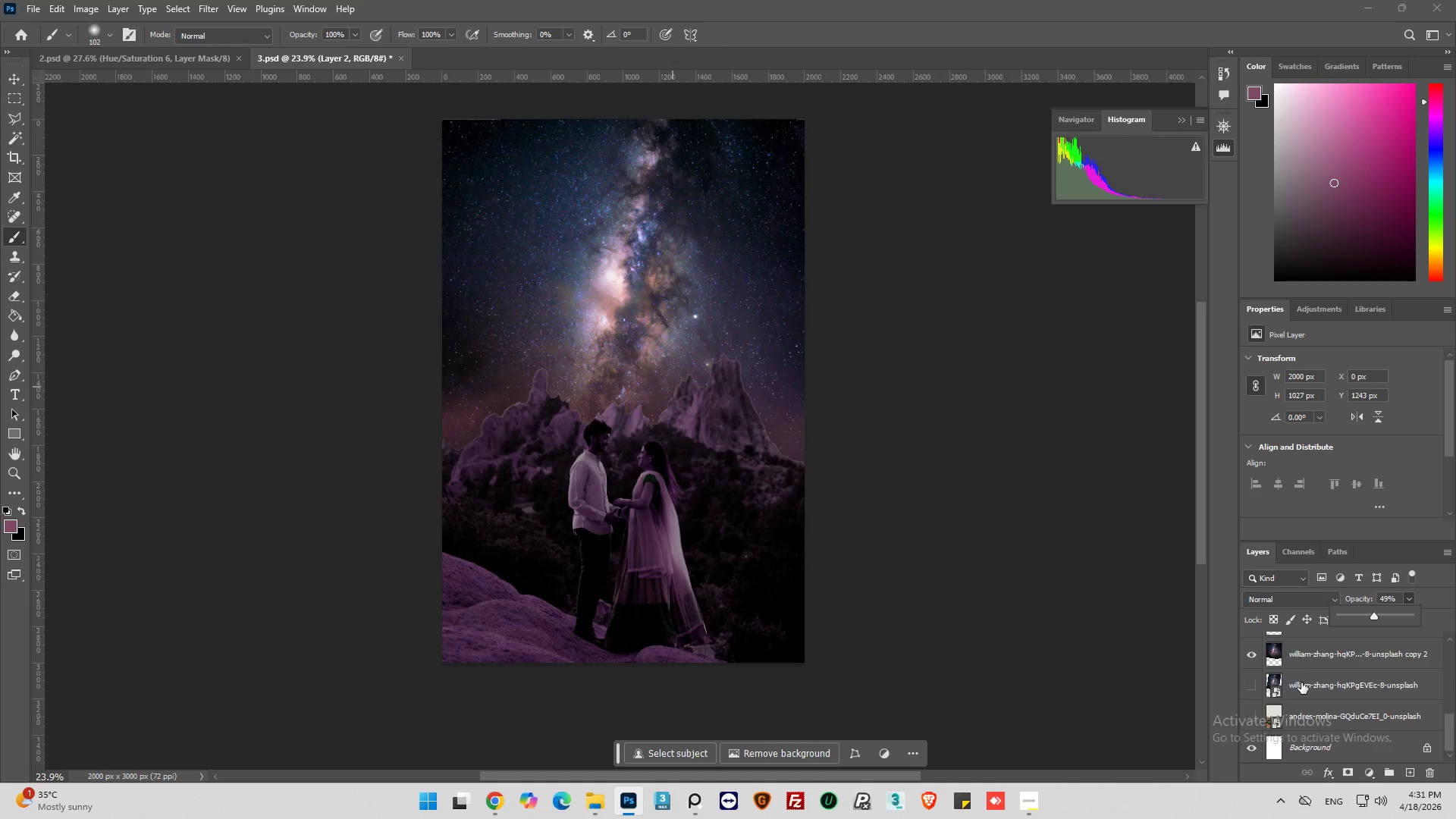 
scroll: coordinate [1298, 682], scroll_direction: up, amount: 4.0
 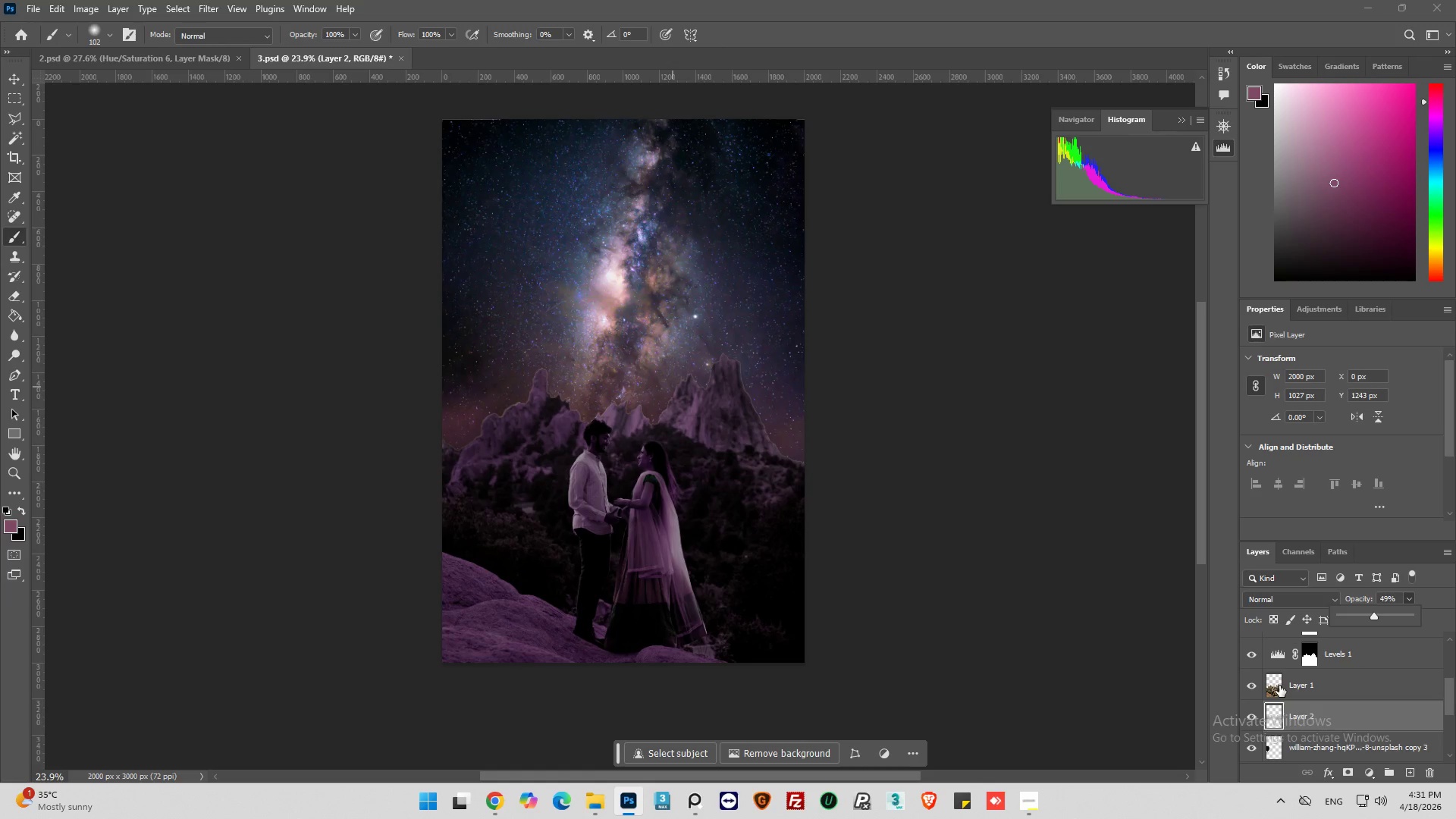 
left_click([1279, 685])
 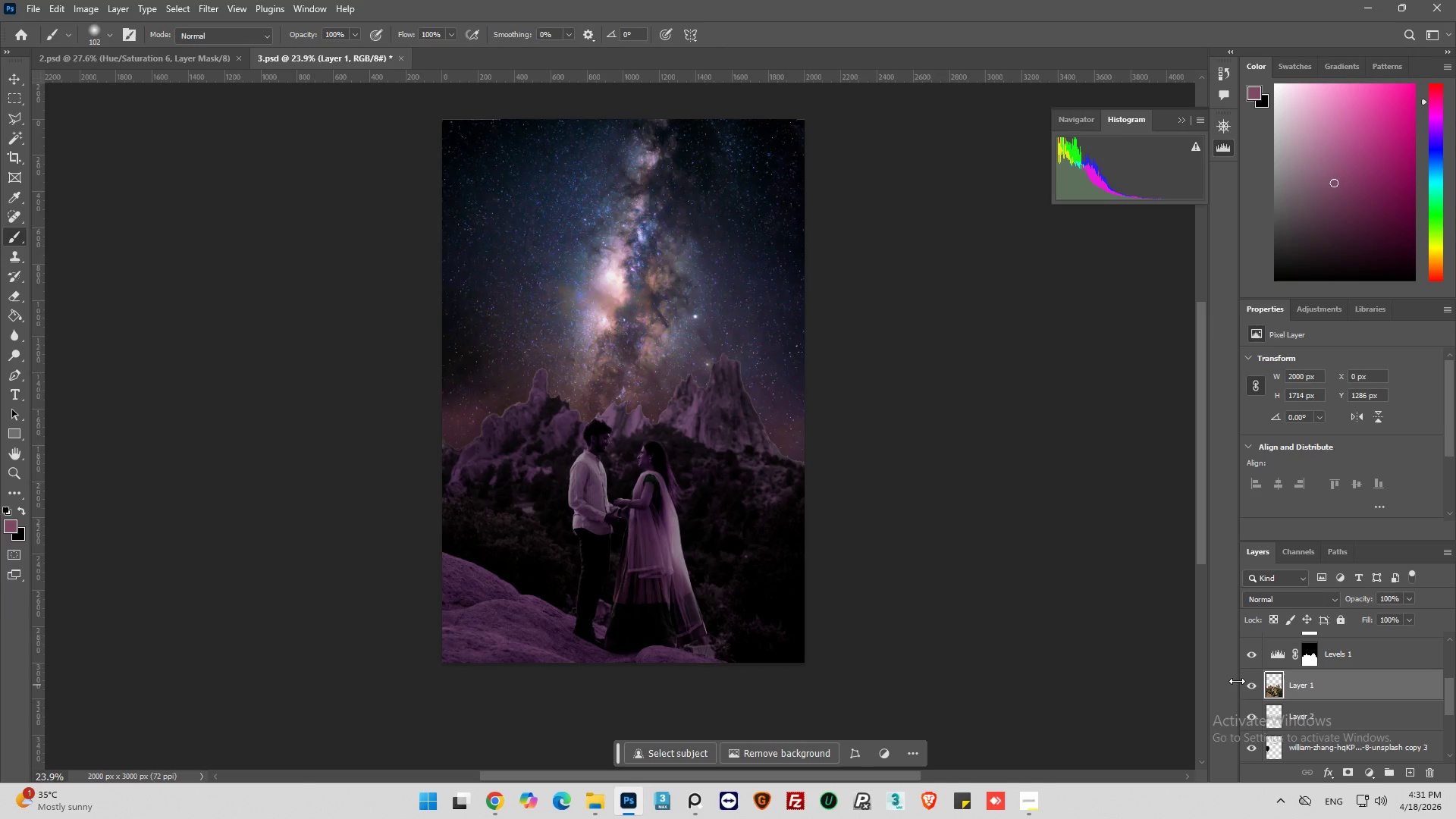 
hold_key(key=AltLeft, duration=0.62)
left_click([1247, 682])
 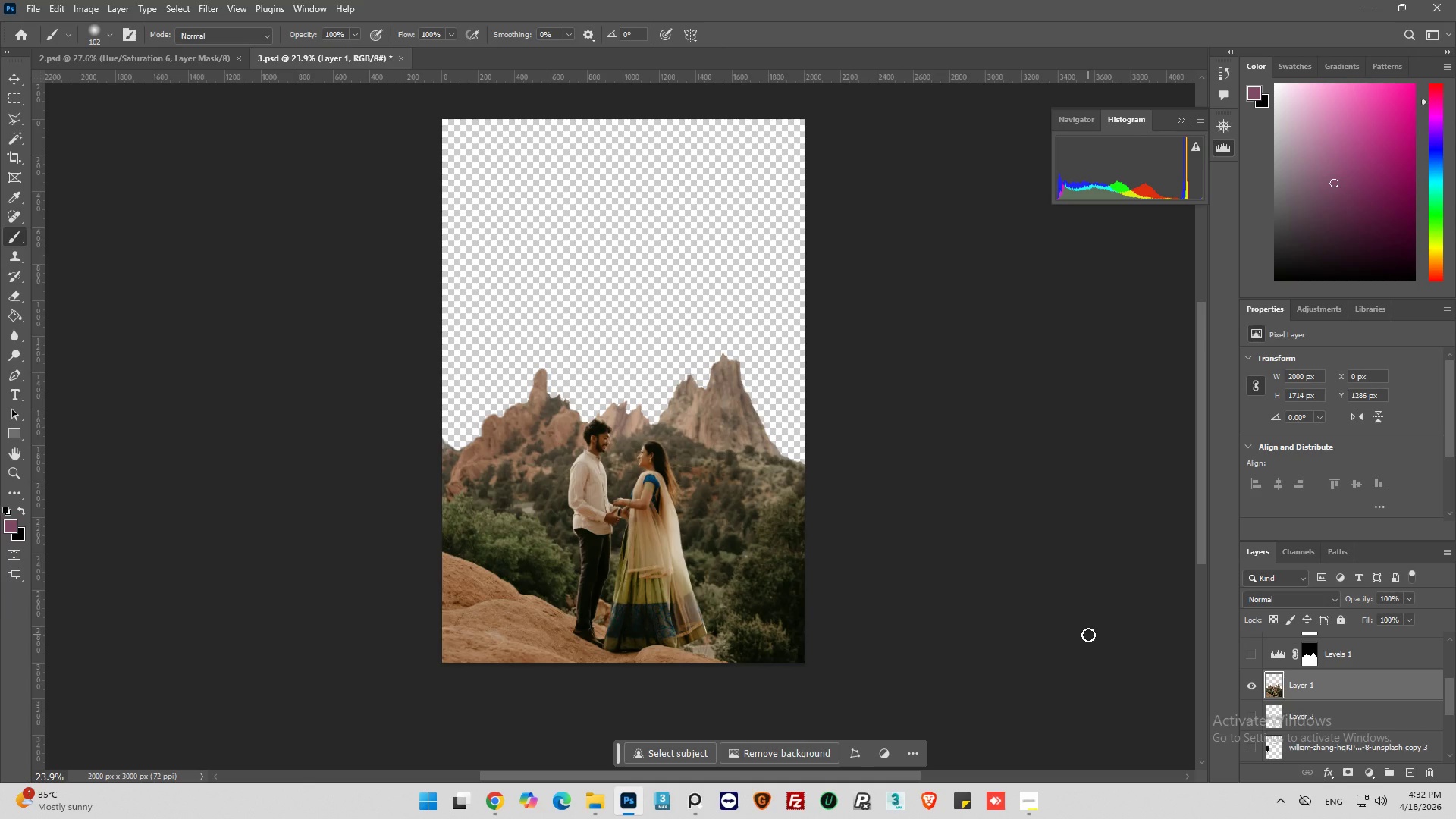 
hold_key(key=AltLeft, duration=1.53)
left_click([1253, 686])
 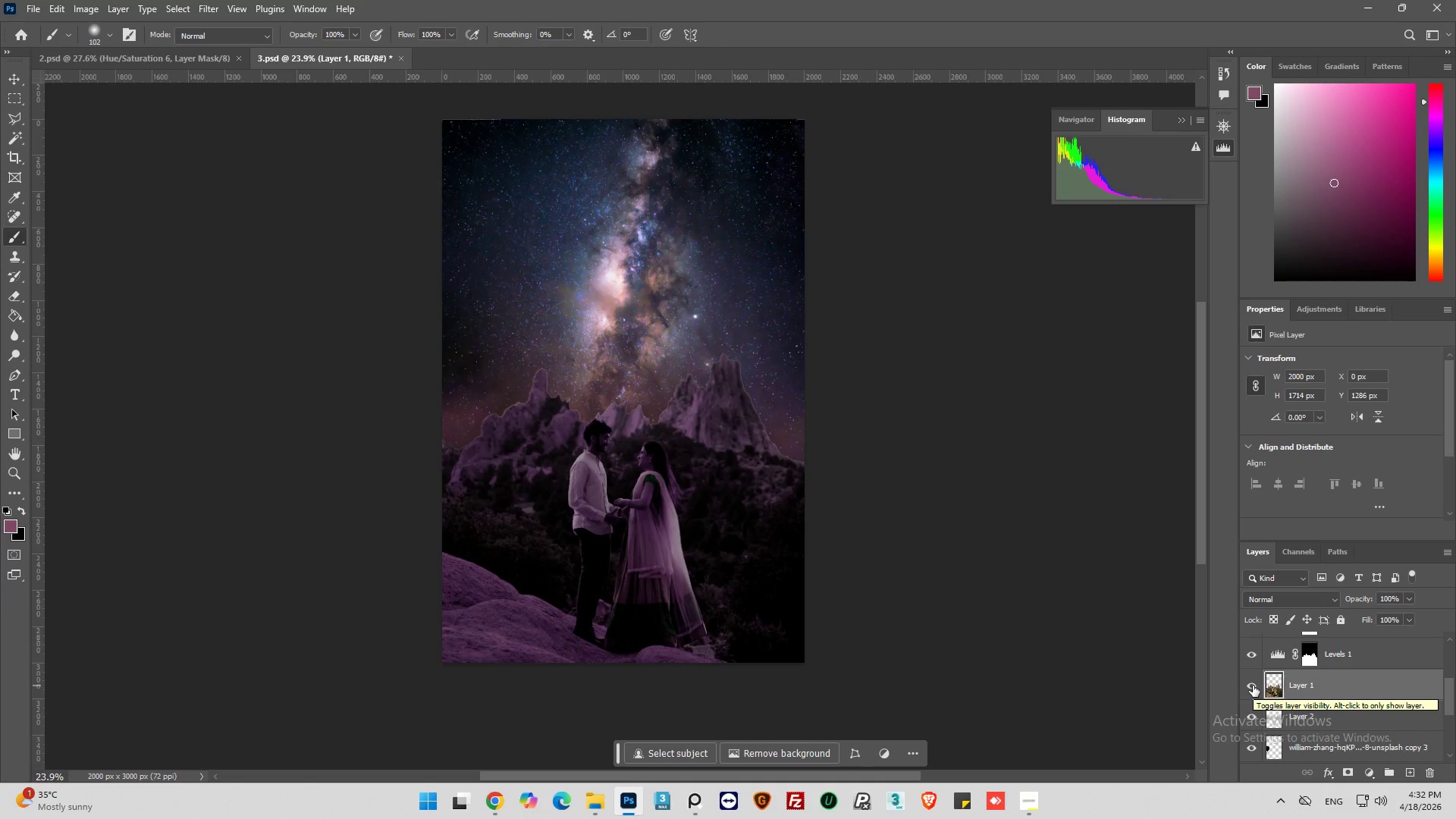 
scroll: coordinate [1301, 686], scroll_direction: up, amount: 7.0
 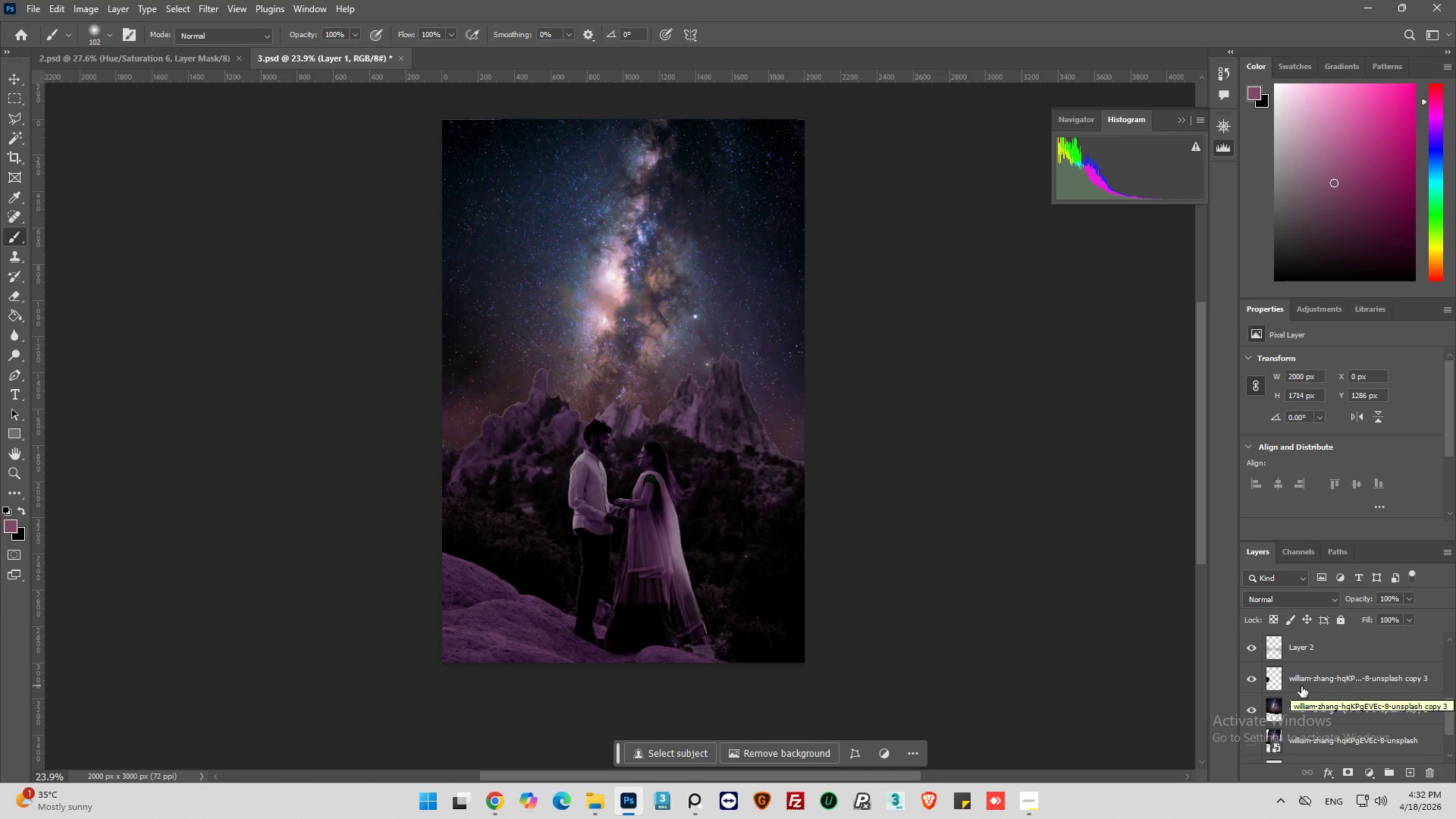 
scroll: coordinate [1301, 686], scroll_direction: down, amount: 4.0
 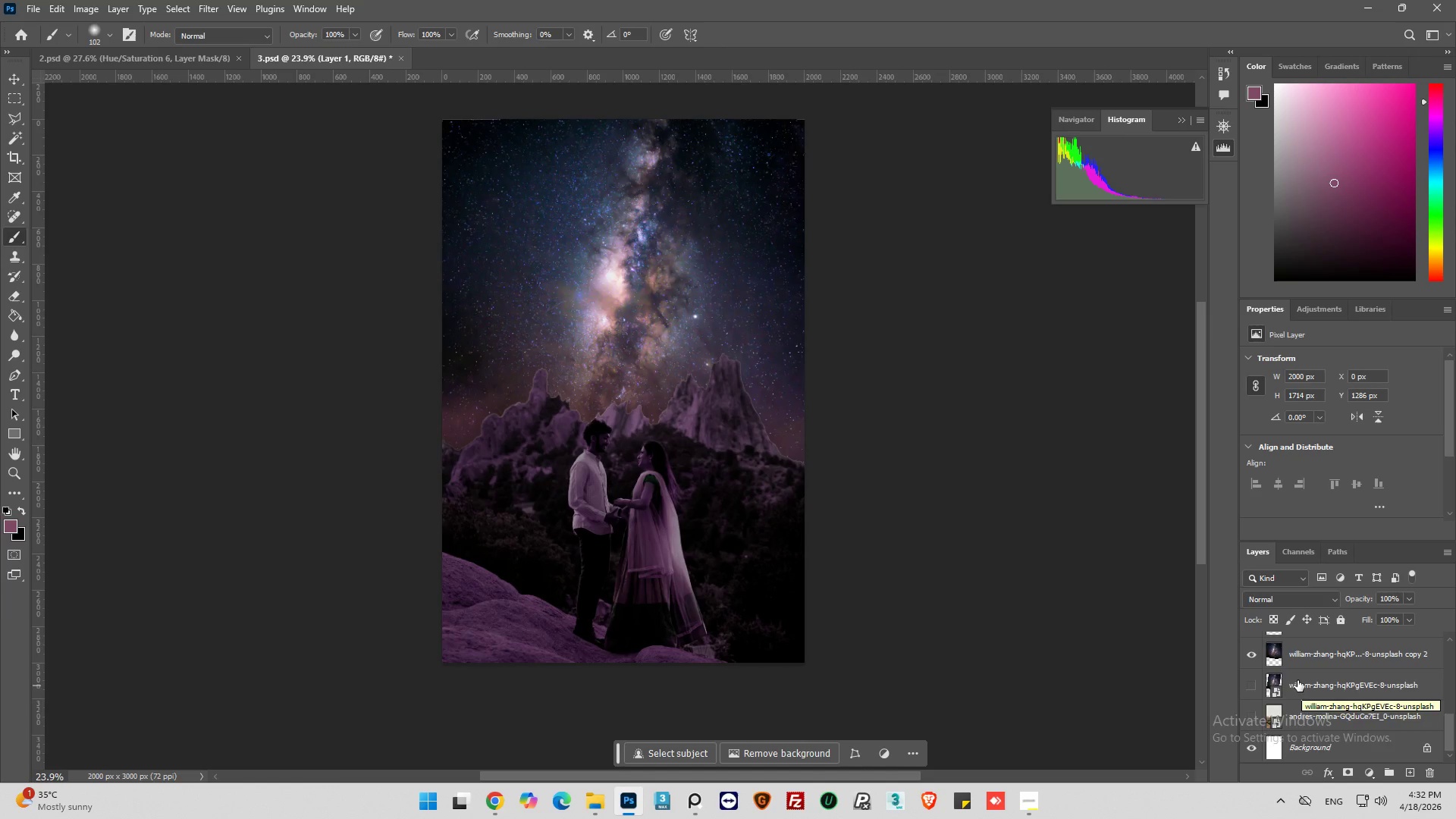 
scroll: coordinate [1296, 680], scroll_direction: up, amount: 21.0
 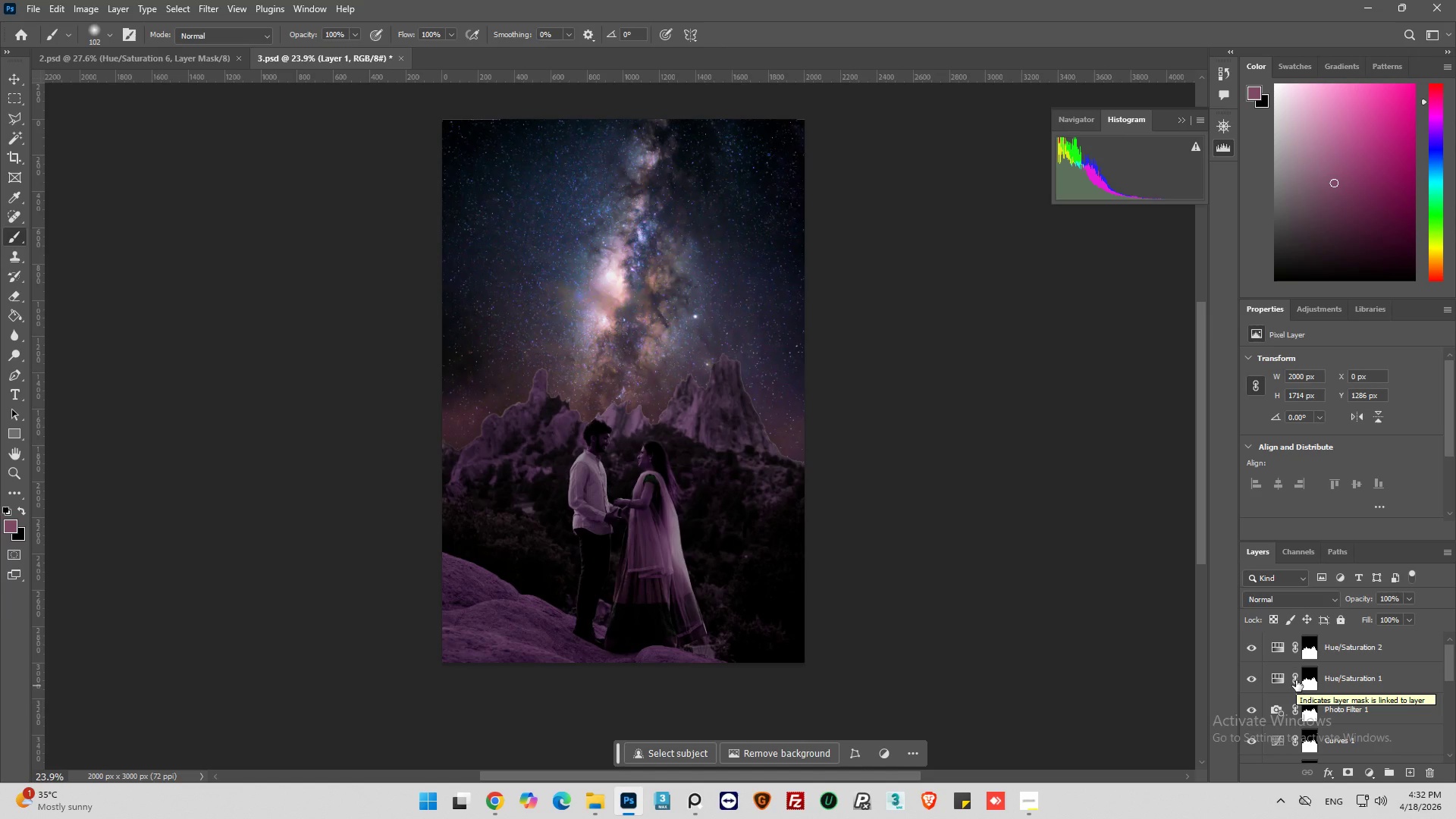 
scroll: coordinate [1296, 680], scroll_direction: down, amount: 5.0
 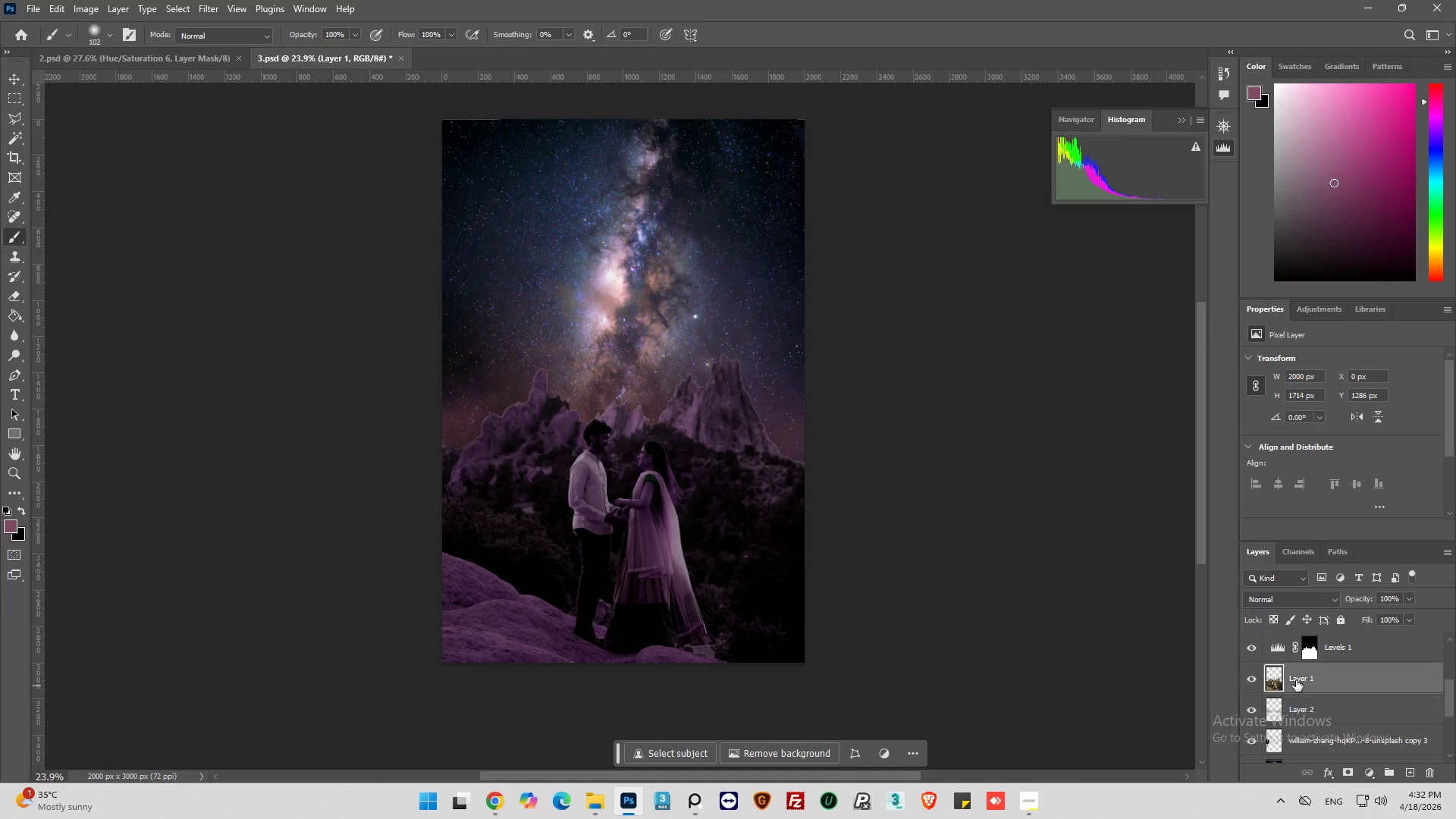 
scroll: coordinate [1296, 680], scroll_direction: up, amount: 2.0
 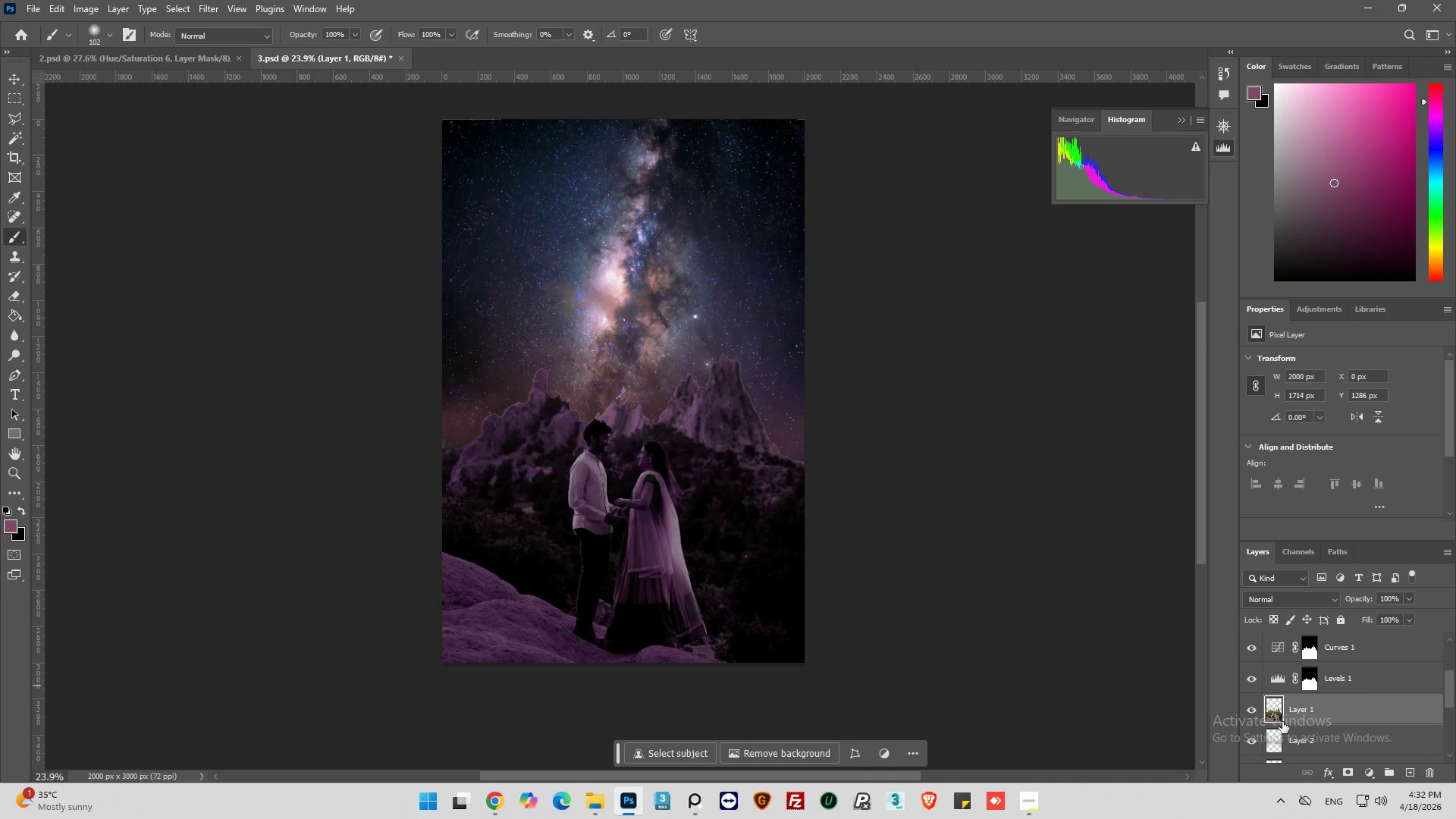 
key(Control+J)
 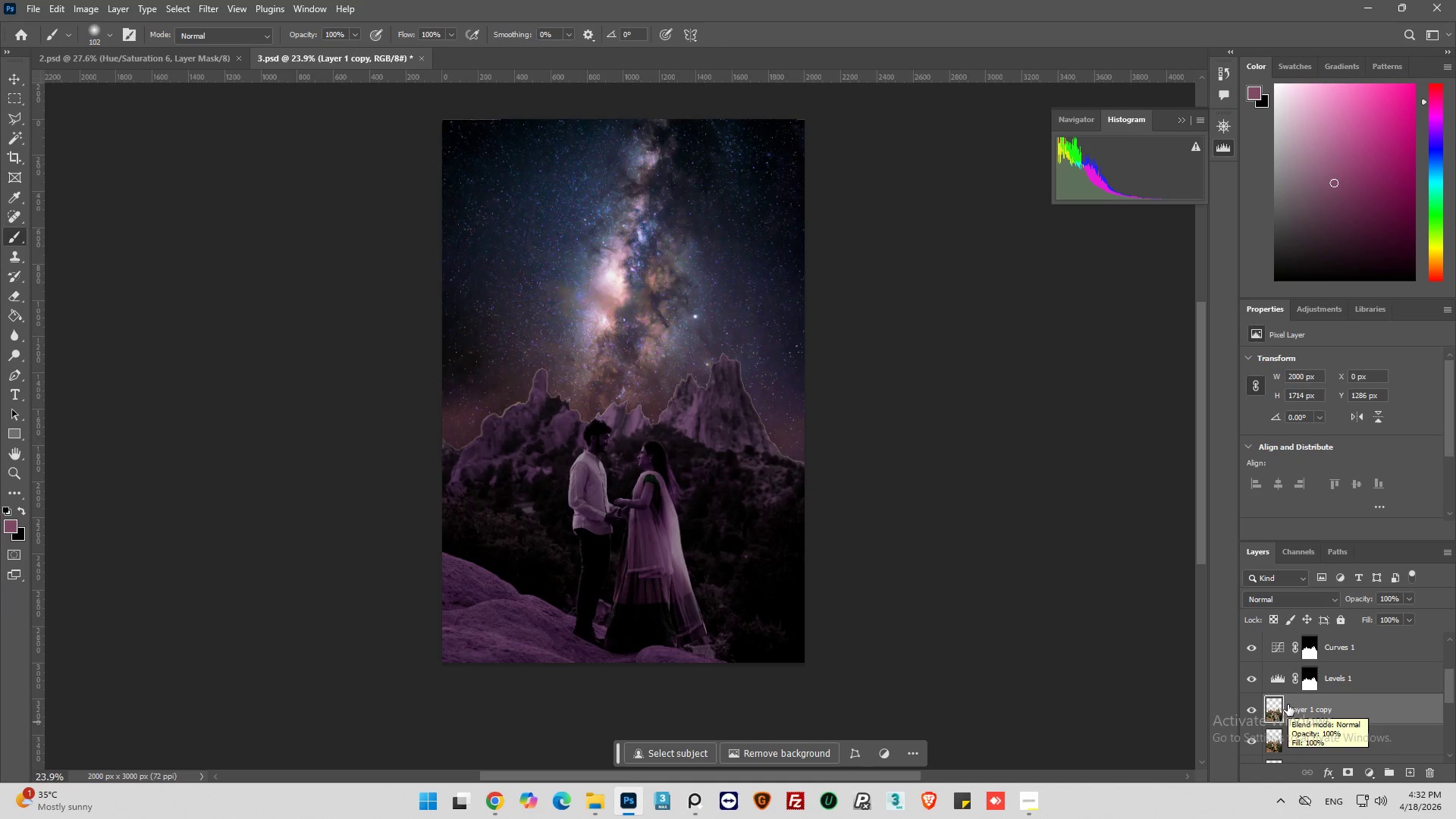 
left_click_drag(start_coordinate=[1287, 707], to_coordinate=[1288, 635])
 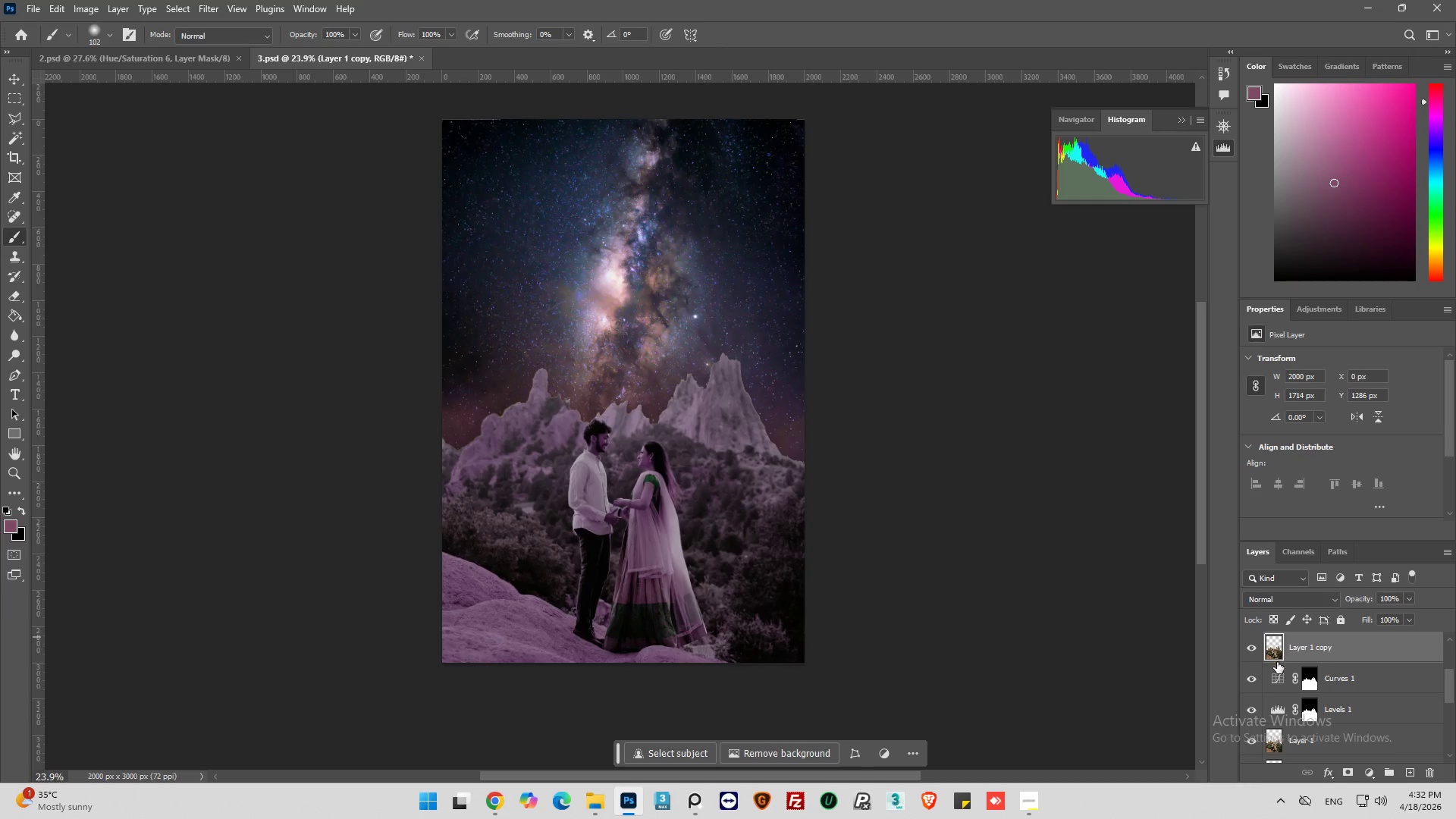 
scroll: coordinate [1276, 665], scroll_direction: up, amount: 4.0
 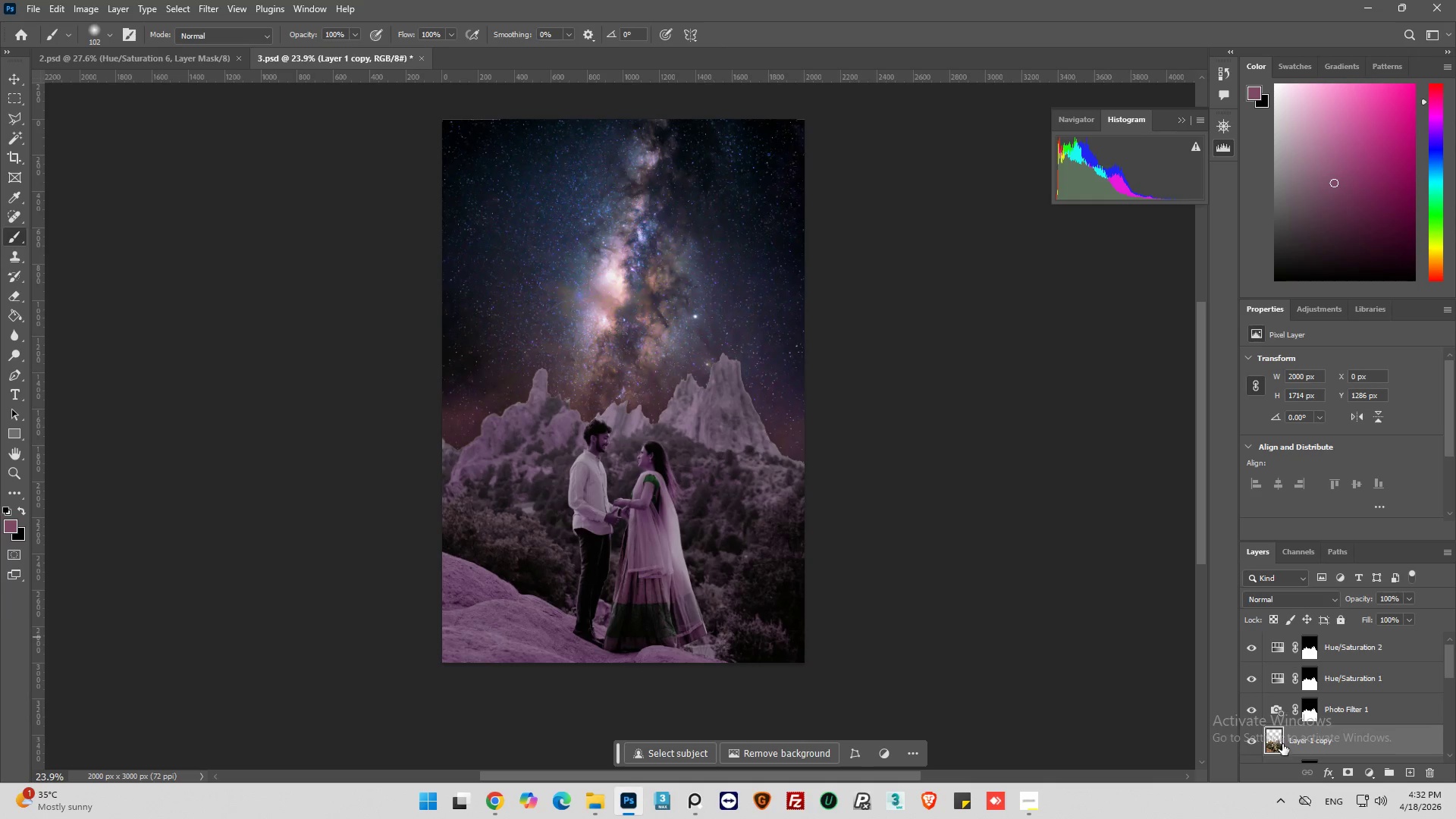 
left_click_drag(start_coordinate=[1282, 743], to_coordinate=[1301, 631])
 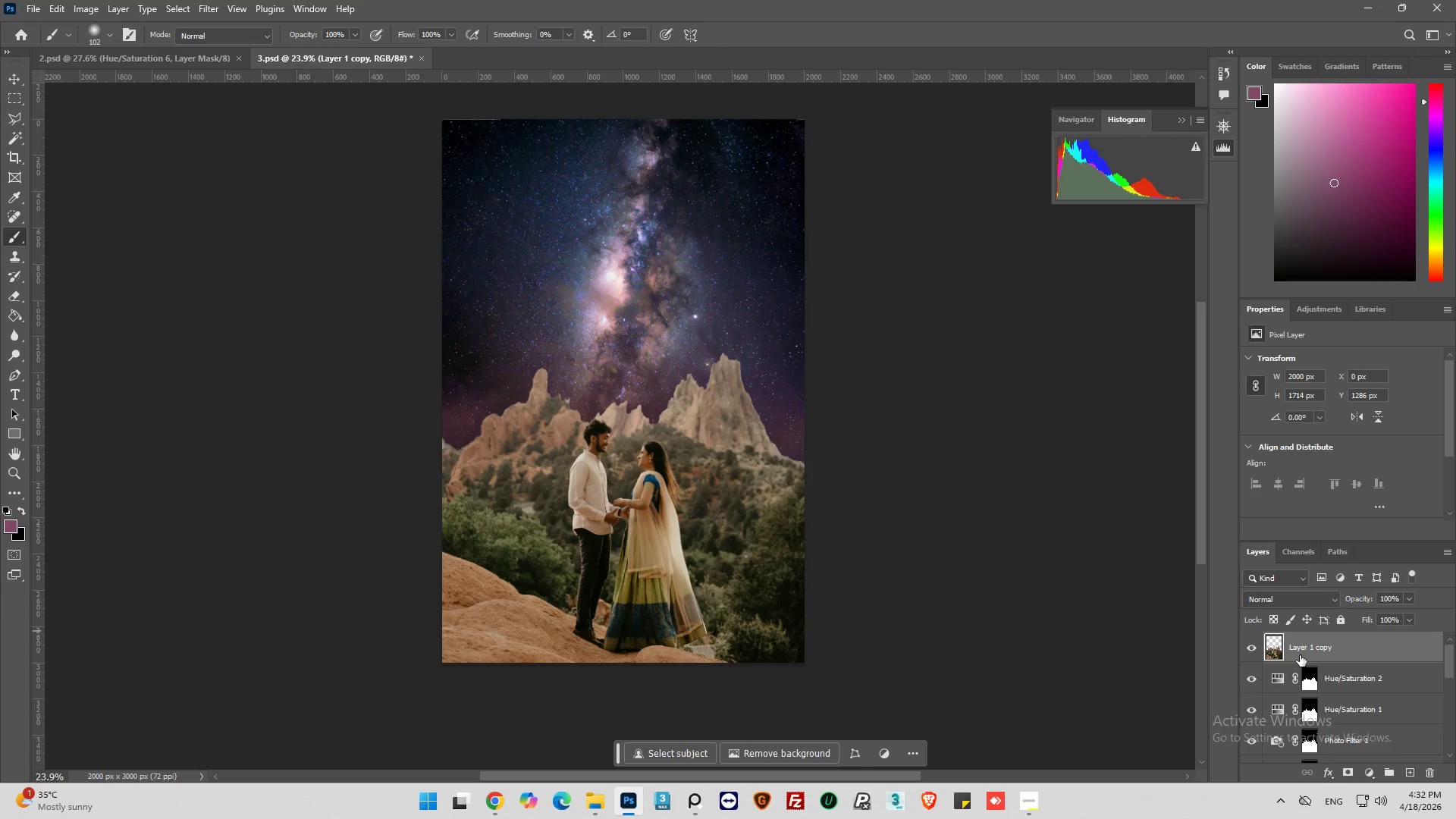 
scroll: coordinate [1300, 656], scroll_direction: up, amount: 4.0
 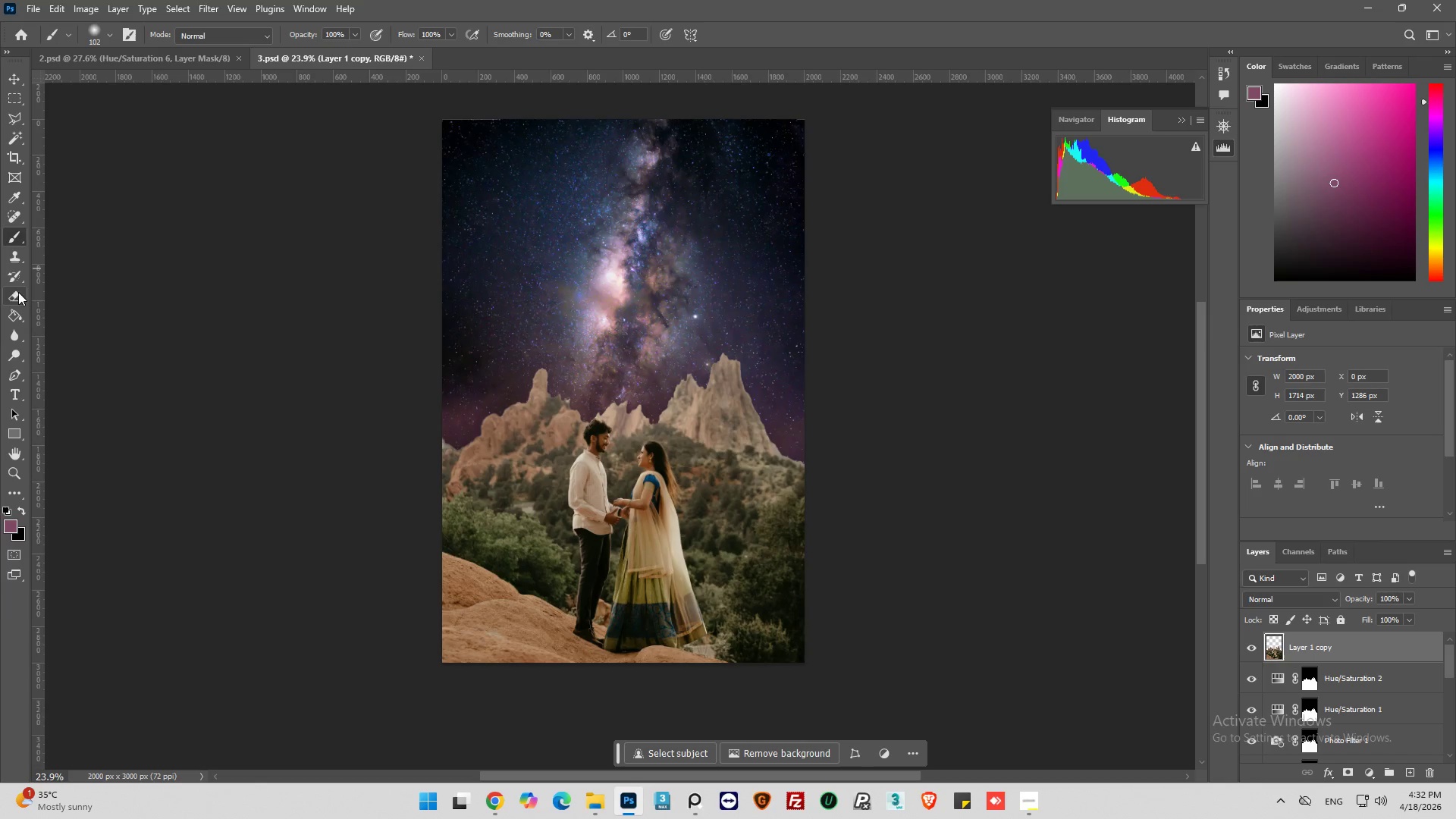 
left_click([18, 140])
 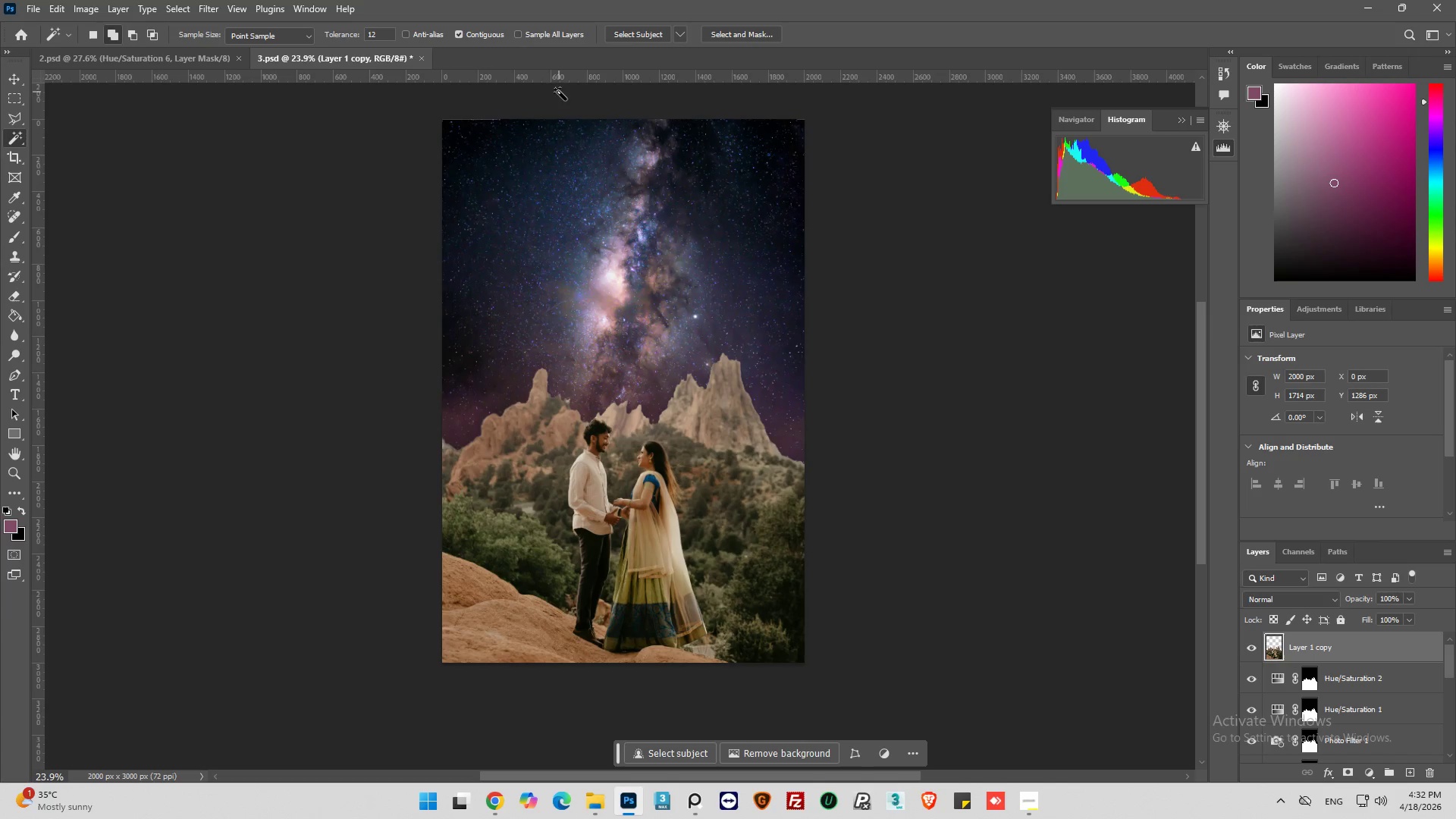 
wait(5.2)
 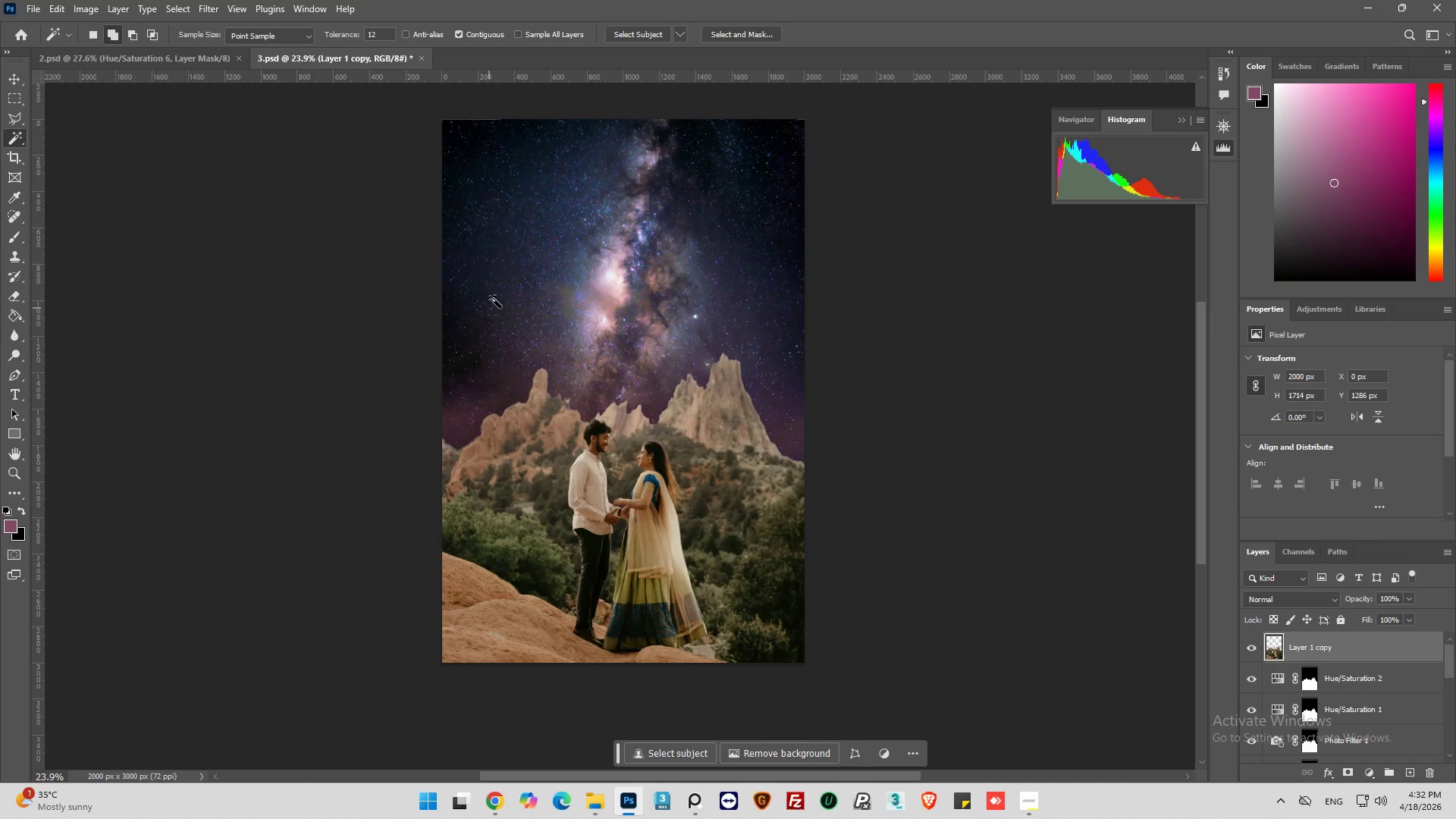 
left_click([638, 28])
 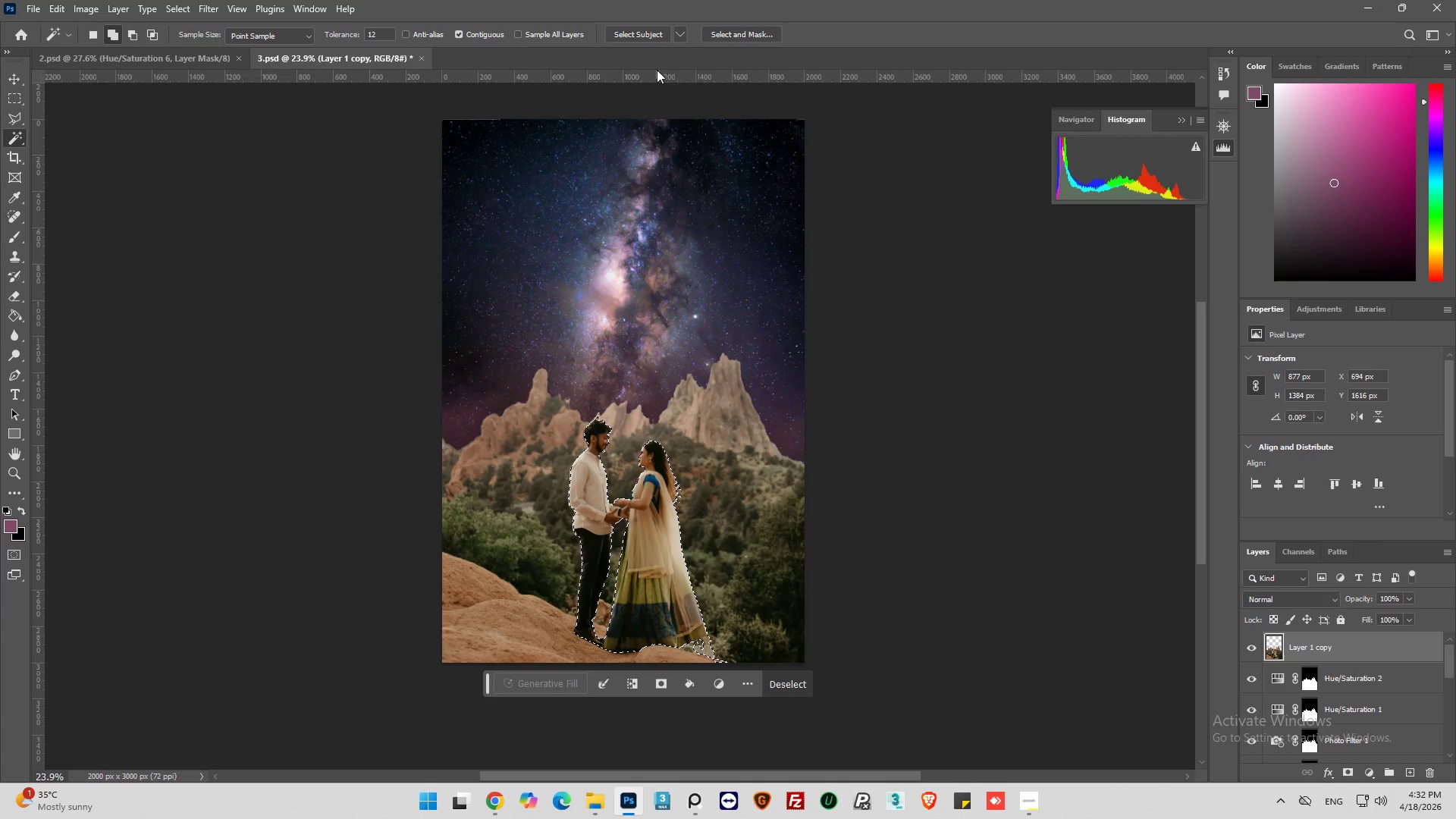 
hold_key(key=AltLeft, duration=1.77)
scroll: coordinate [631, 312], scroll_direction: up, amount: 9.0
 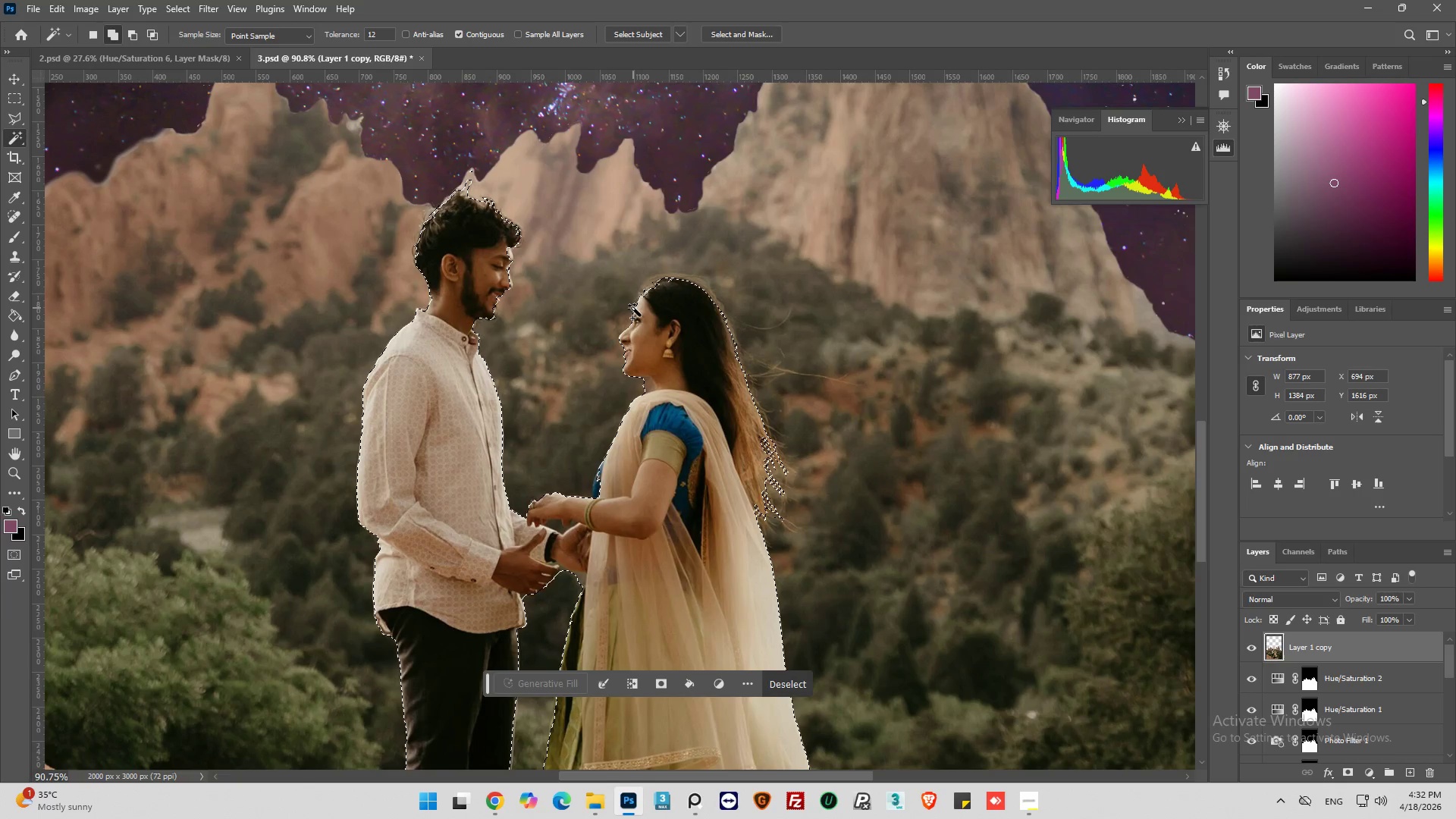 
hold_key(key=AltLeft, duration=1.69)
 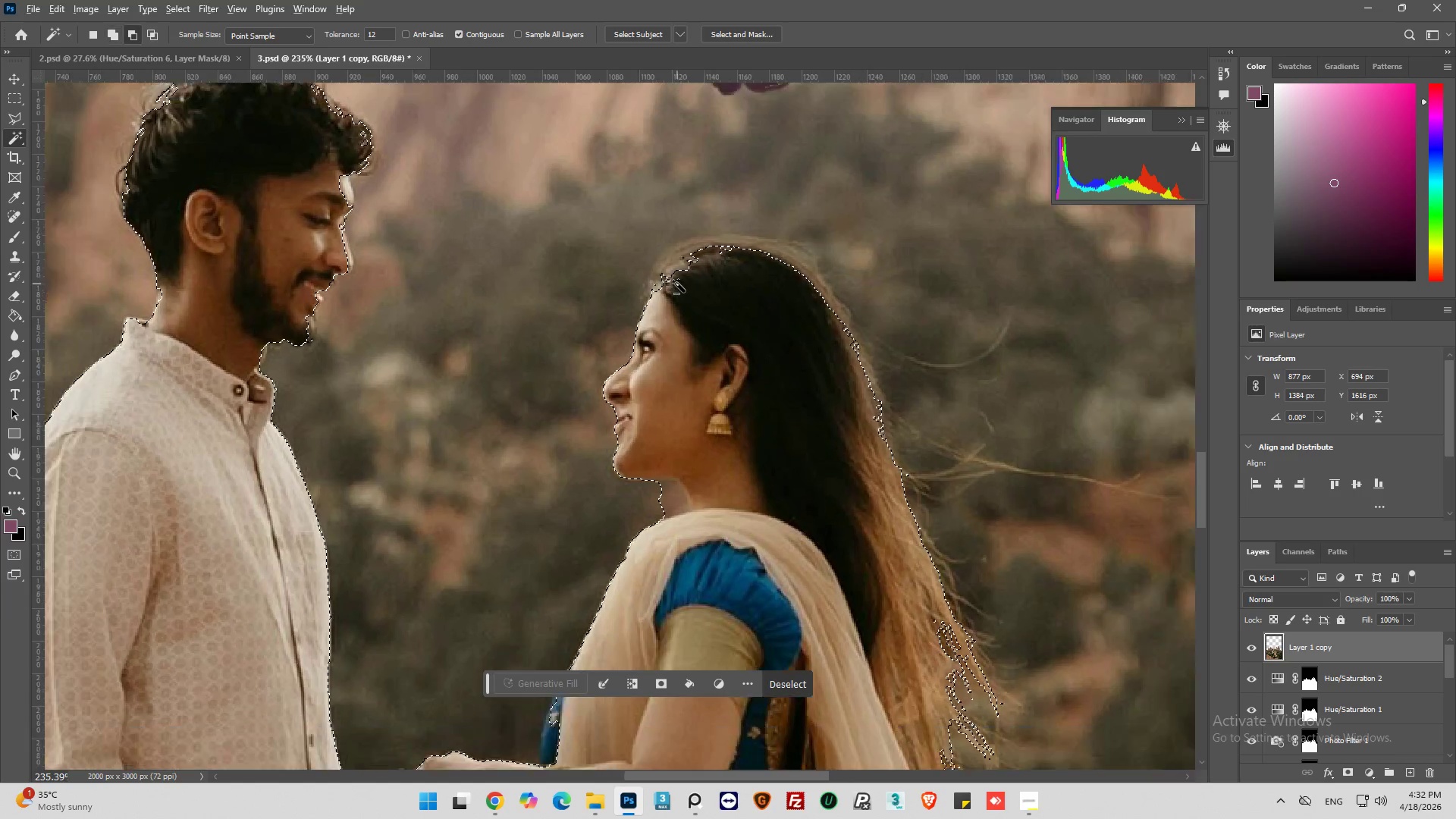 
scroll: coordinate [633, 308], scroll_direction: up, amount: 1.0
 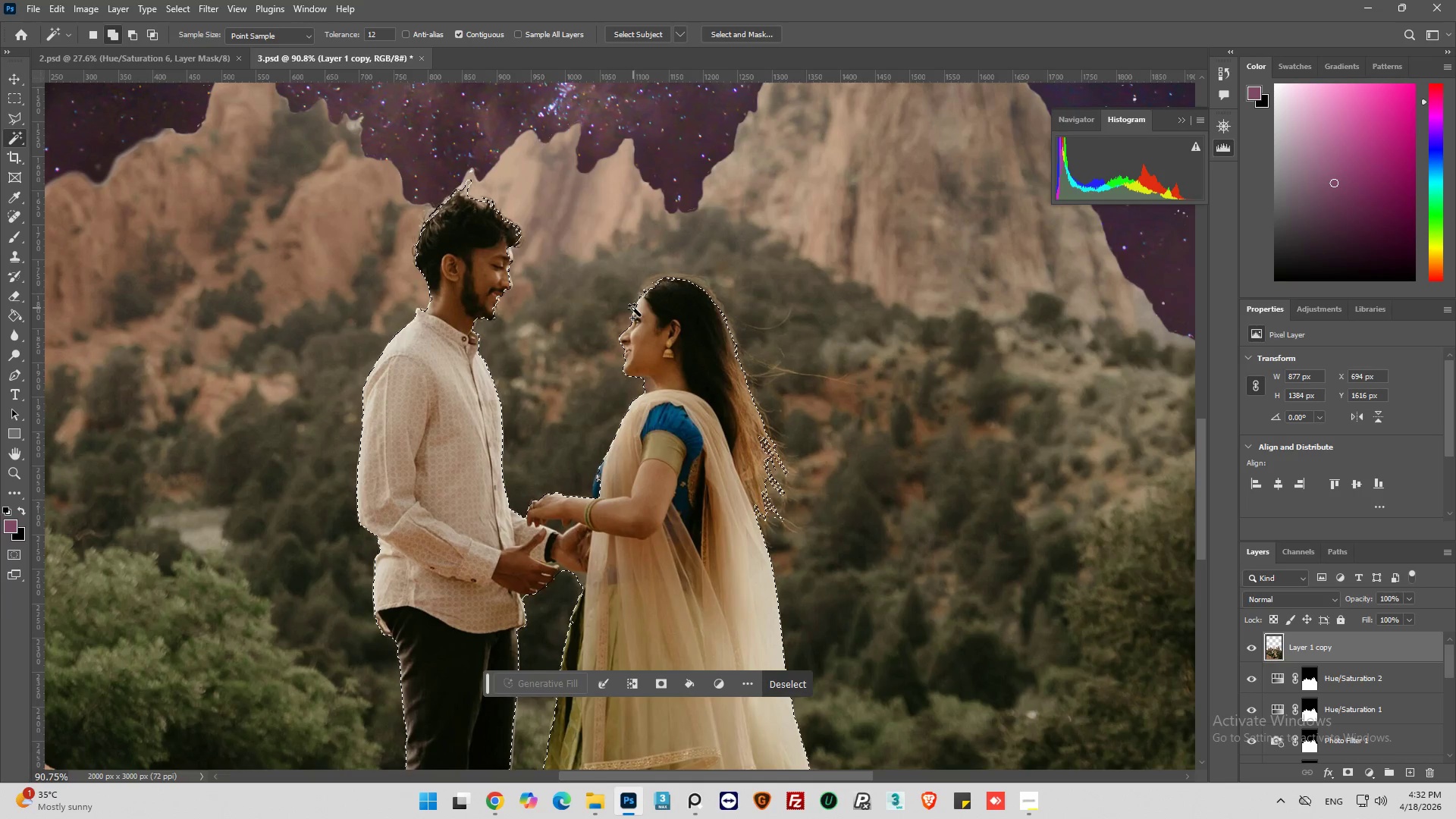 
hold_key(key=AltLeft, duration=0.36)
scroll: coordinate [677, 284], scroll_direction: up, amount: 9.0
 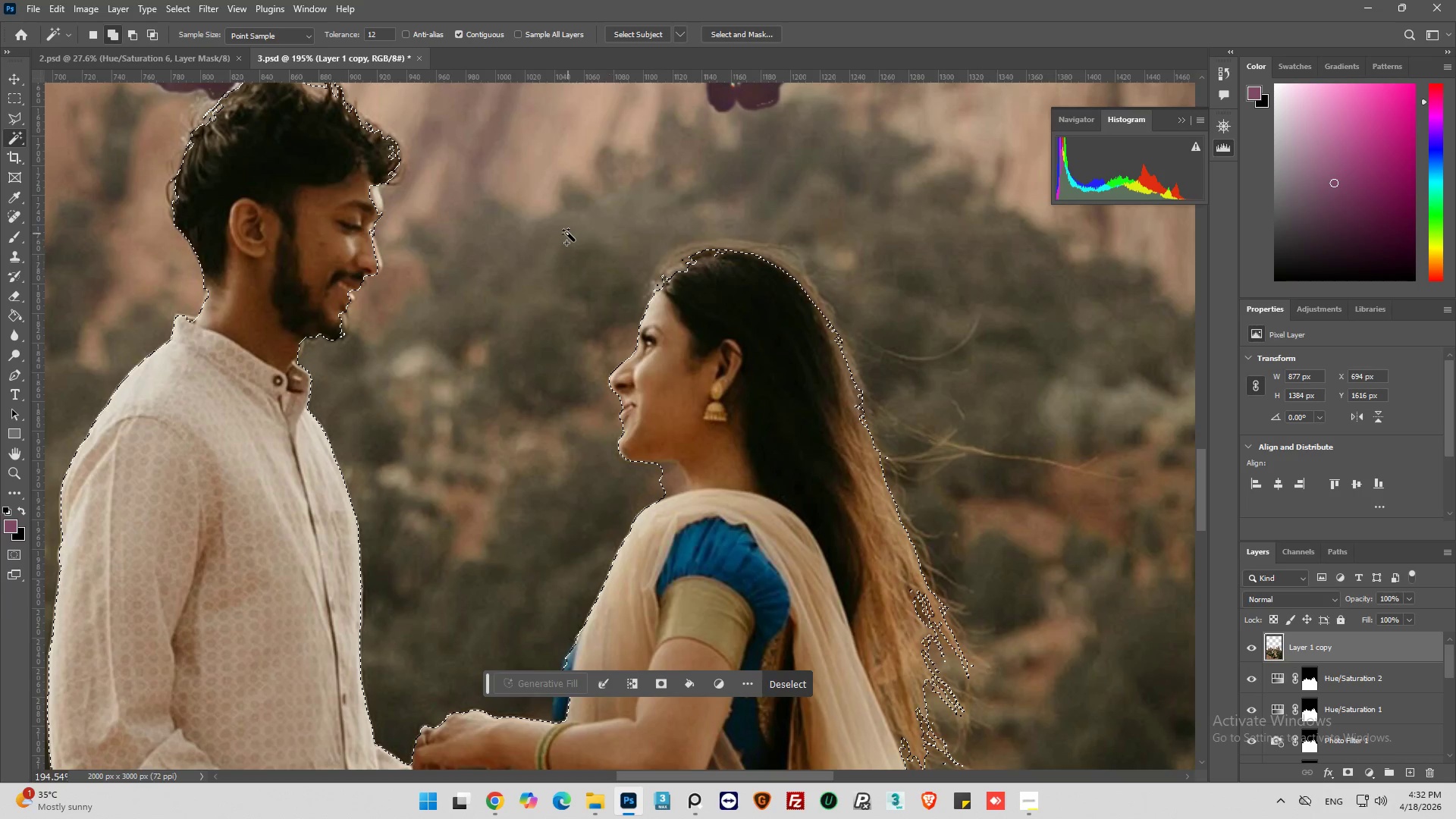 
hold_key(key=AltLeft, duration=0.45)
scroll: coordinate [623, 264], scroll_direction: down, amount: 4.0
 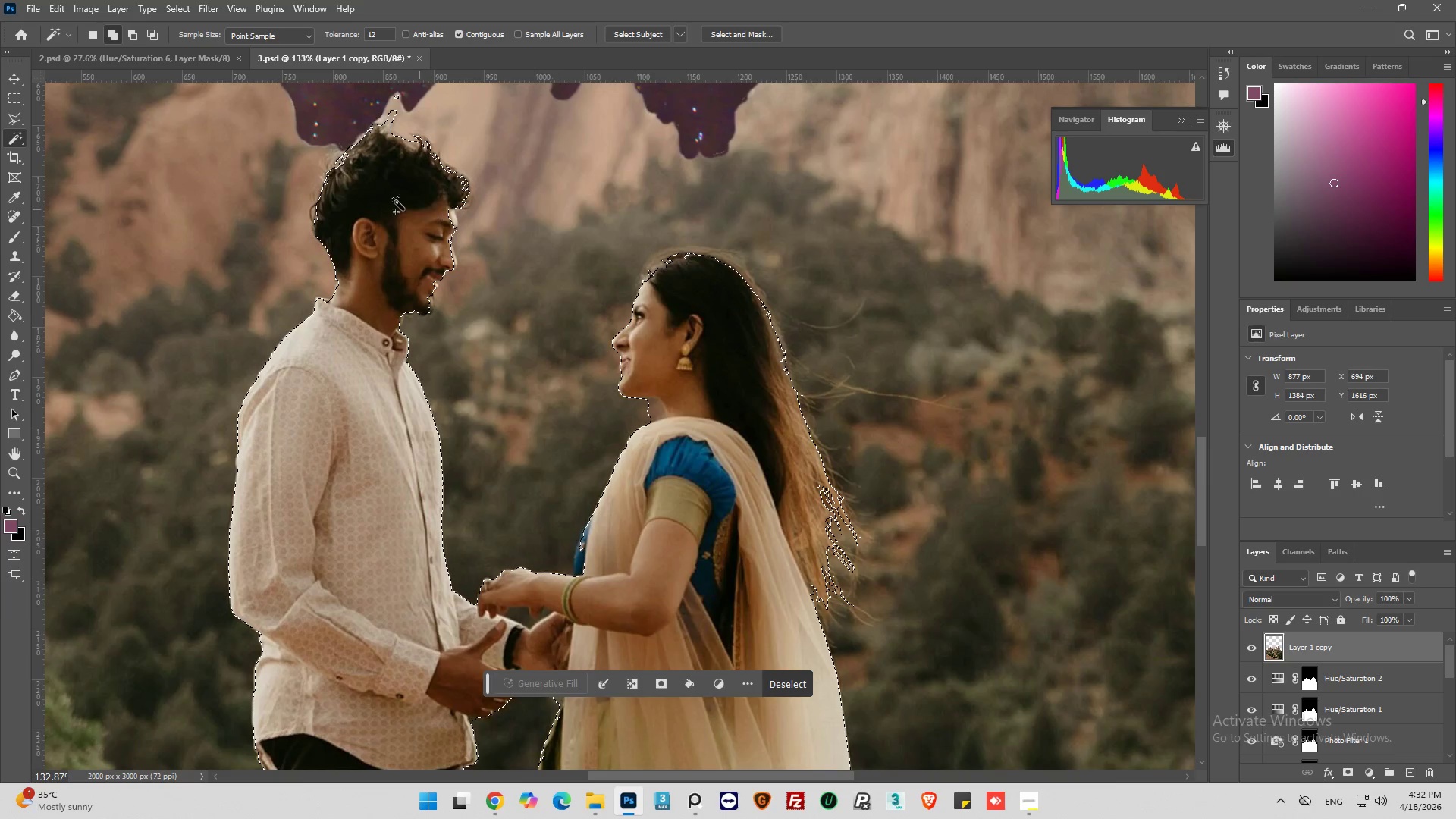 
hold_key(key=AltLeft, duration=0.84)
hold_key(key=AltLeft, duration=0.34)
scroll: coordinate [355, 213], scroll_direction: up, amount: 17.0
 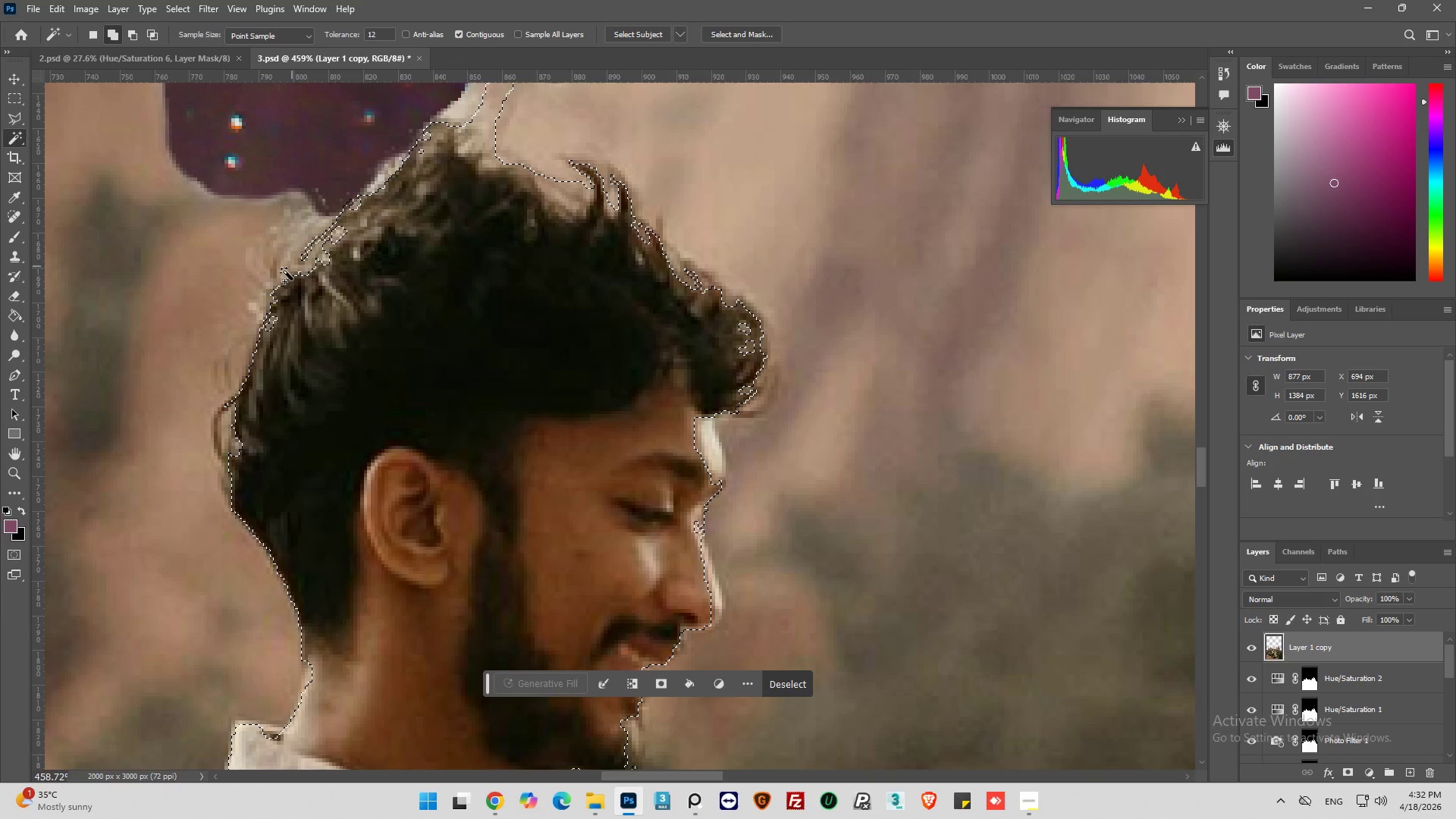 
hold_key(key=AltLeft, duration=0.55)
scroll: coordinate [283, 252], scroll_direction: up, amount: 2.0
 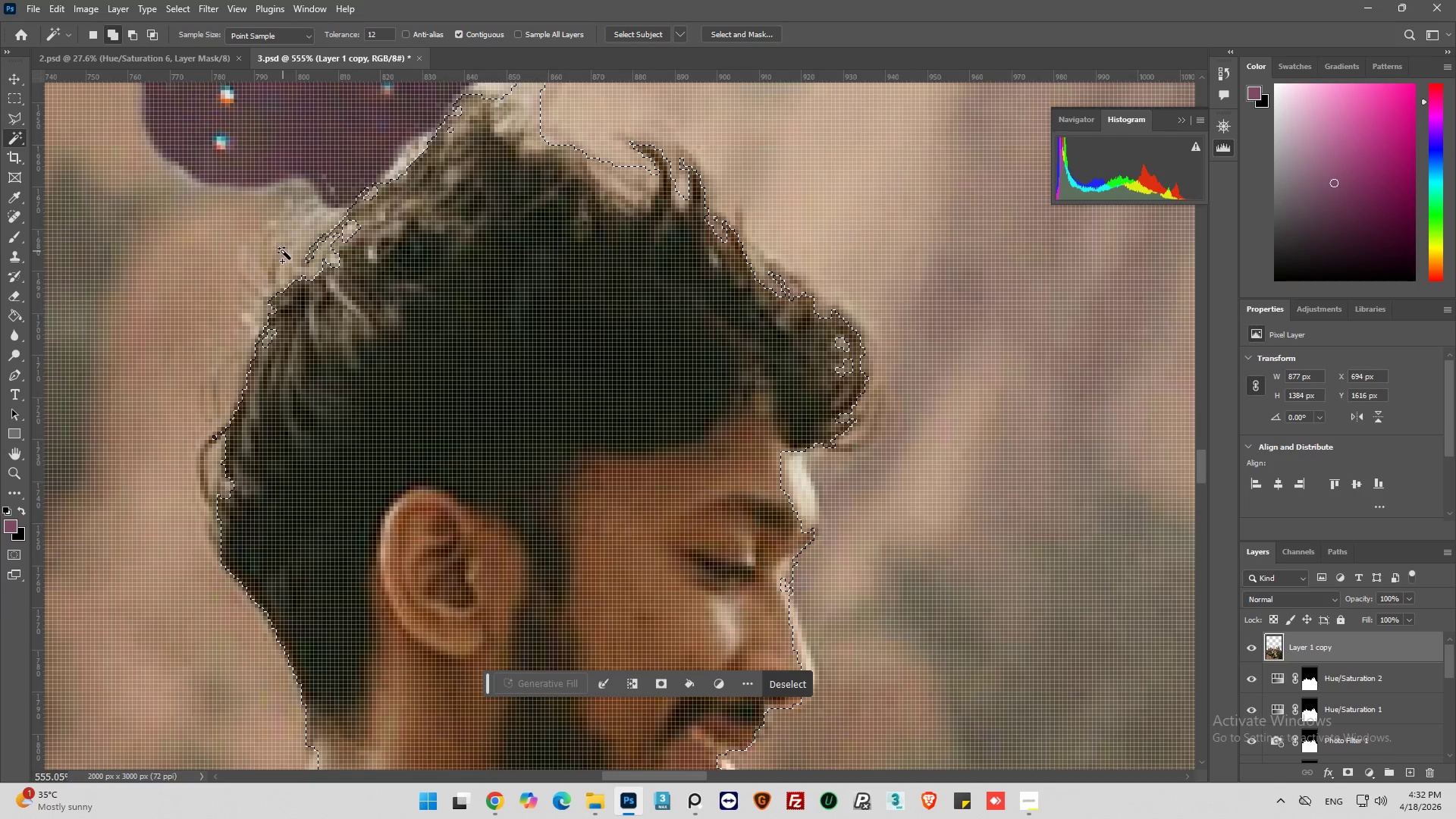 
hold_key(key=AltLeft, duration=0.44)
scroll: coordinate [285, 251], scroll_direction: down, amount: 1.0
 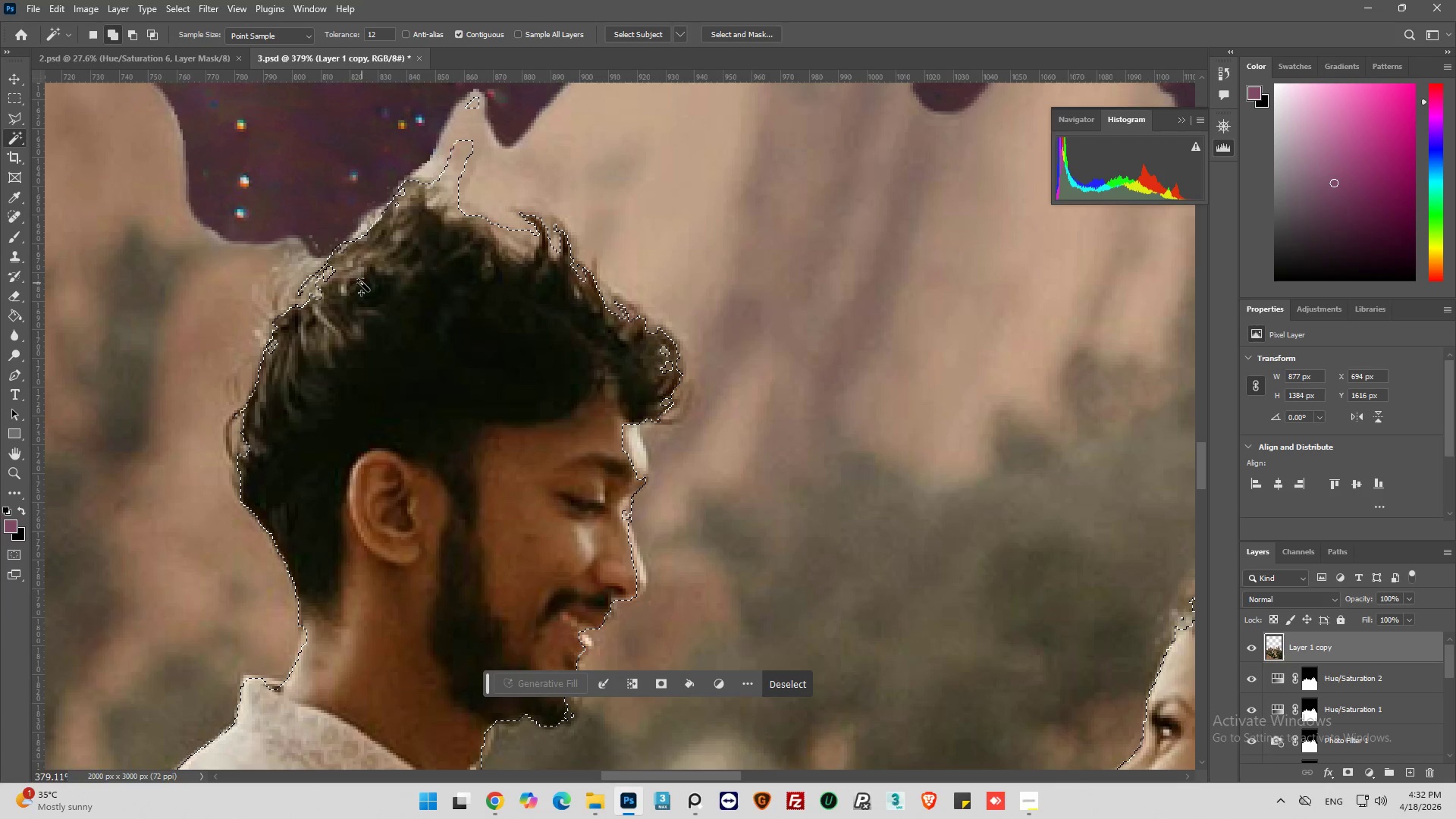 
key(Alt+AltLeft)
 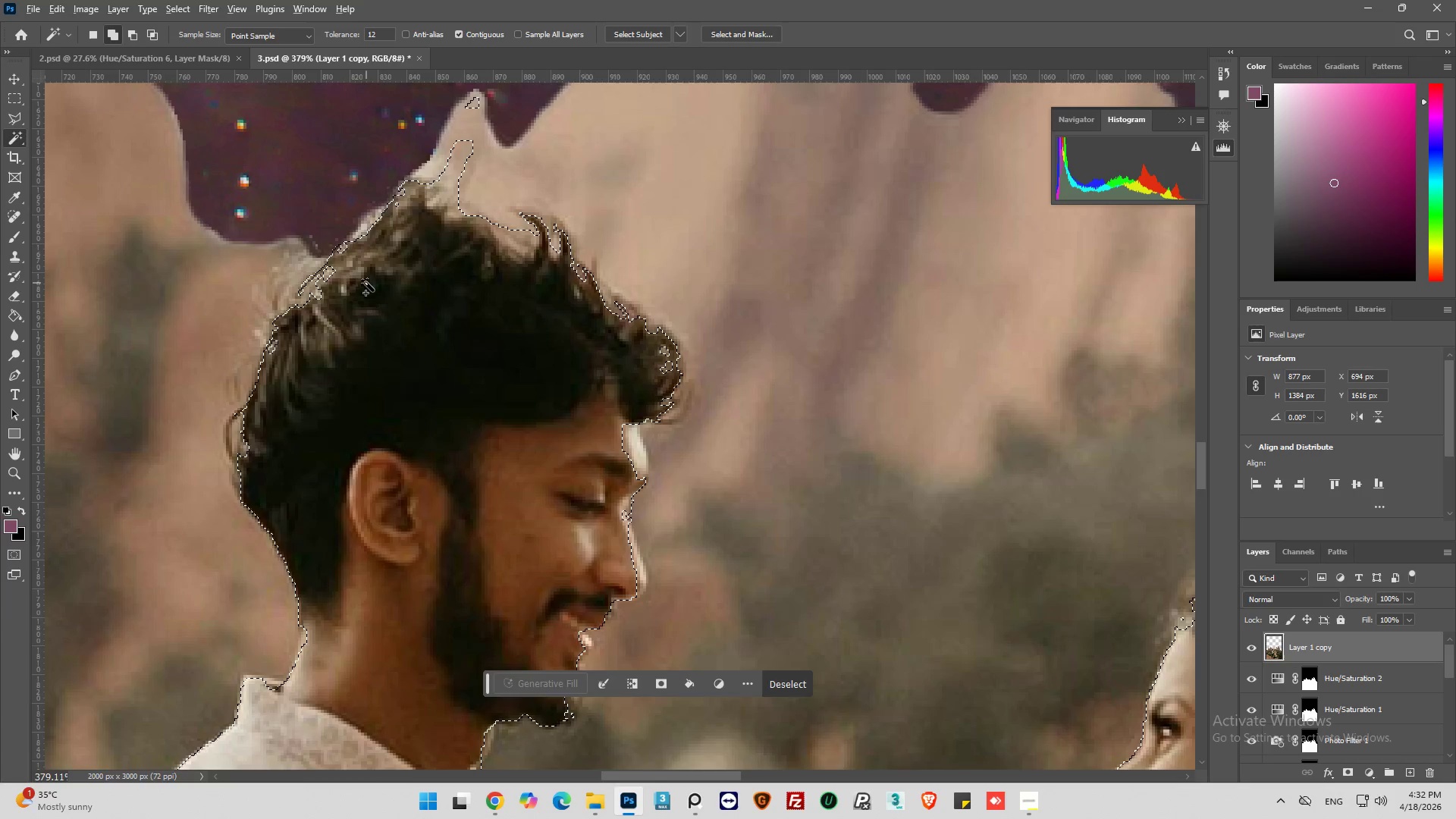 
key(Alt+AltLeft)
 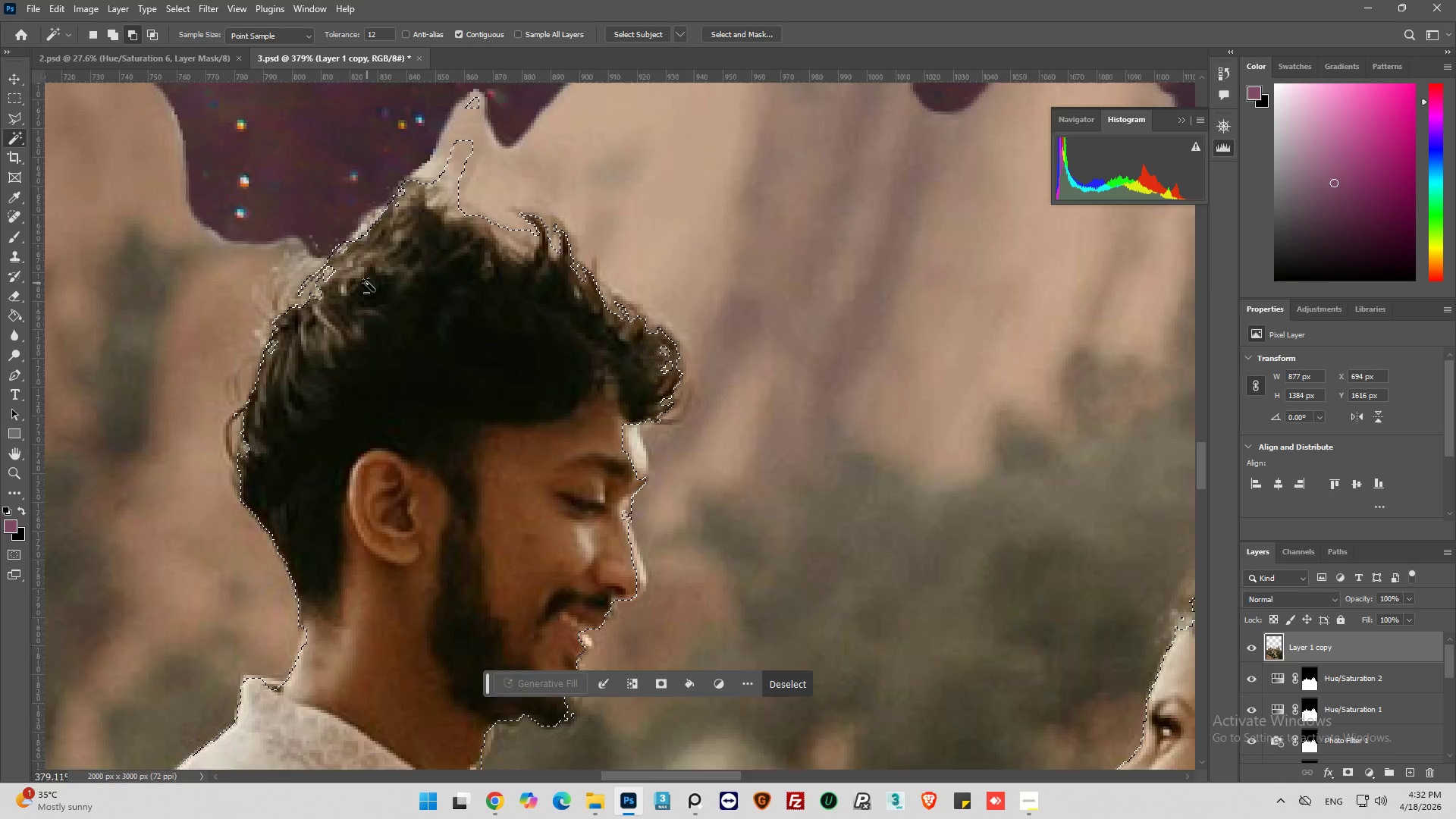 
scroll: coordinate [367, 283], scroll_direction: down, amount: 2.0
 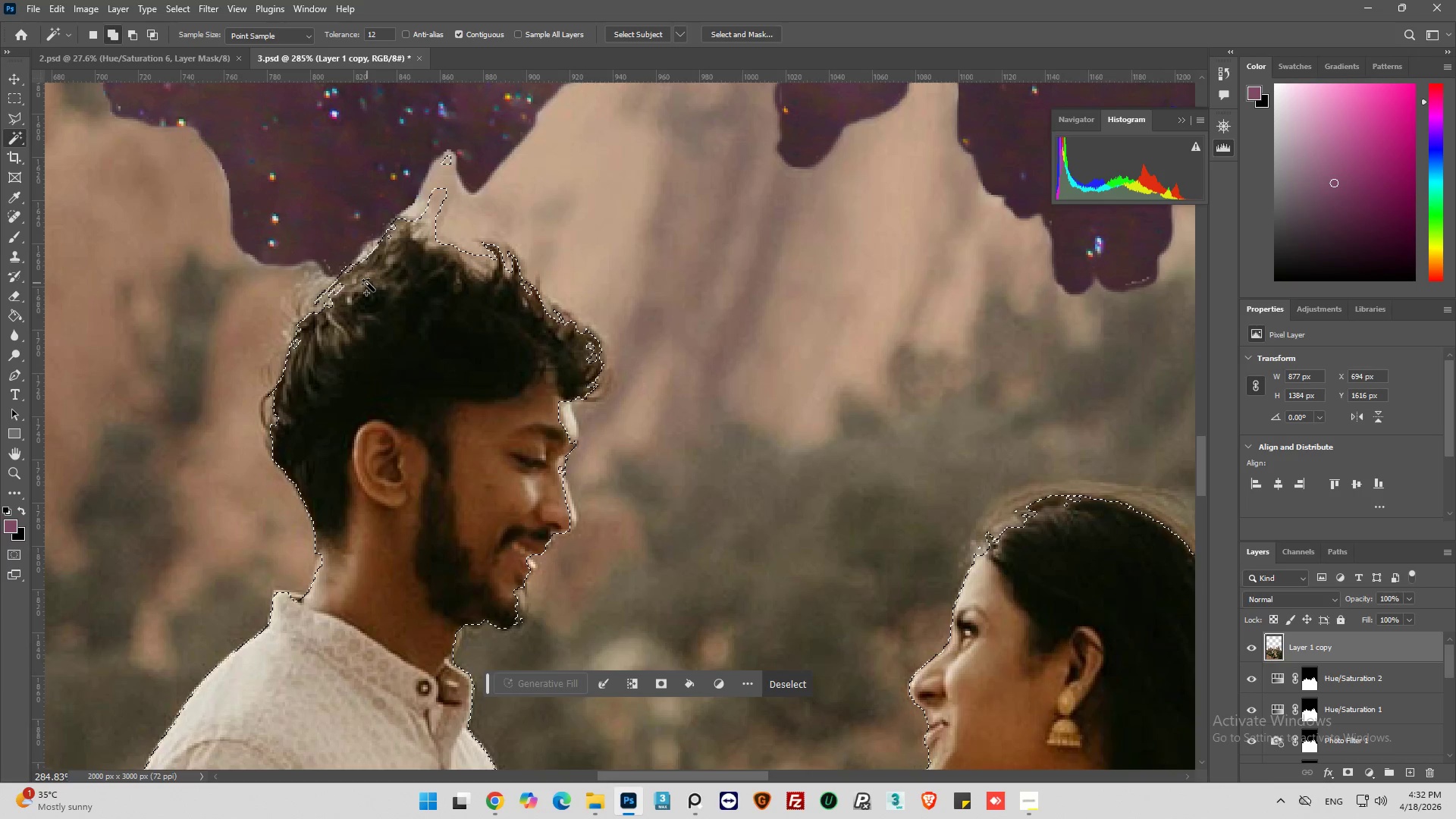 
scroll: coordinate [367, 283], scroll_direction: up, amount: 1.0
 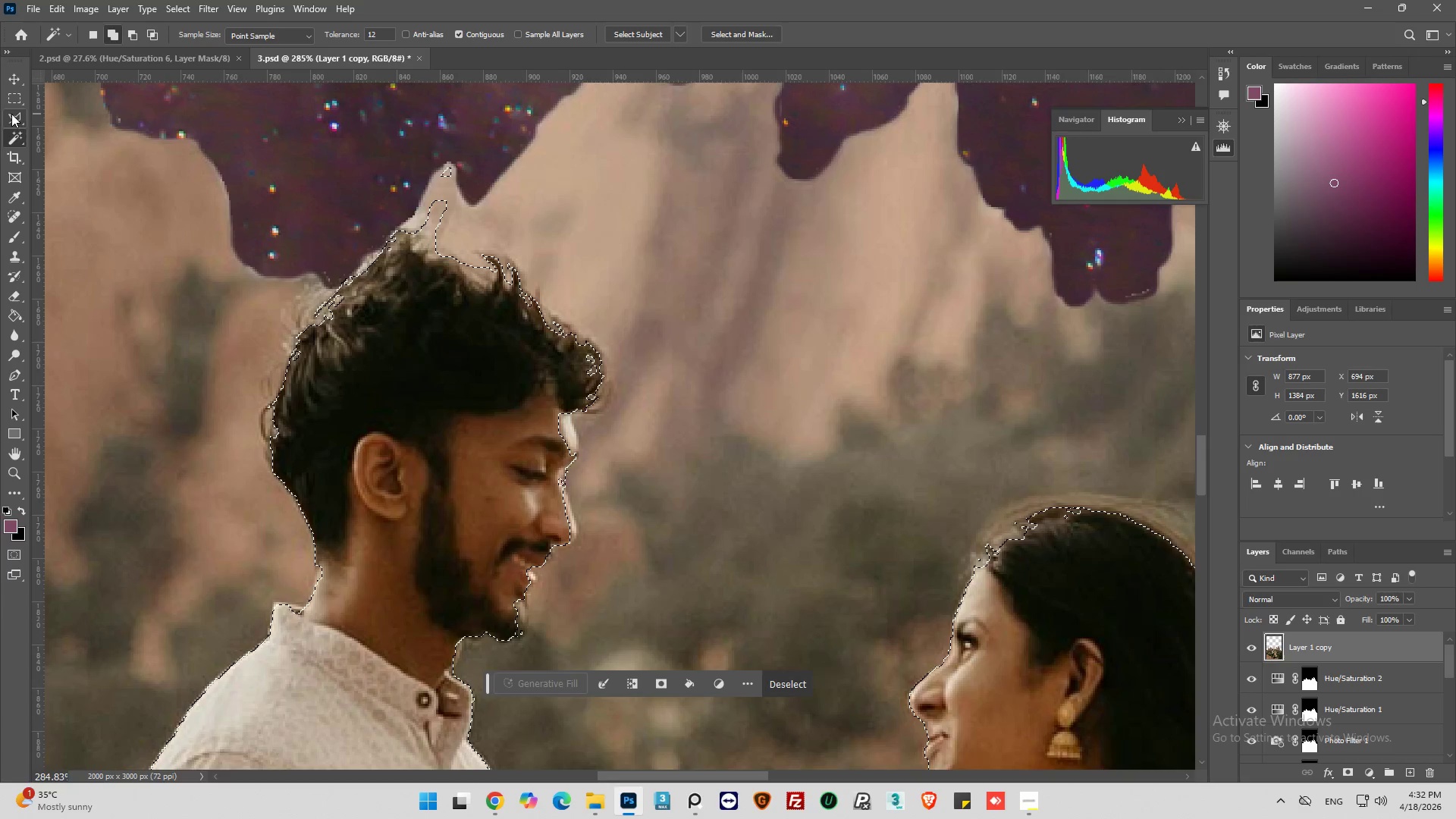 
left_click([11, 114])
 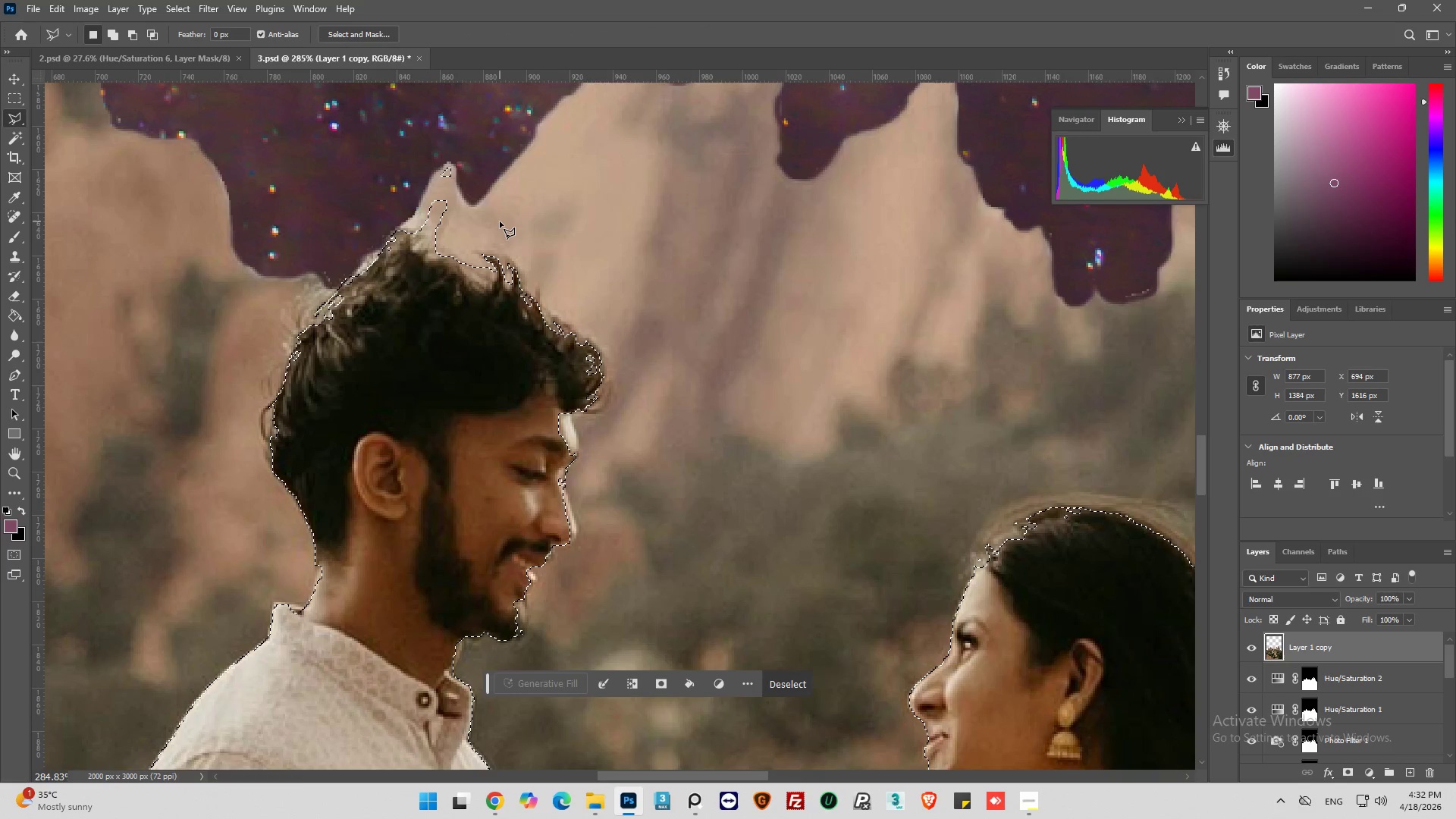 
hold_key(key=AltLeft, duration=0.91)
left_click([487, 224])
 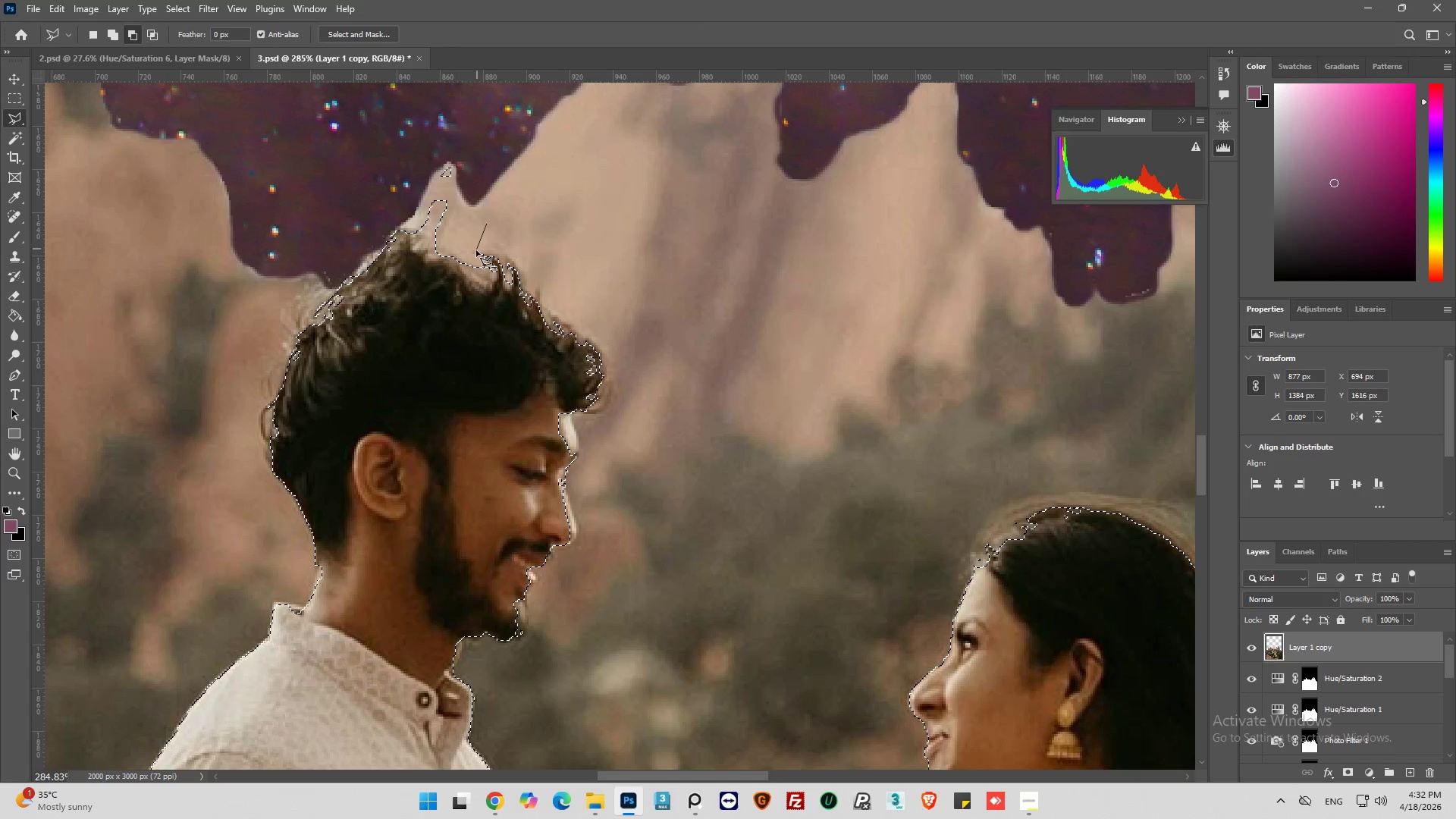 
left_click([476, 250])
 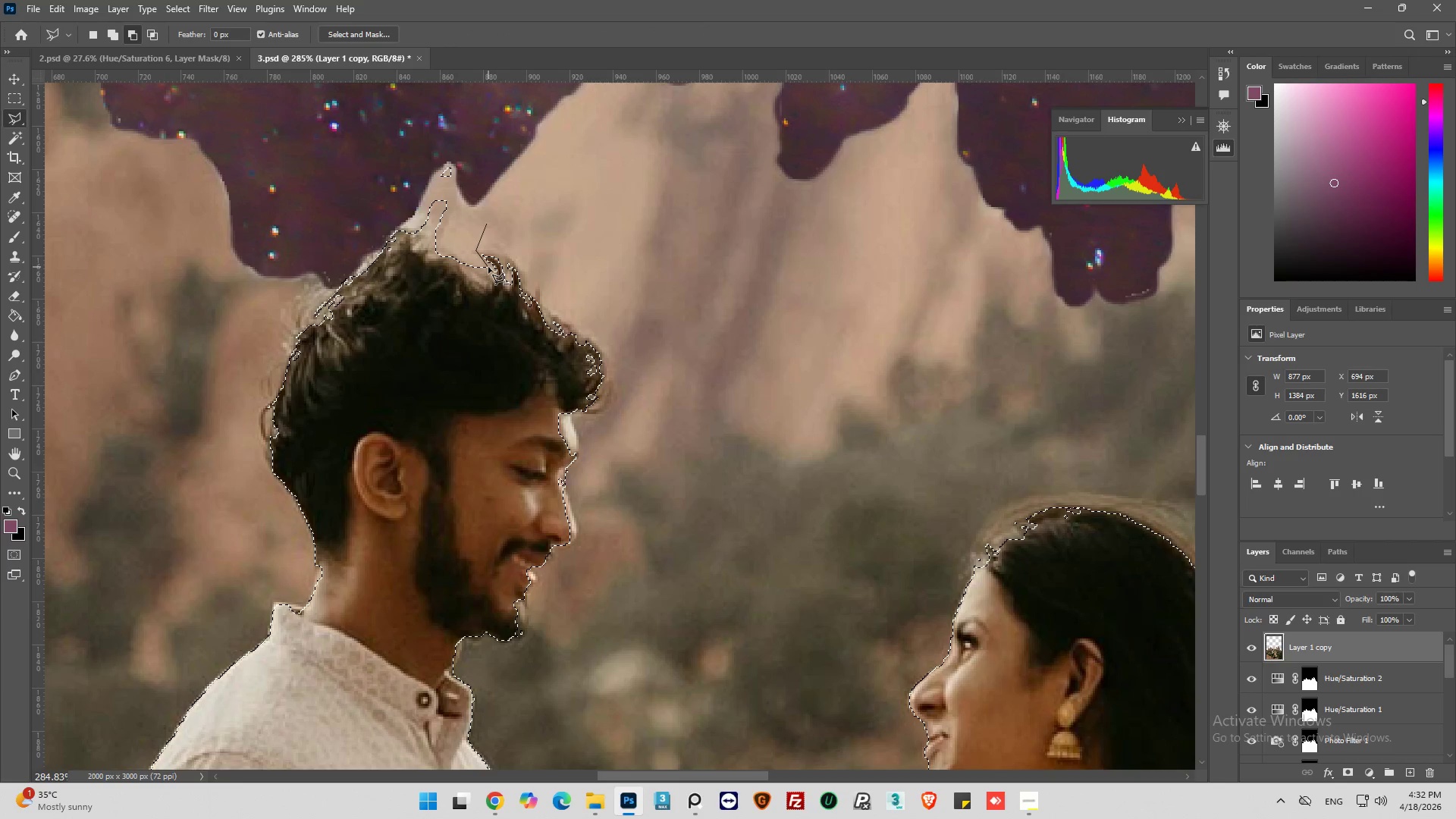 
left_click([494, 266])
 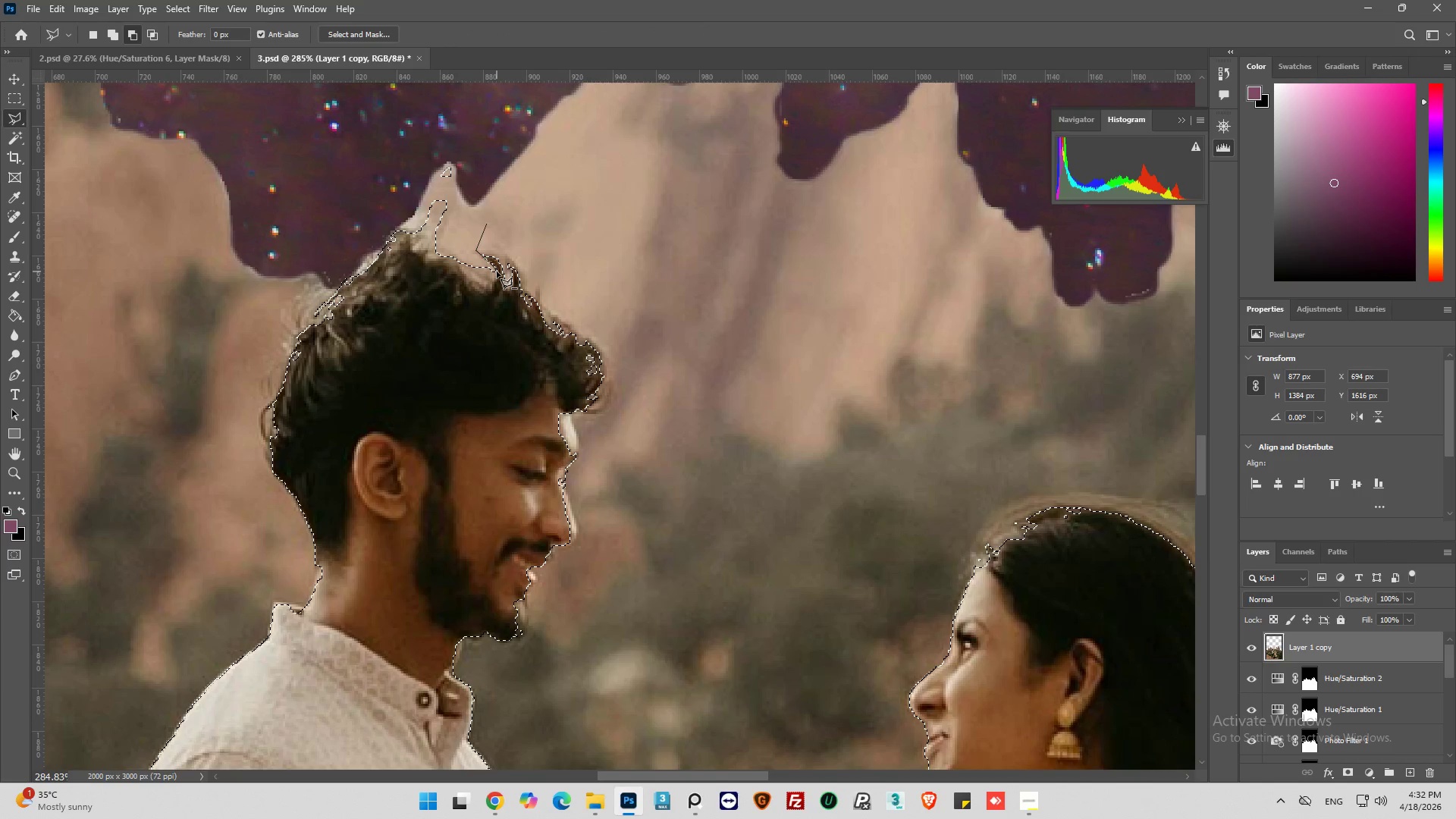 
left_click([497, 271])
 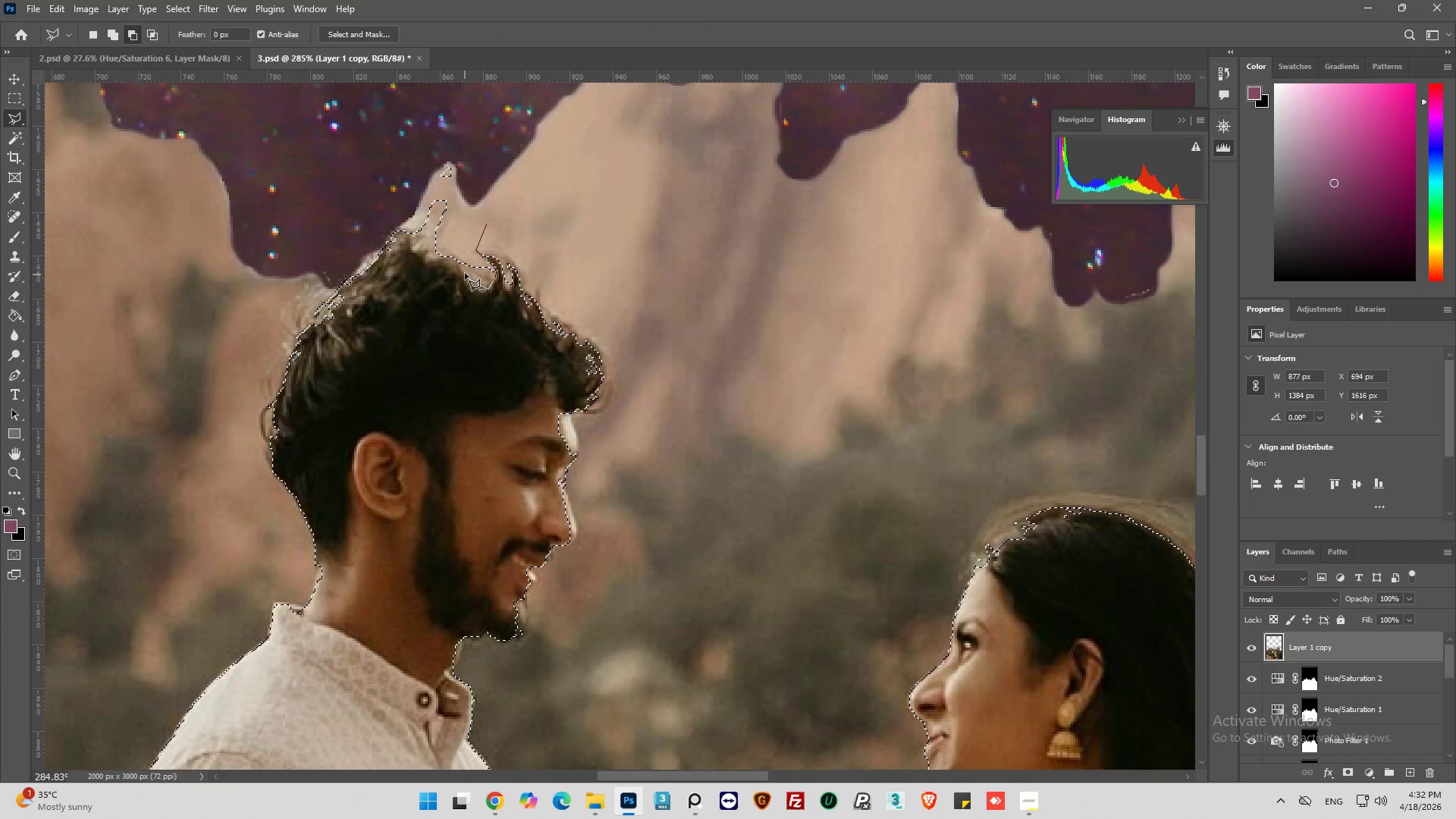 
left_click([461, 266])
 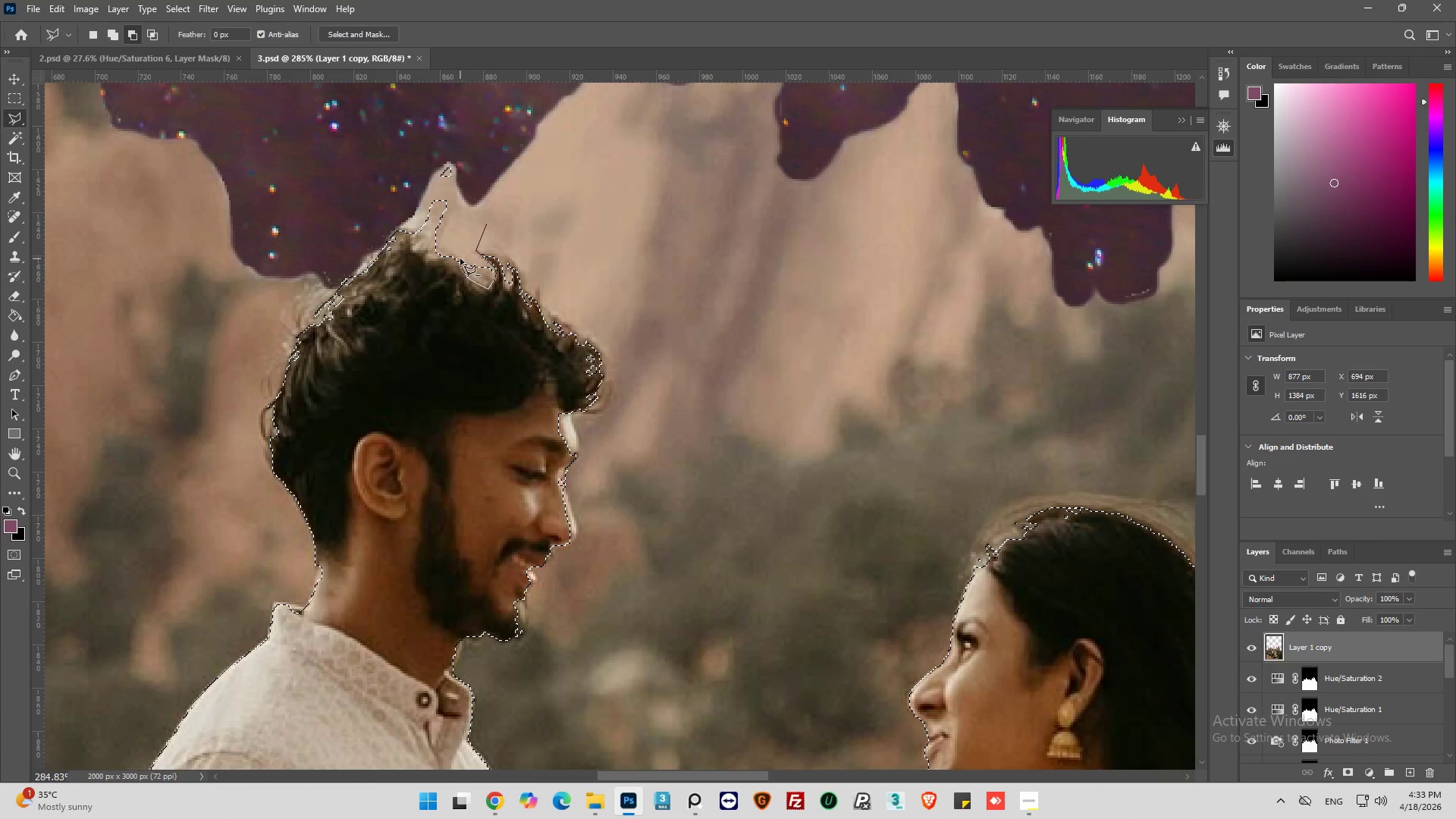 
left_click([460, 259])
 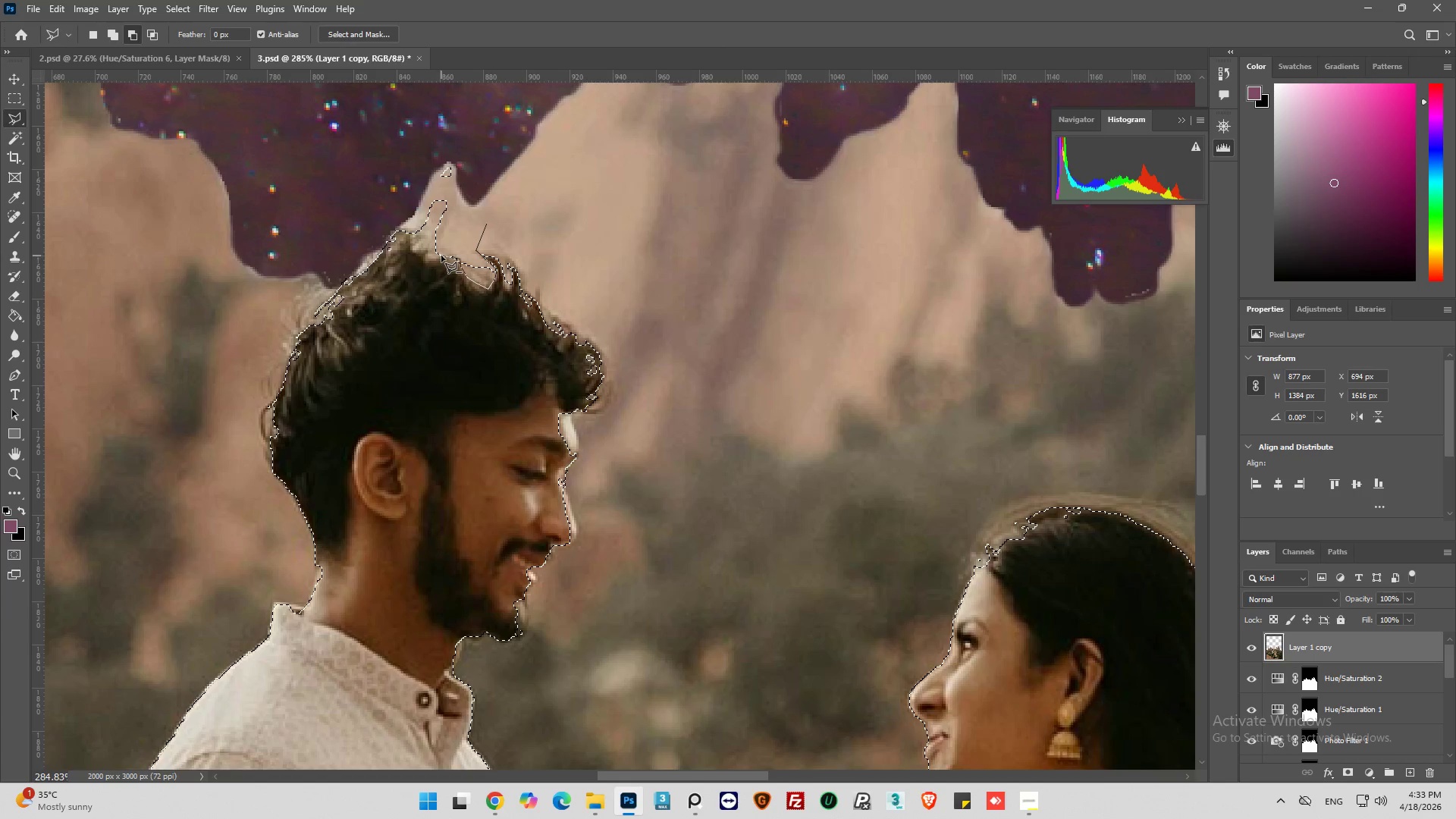 
left_click([441, 256])
 